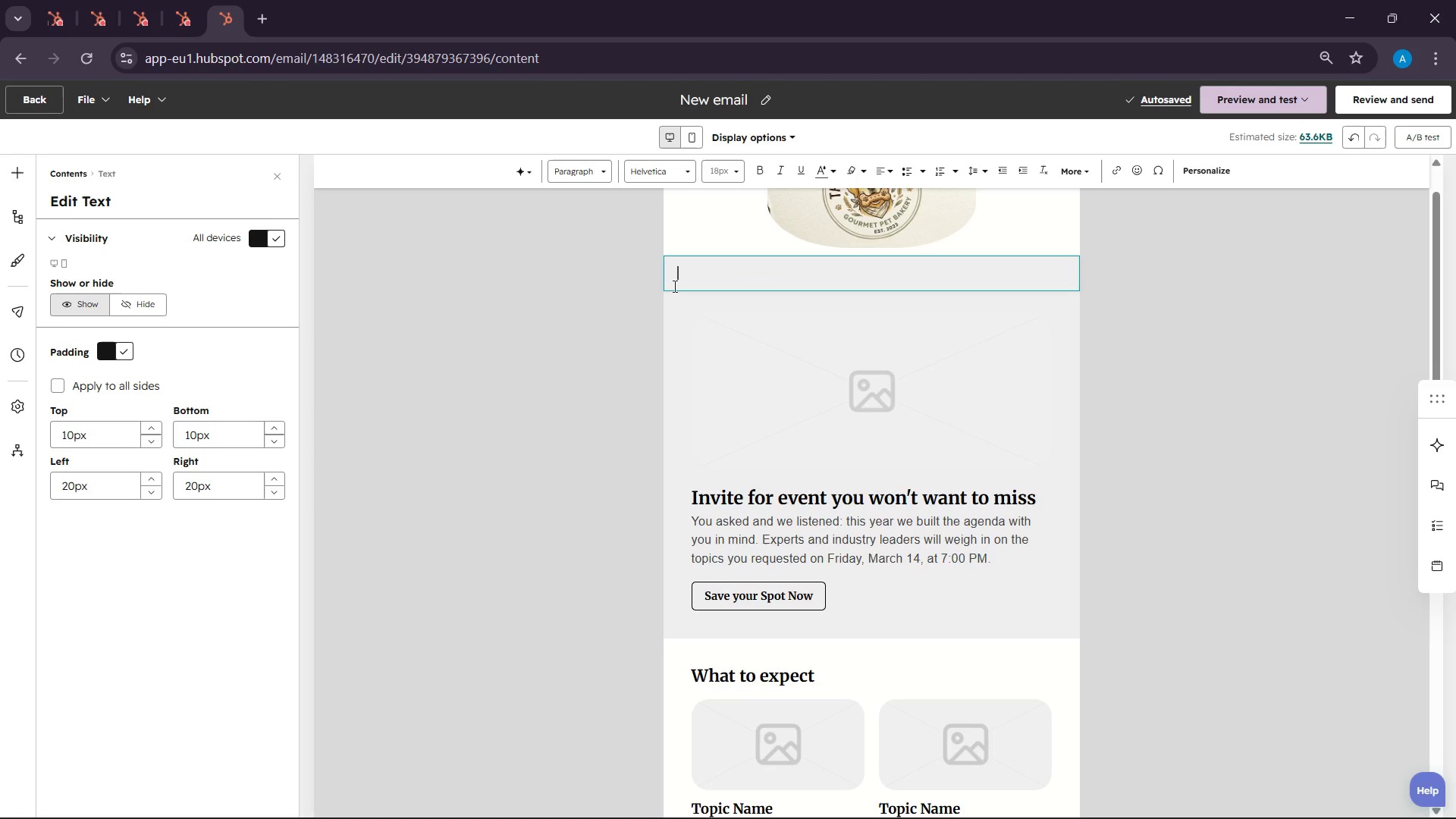 
wait(6.03)
 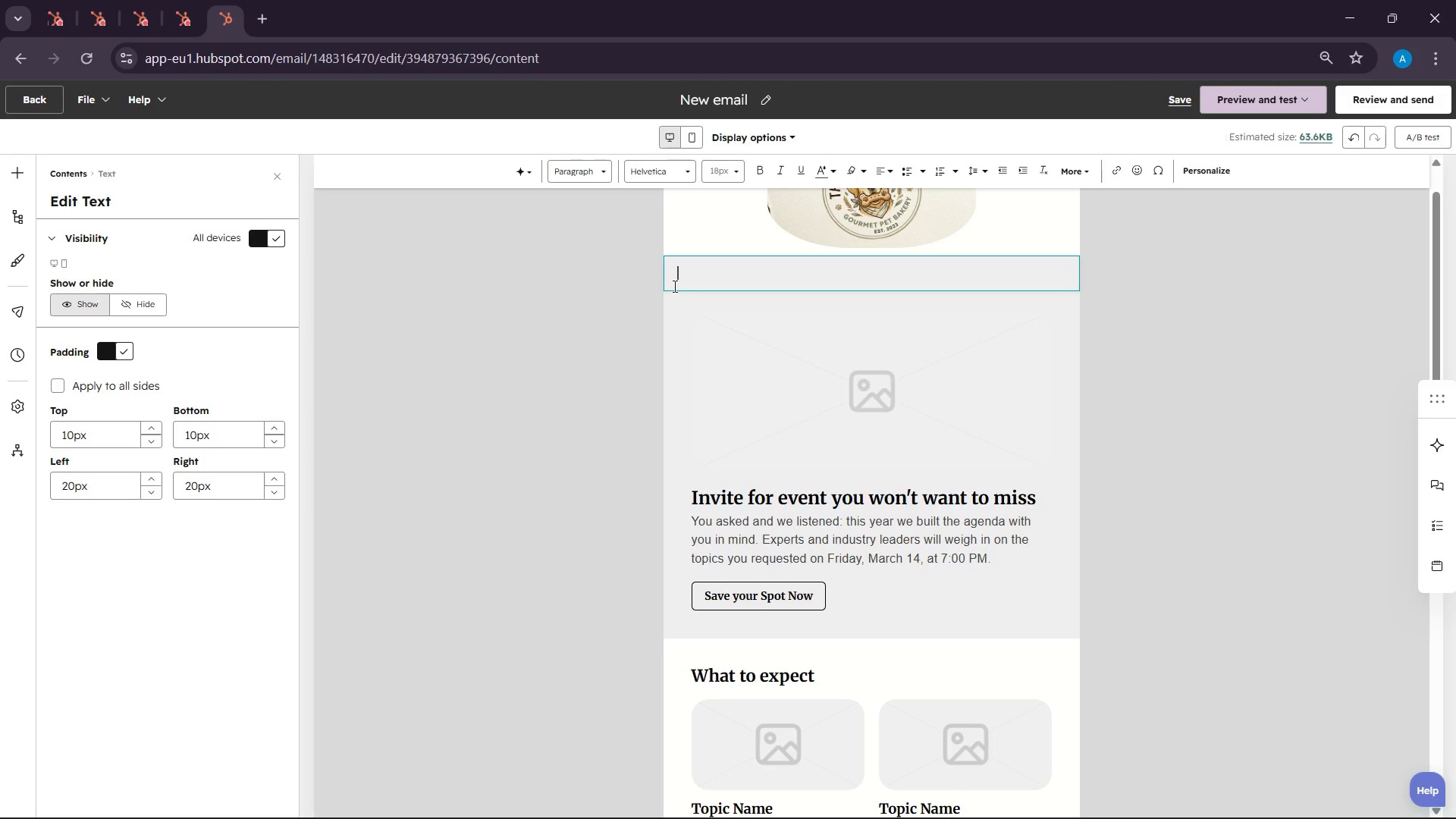 
type(Hi {{ )
key(Backspace)
key(Backspace)
key(Backspace)
 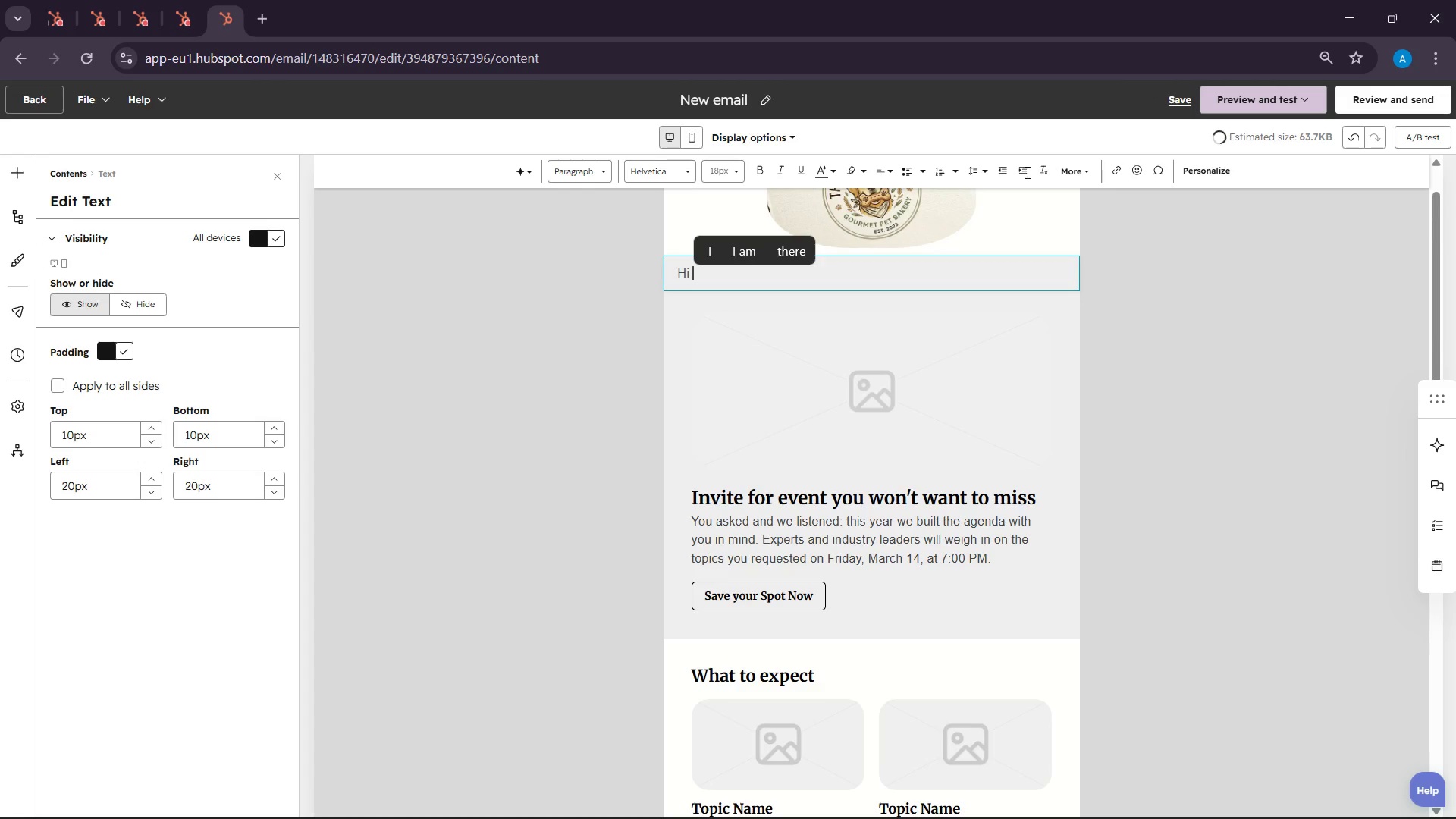 
left_click([1219, 172])
 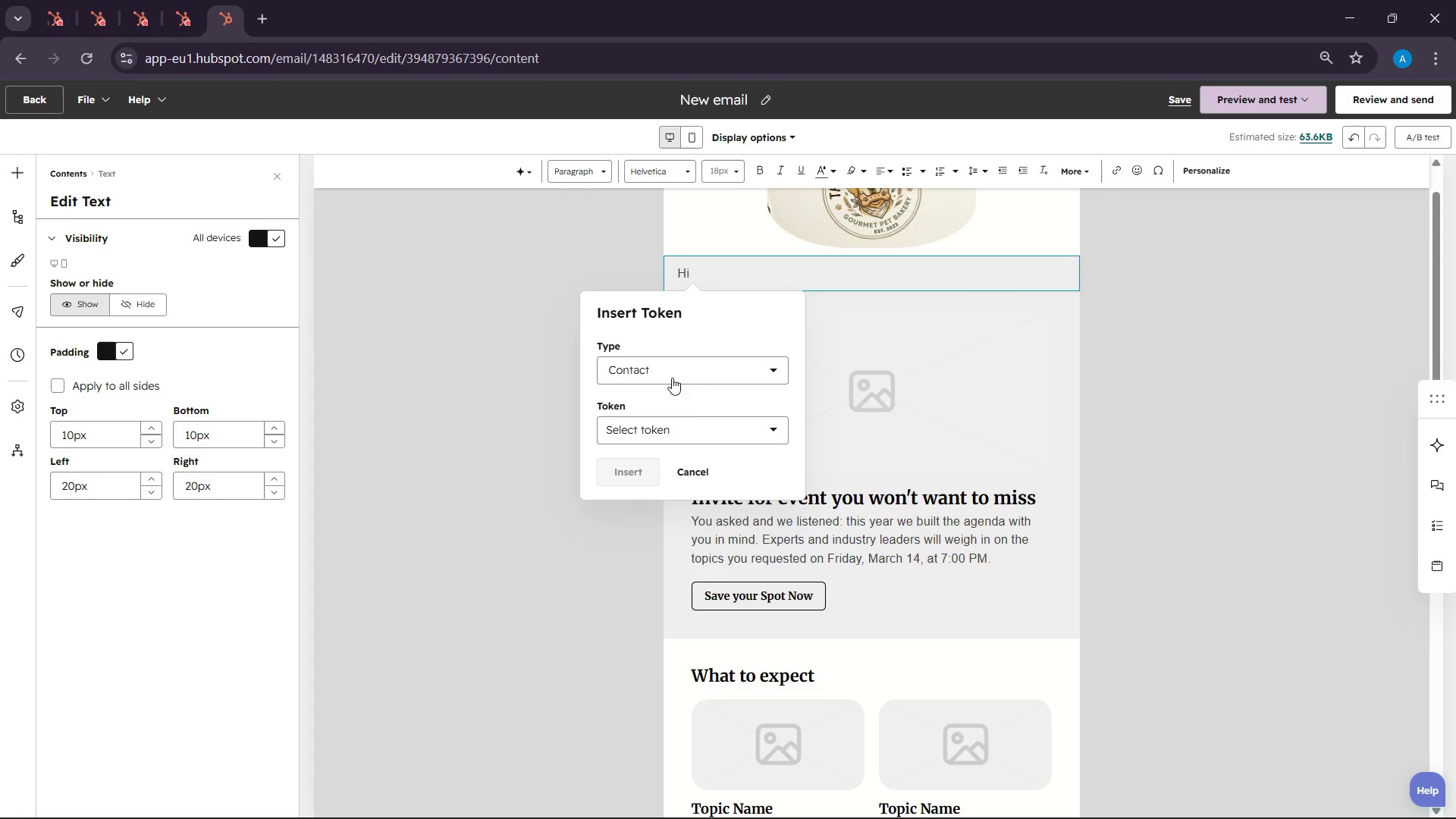 
left_click([687, 425])
 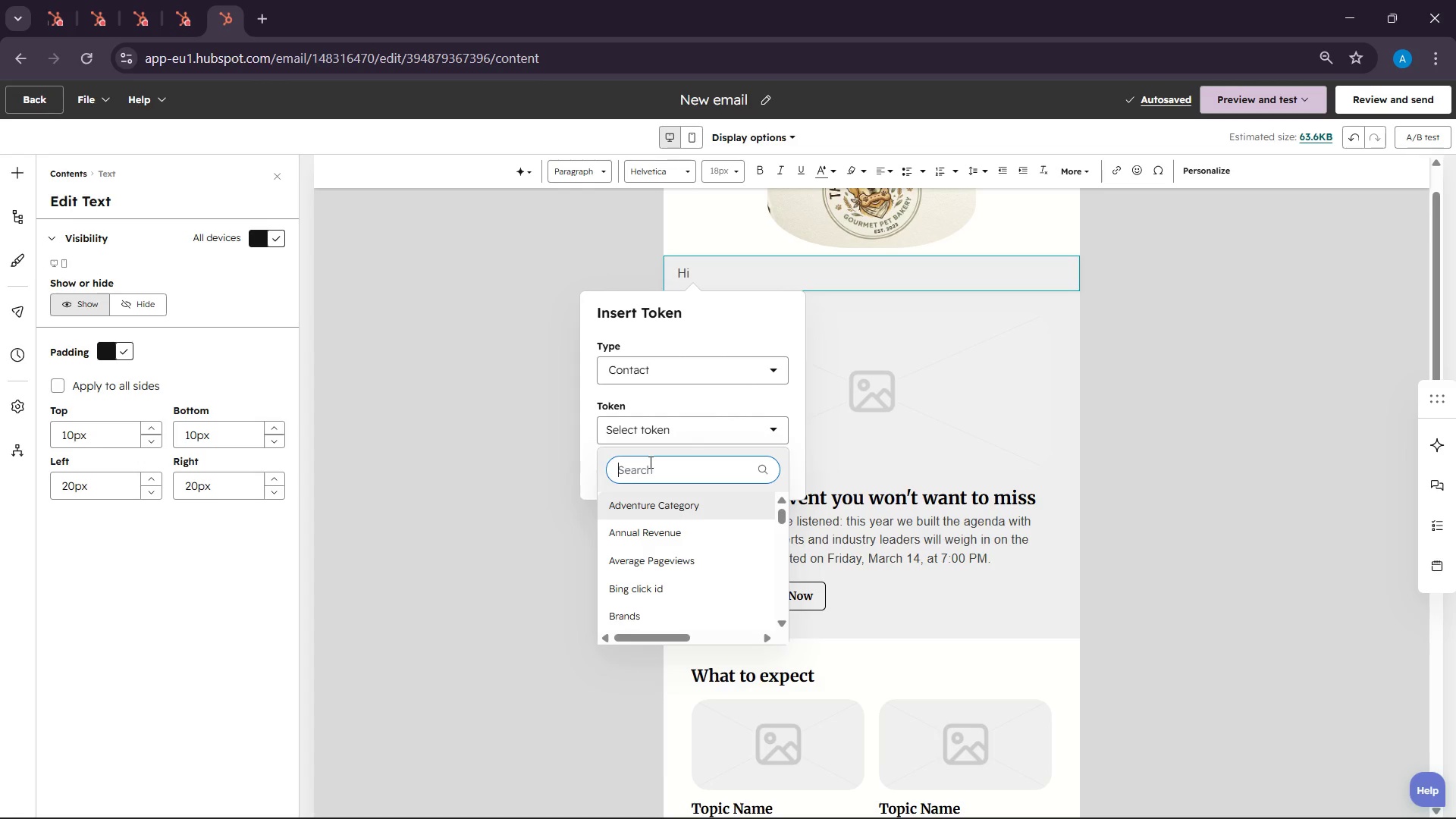 
type(first)
 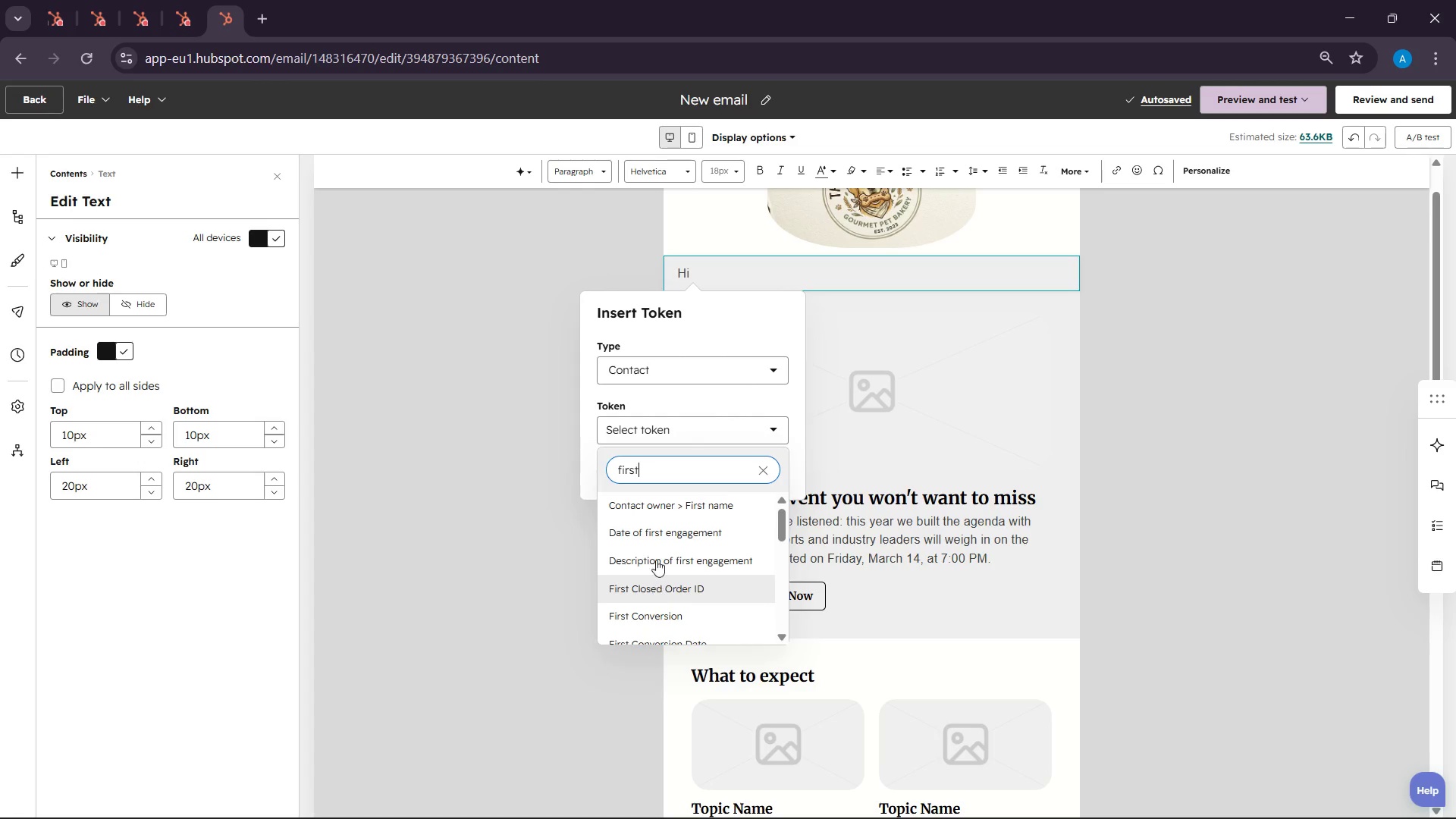 
scroll: coordinate [656, 535], scroll_direction: down, amount: 1.0
 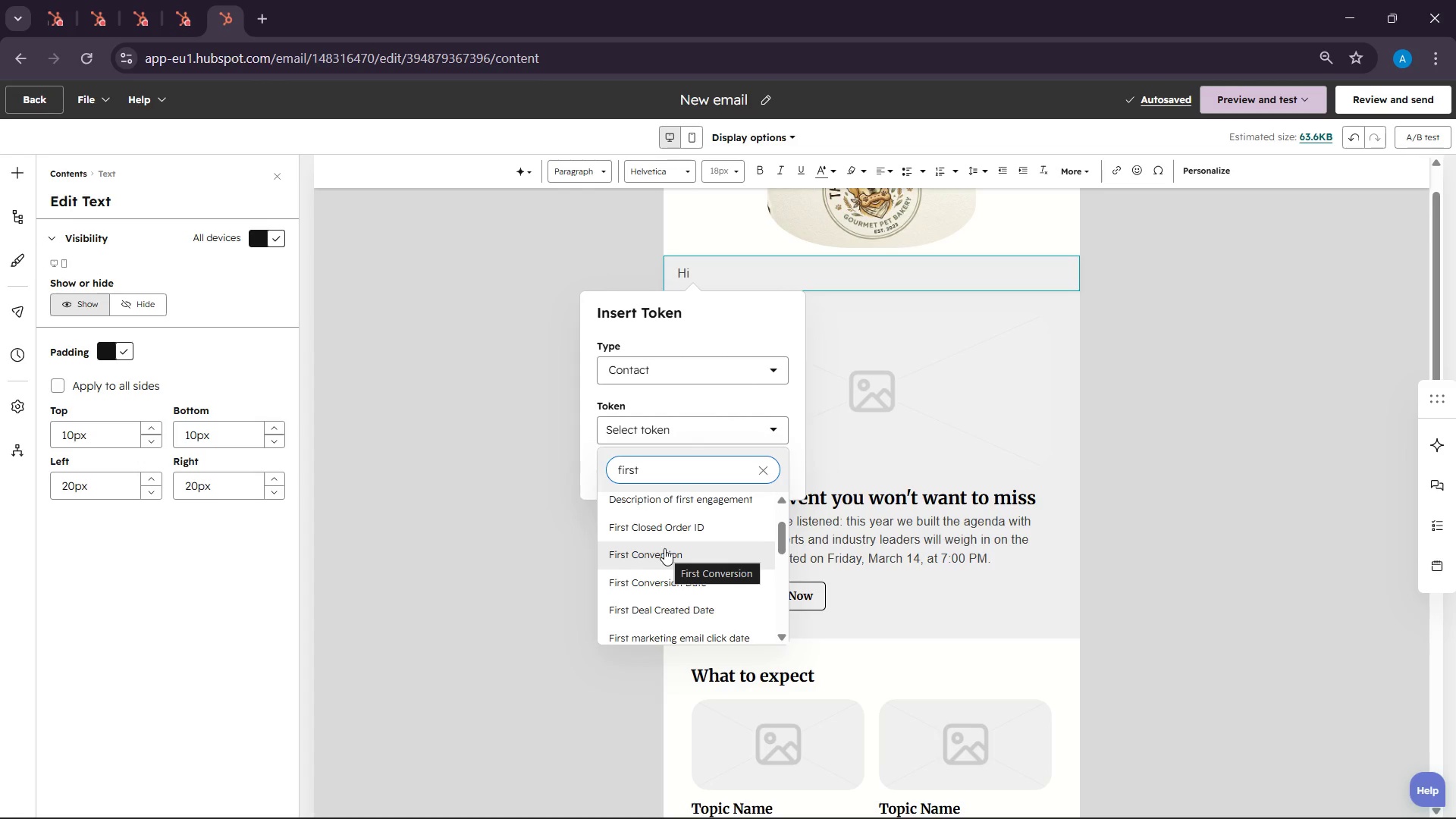 
type(na)
key(Backspace)
key(Backspace)
type( nam)
 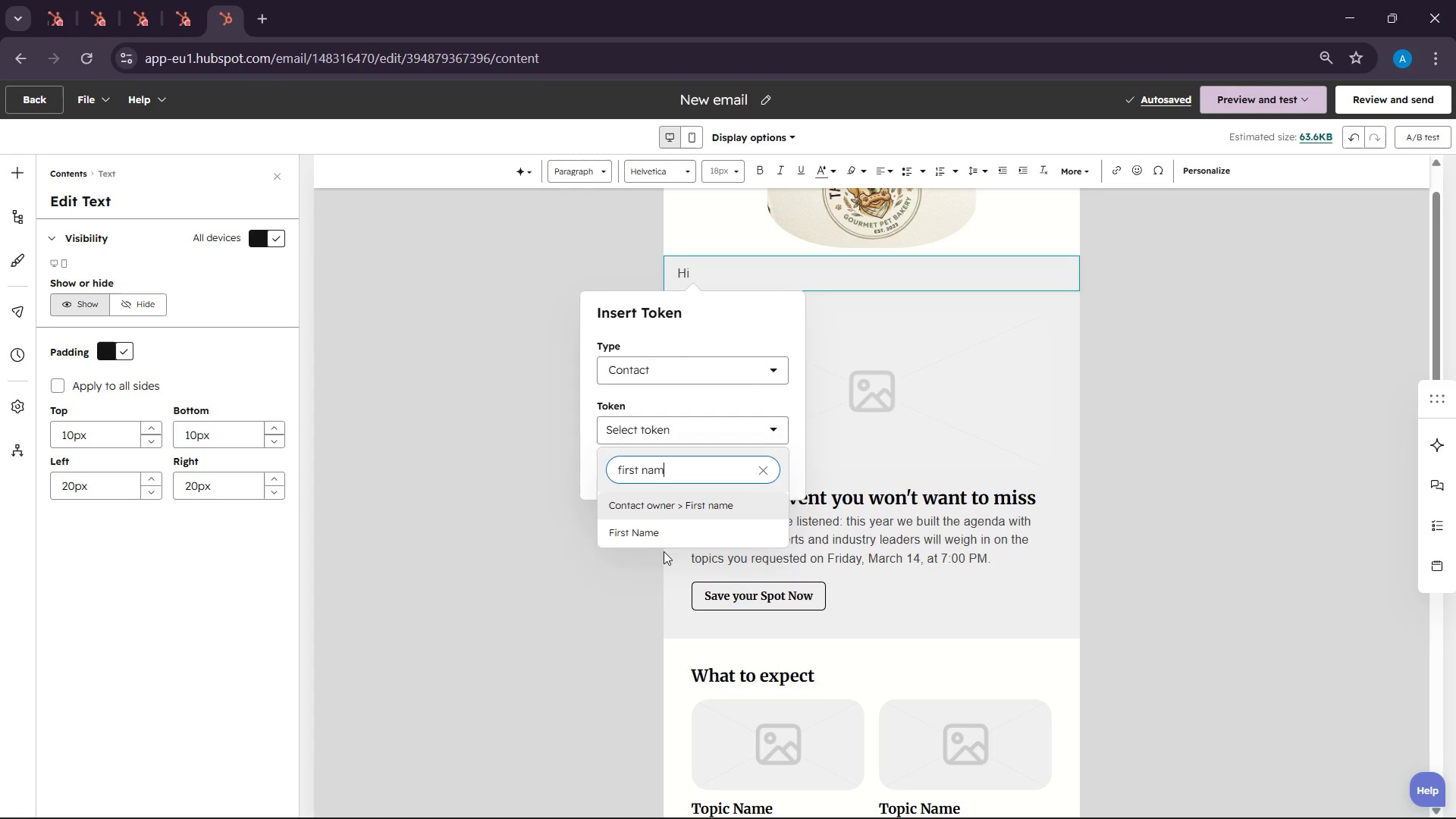 
left_click([654, 532])
 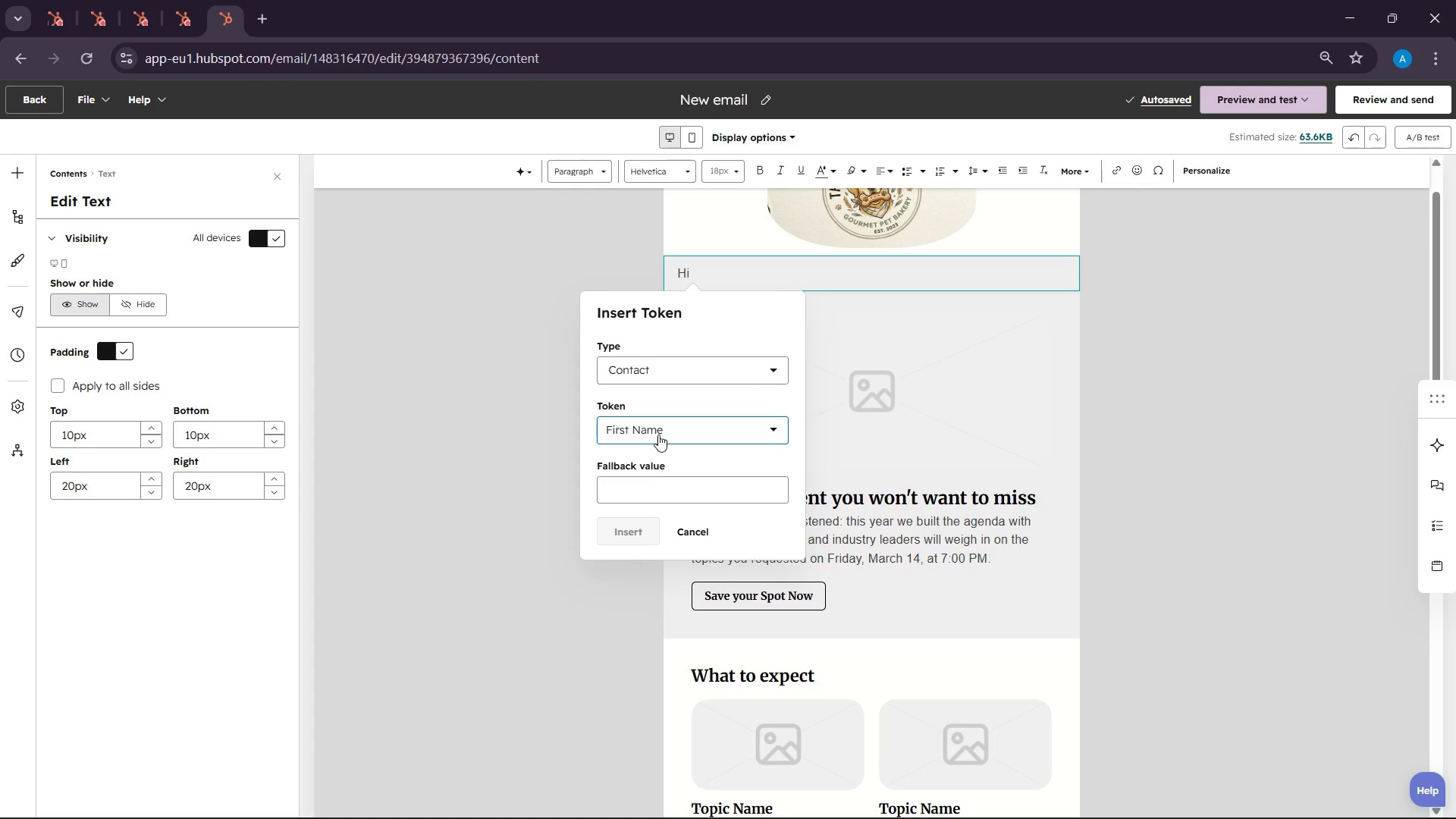 
left_click([748, 504])
 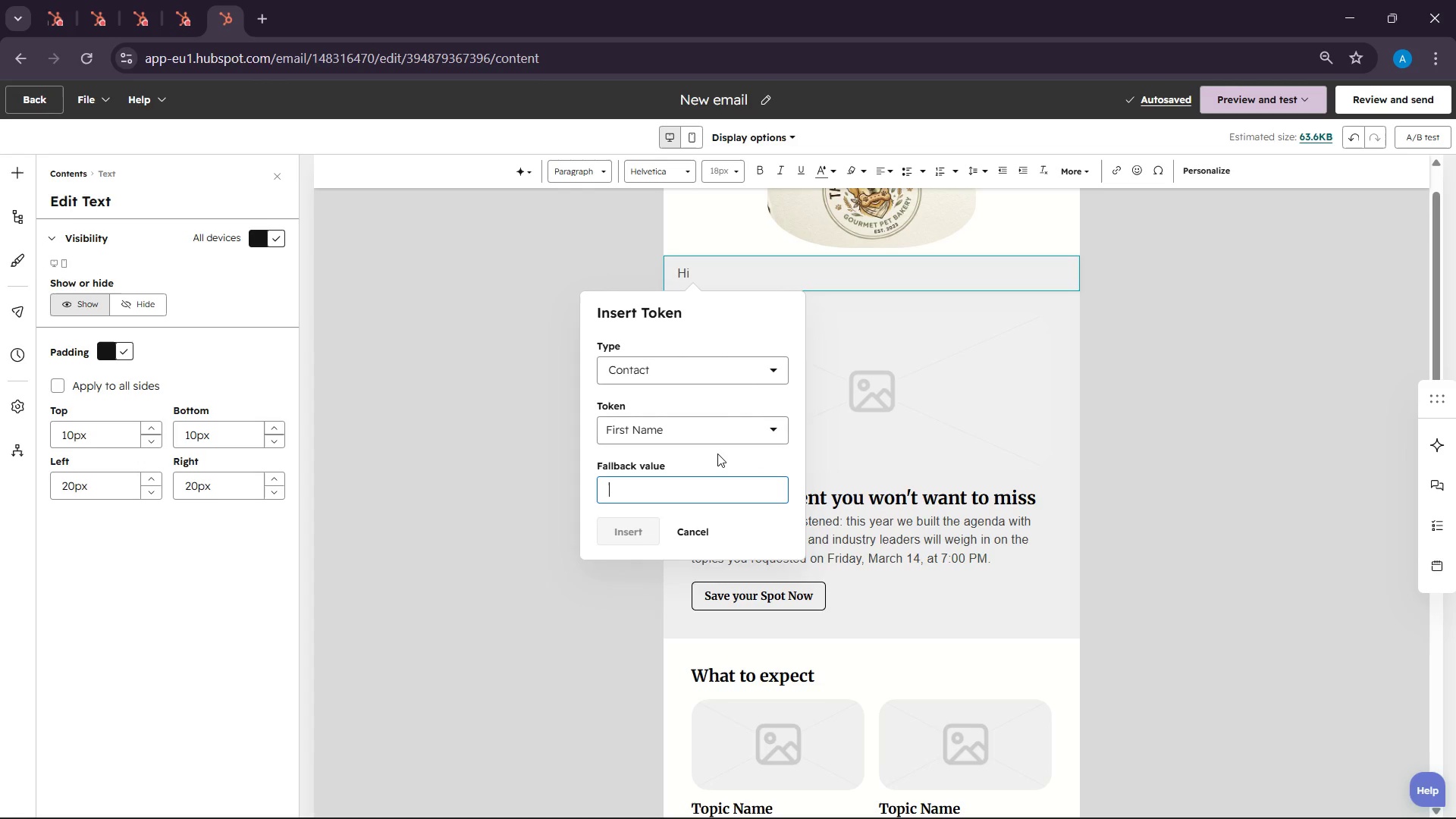 
type(no)
 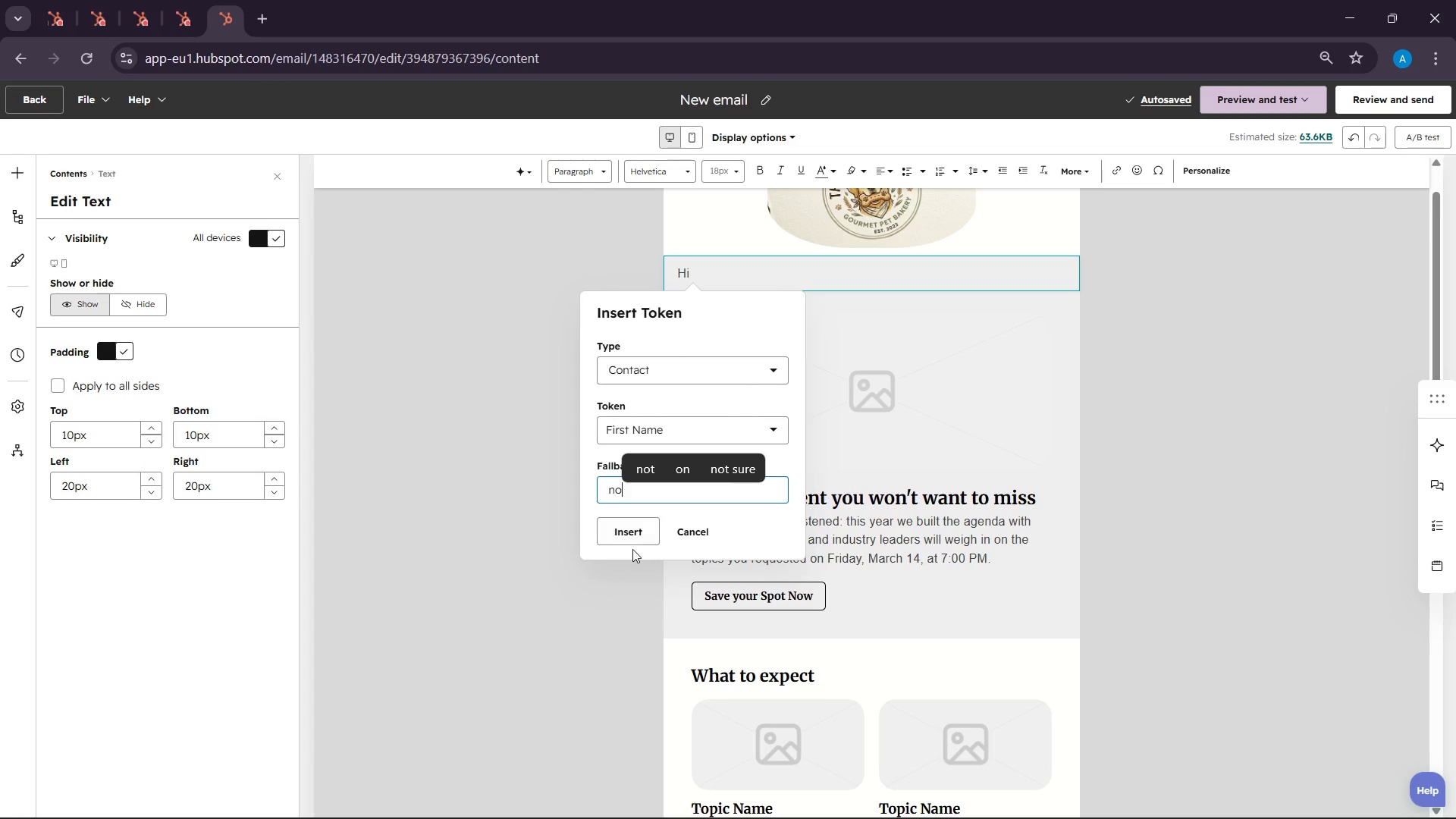 
left_click([618, 520])
 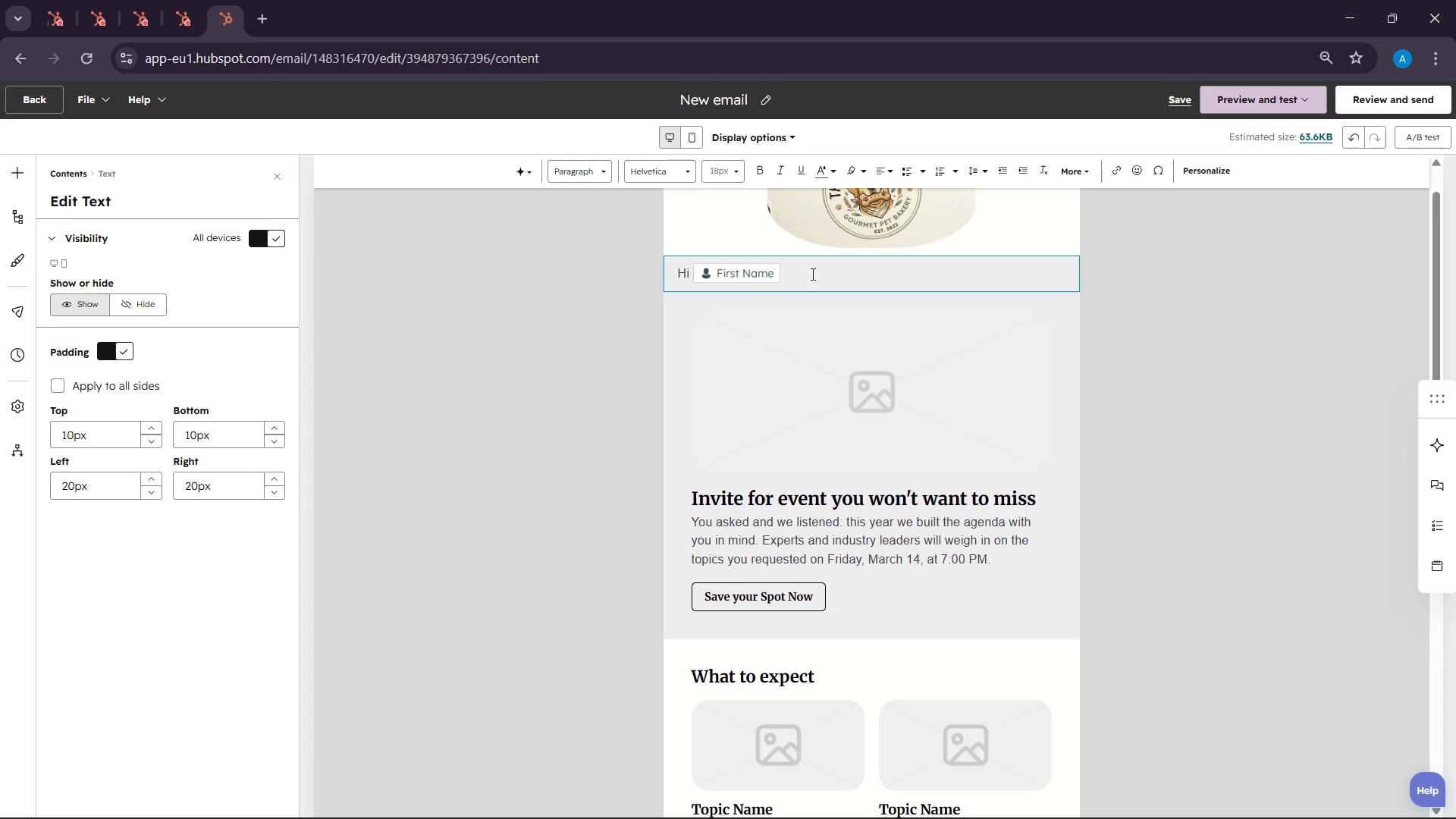 
key(Space)
 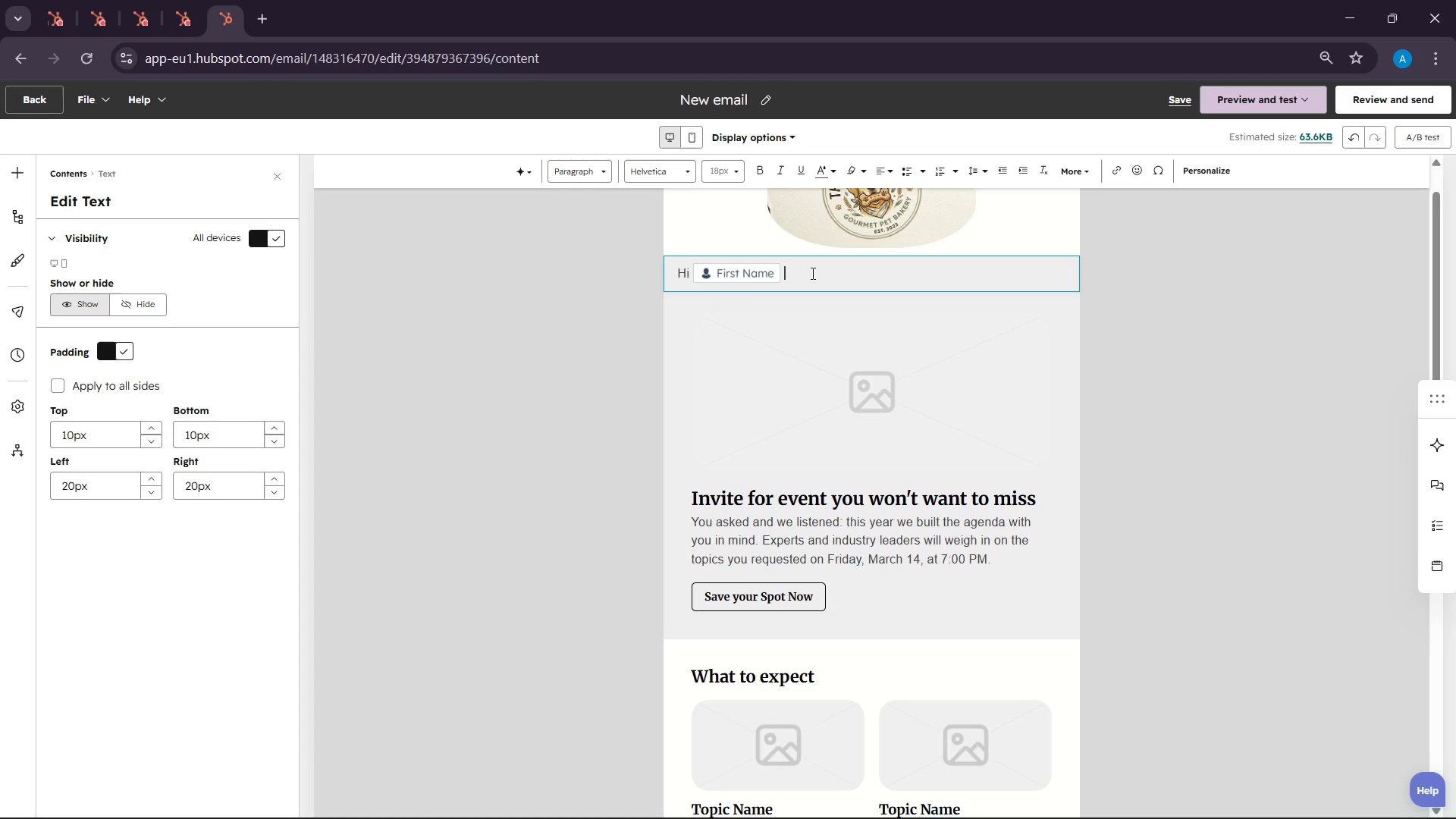 
key(Enter)
 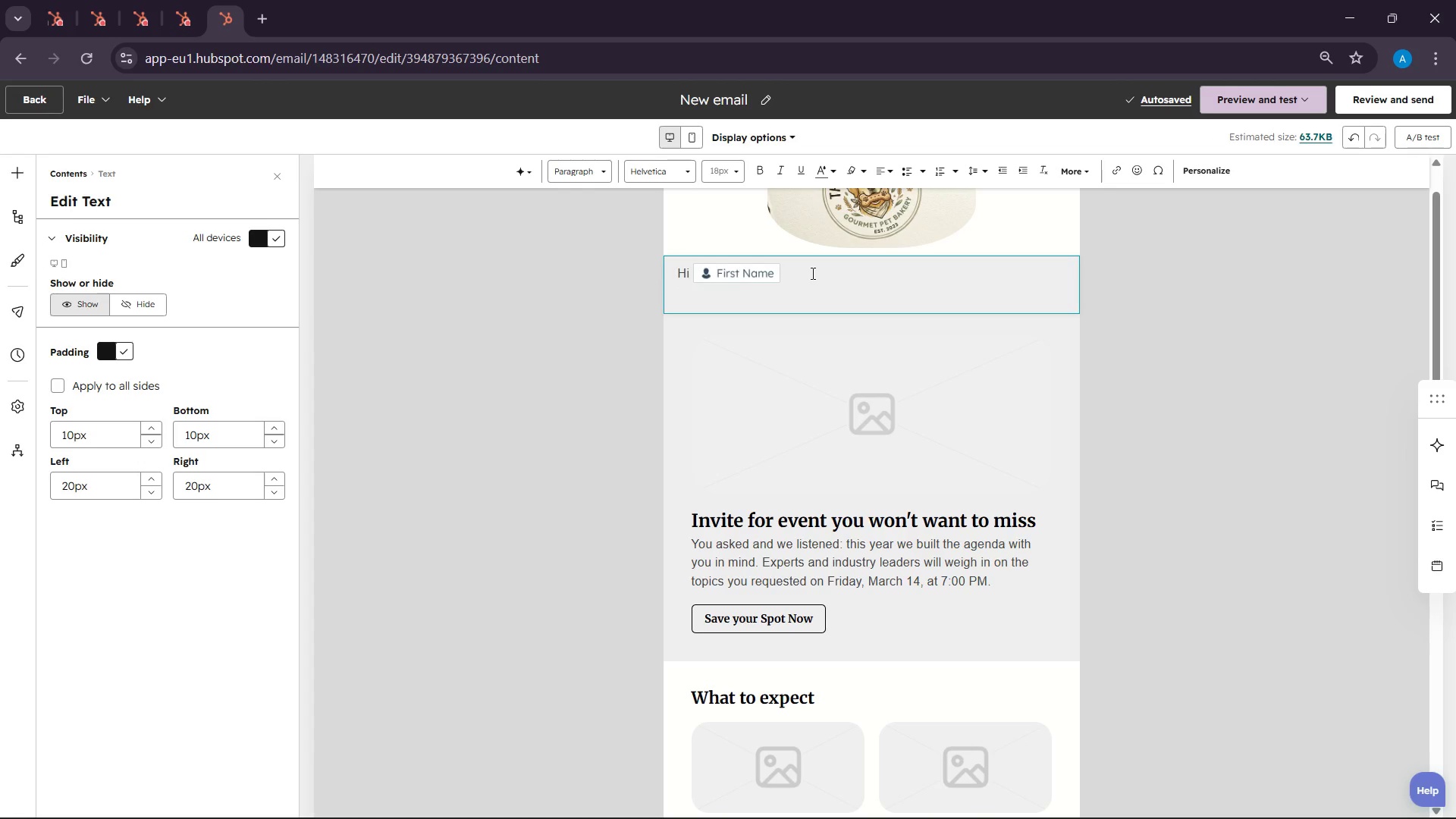 
wait(7.09)
 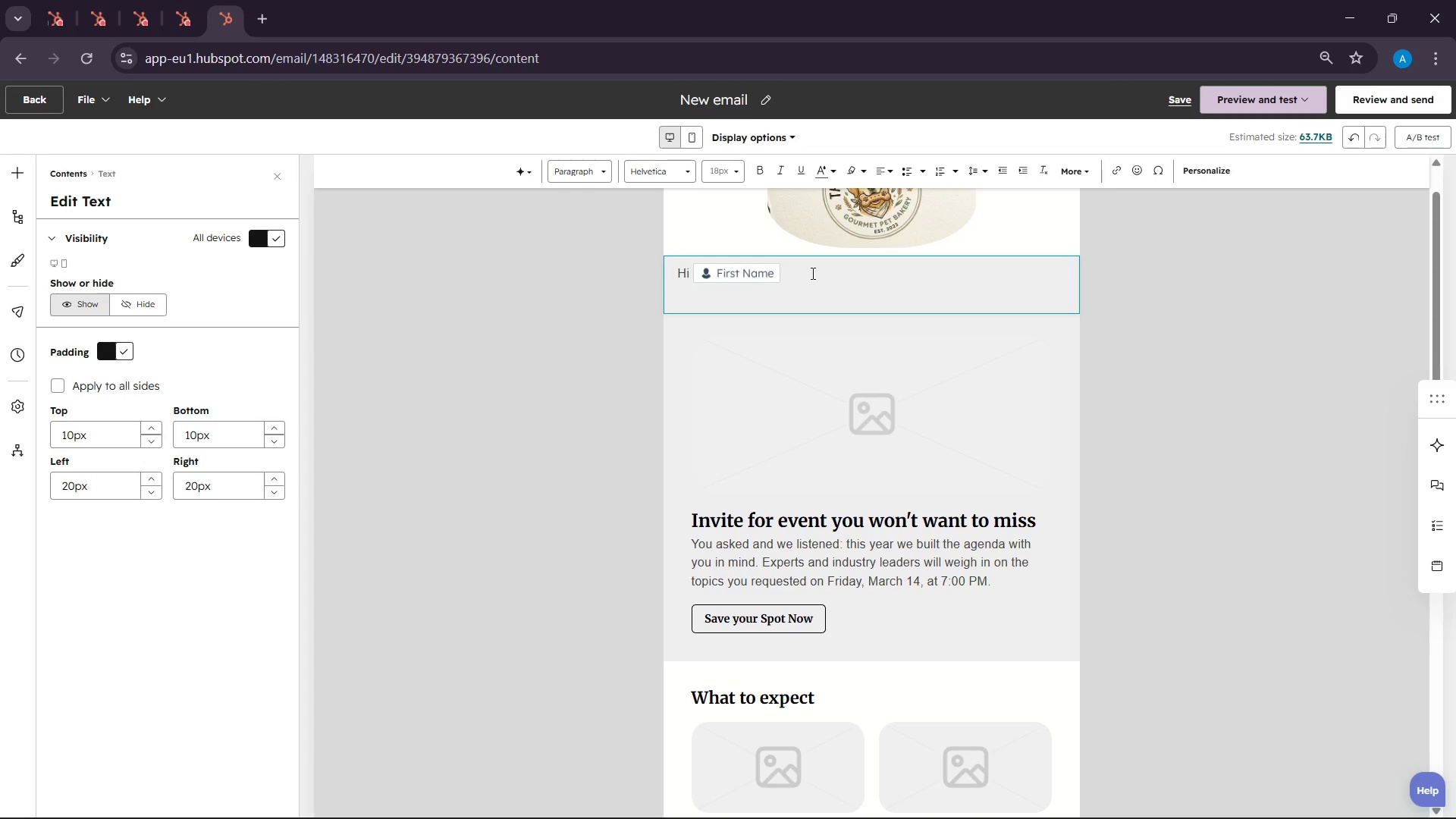 
key(Enter)
 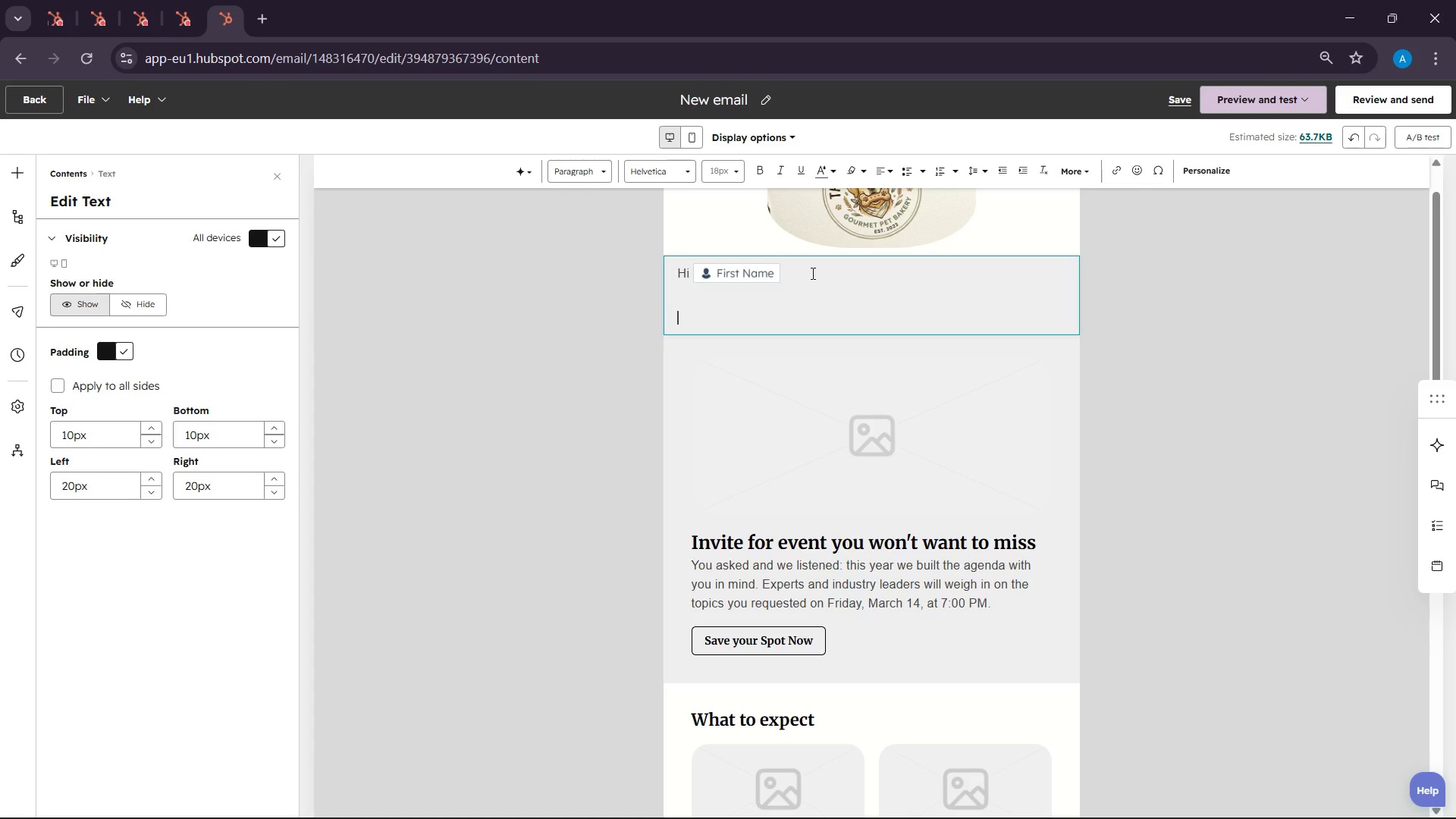 
type(How is {{ co)
key(Backspace)
key(Backspace)
key(Backspace)
key(Backspace)
key(Backspace)
 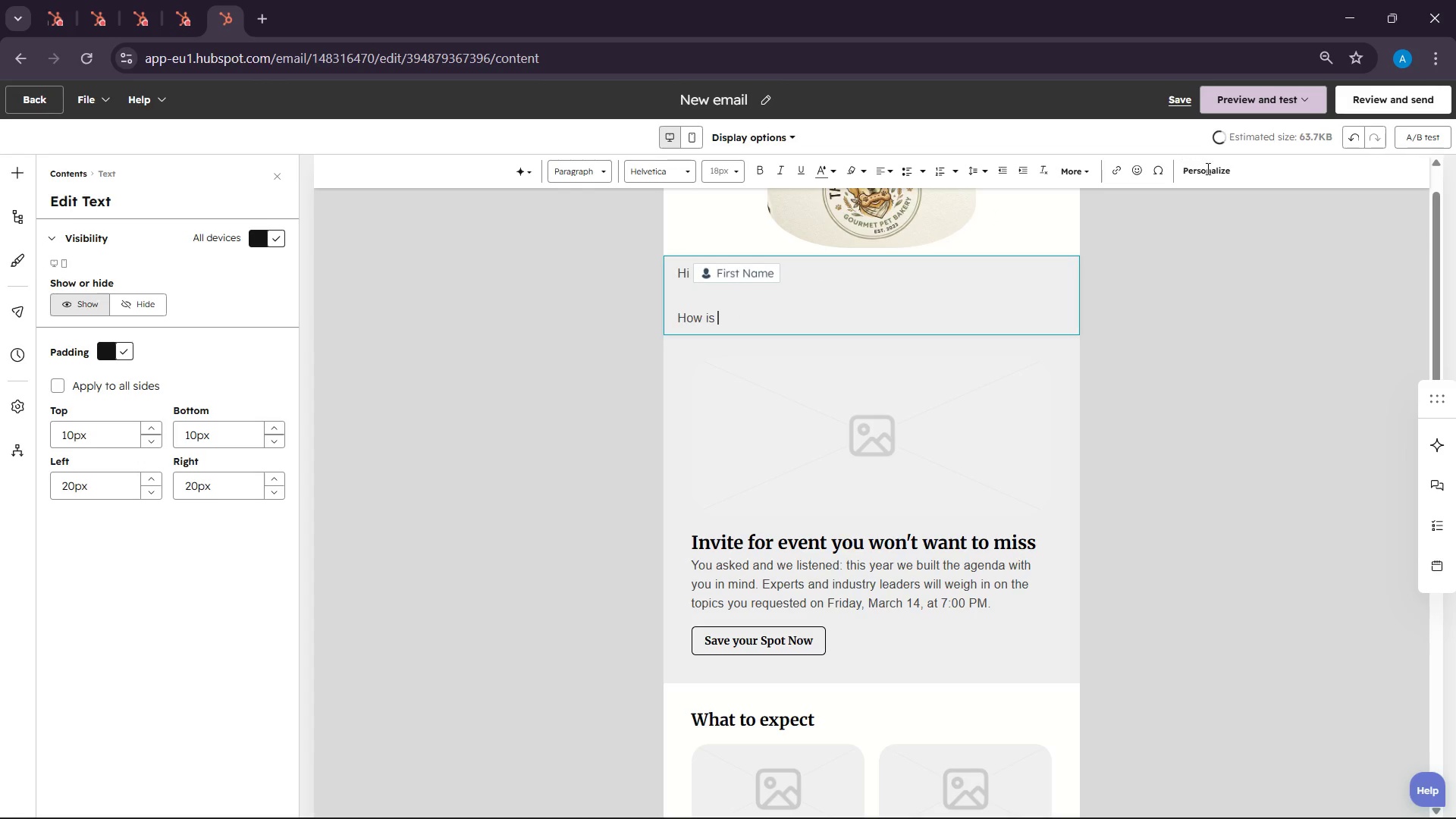 
left_click([1225, 176])
 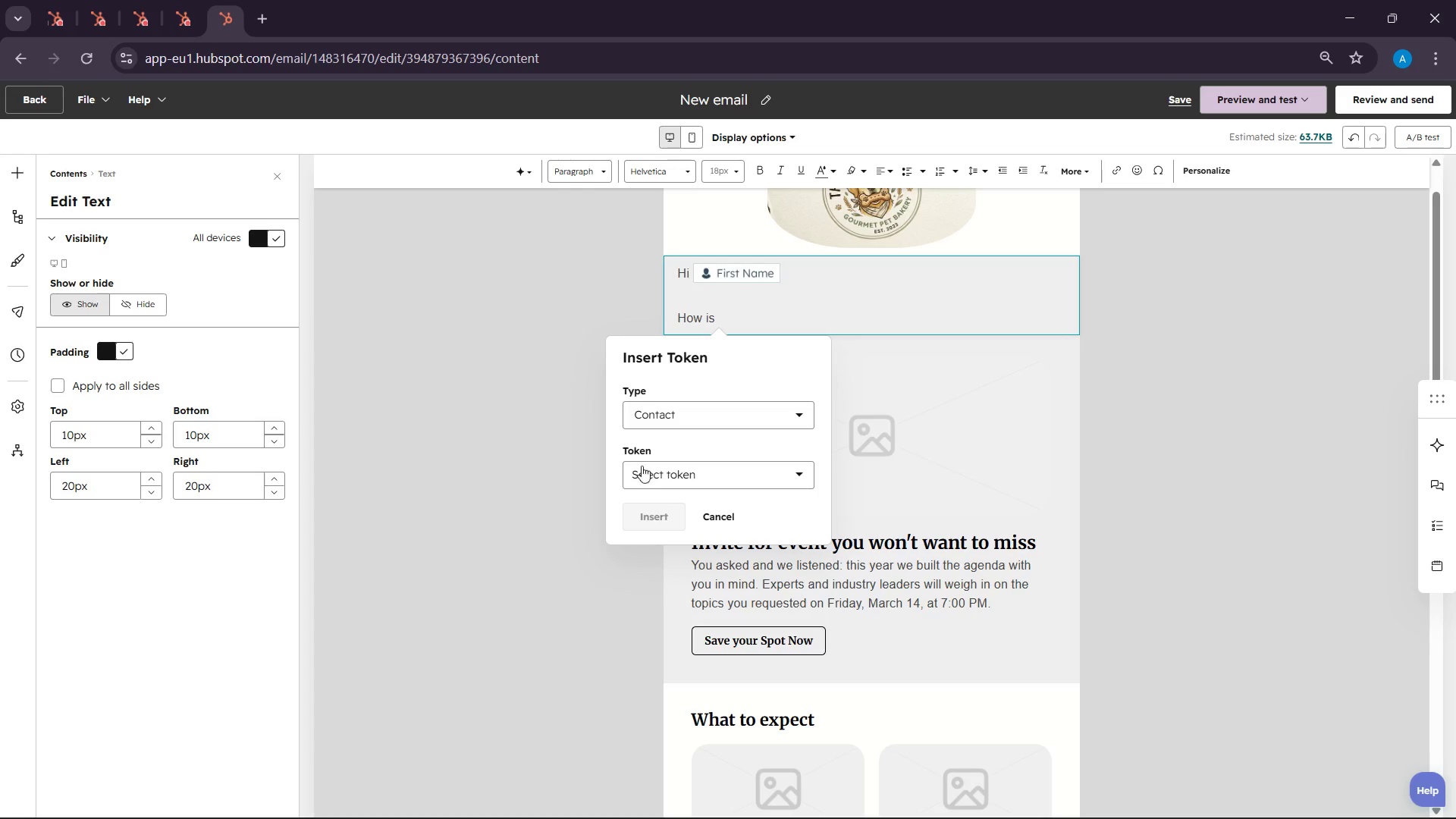 
left_click([729, 423])
 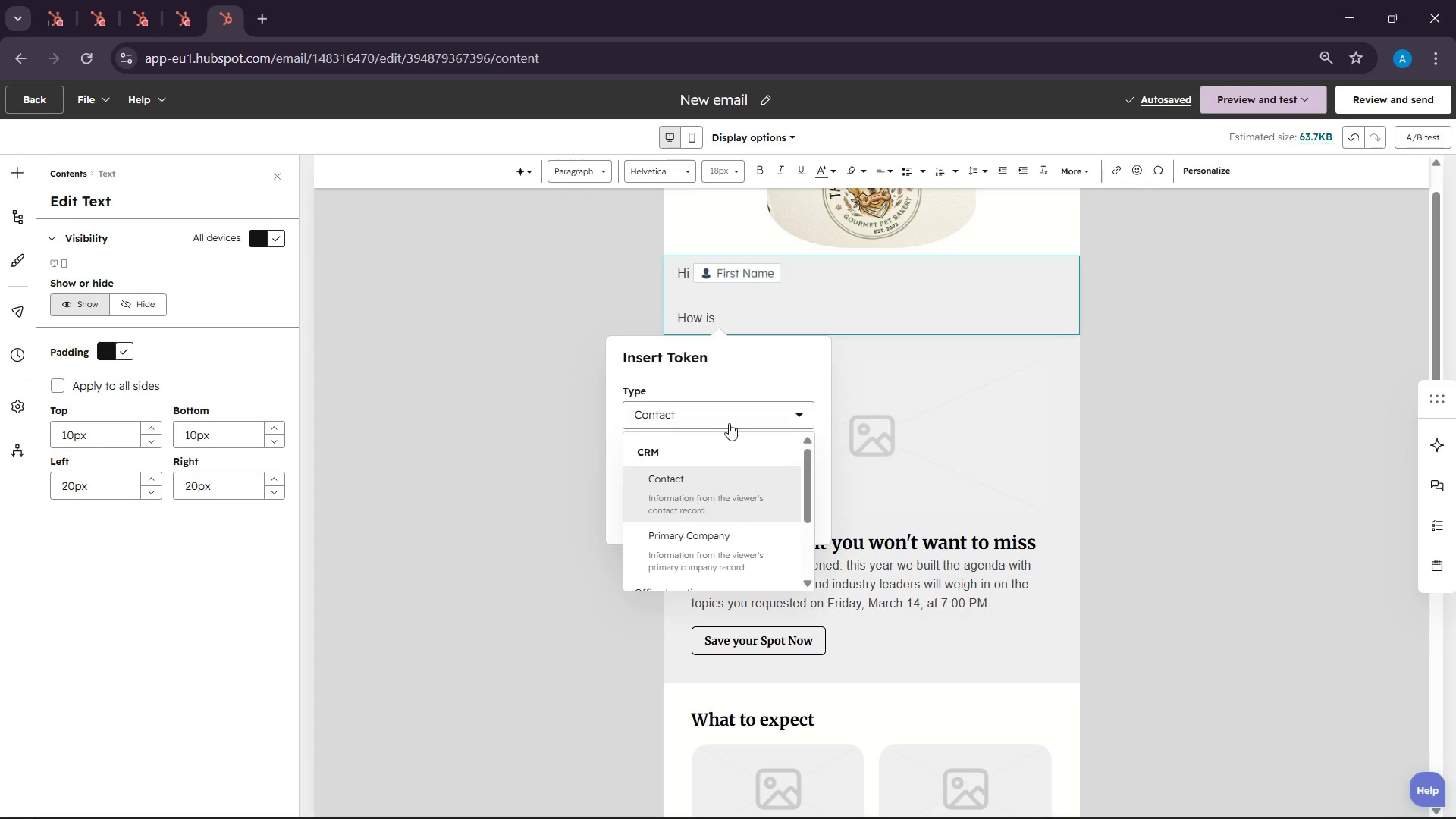 
left_click([729, 423])
 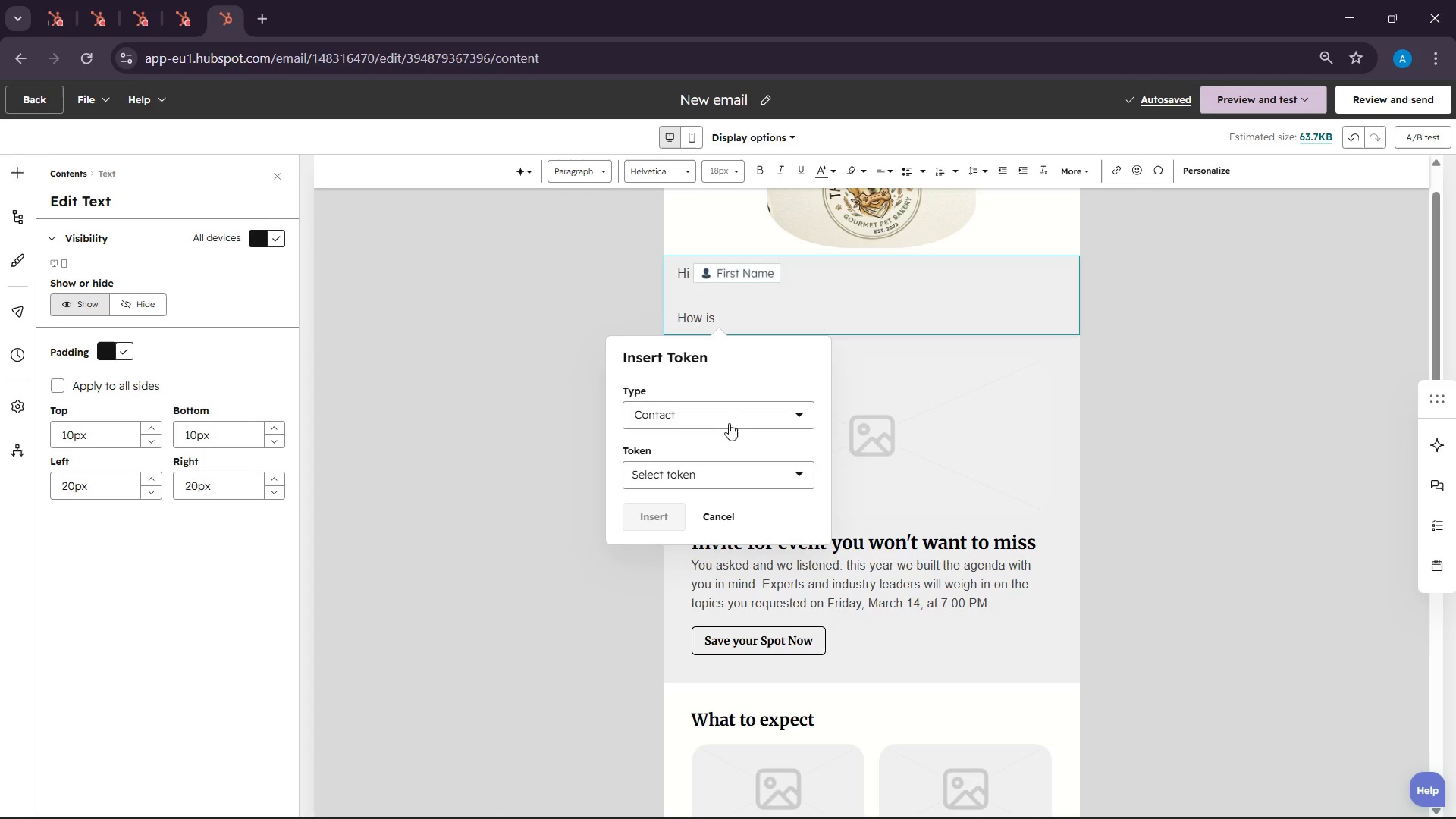 
left_click([663, 474])
 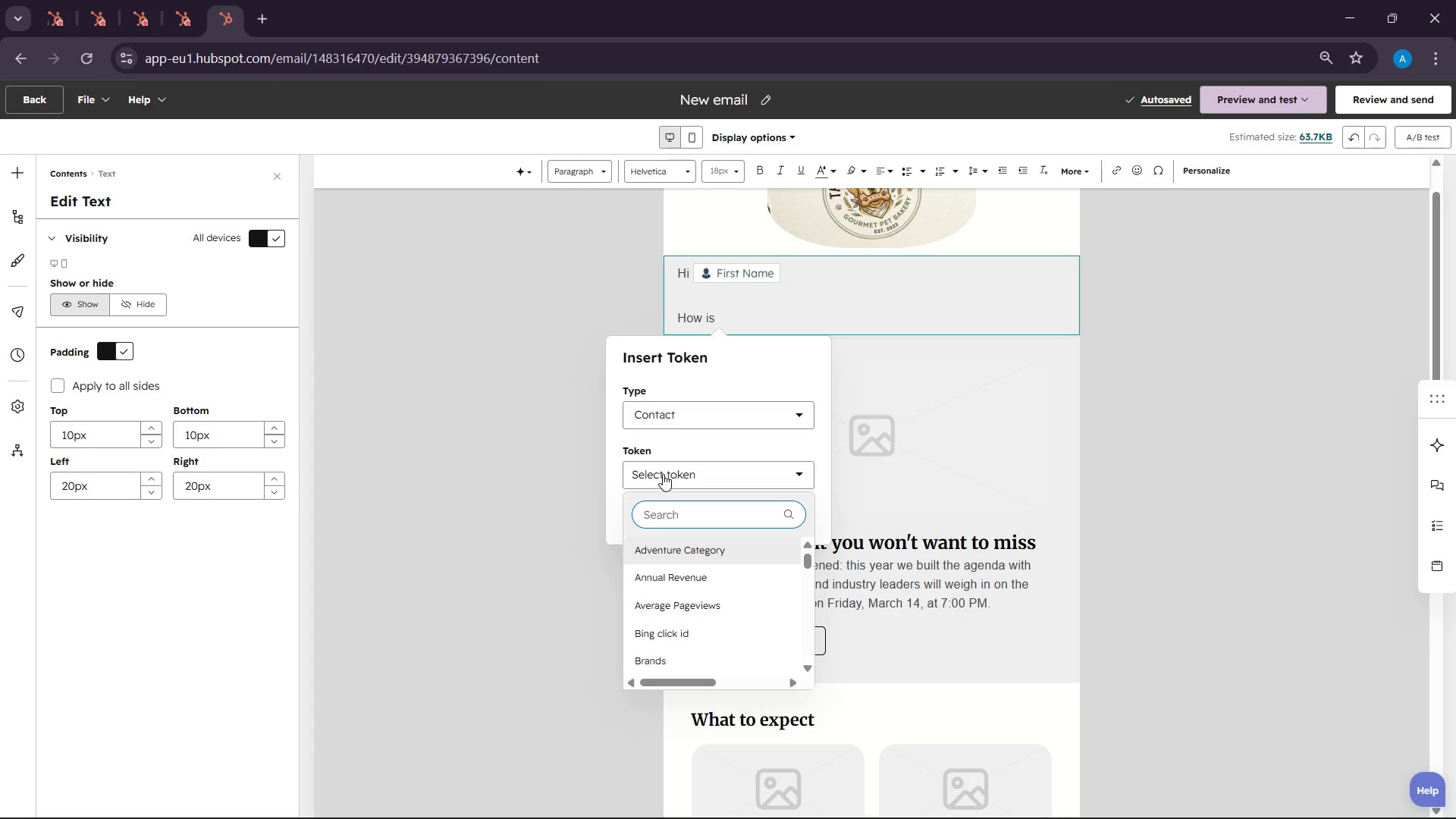 
type(pet)
 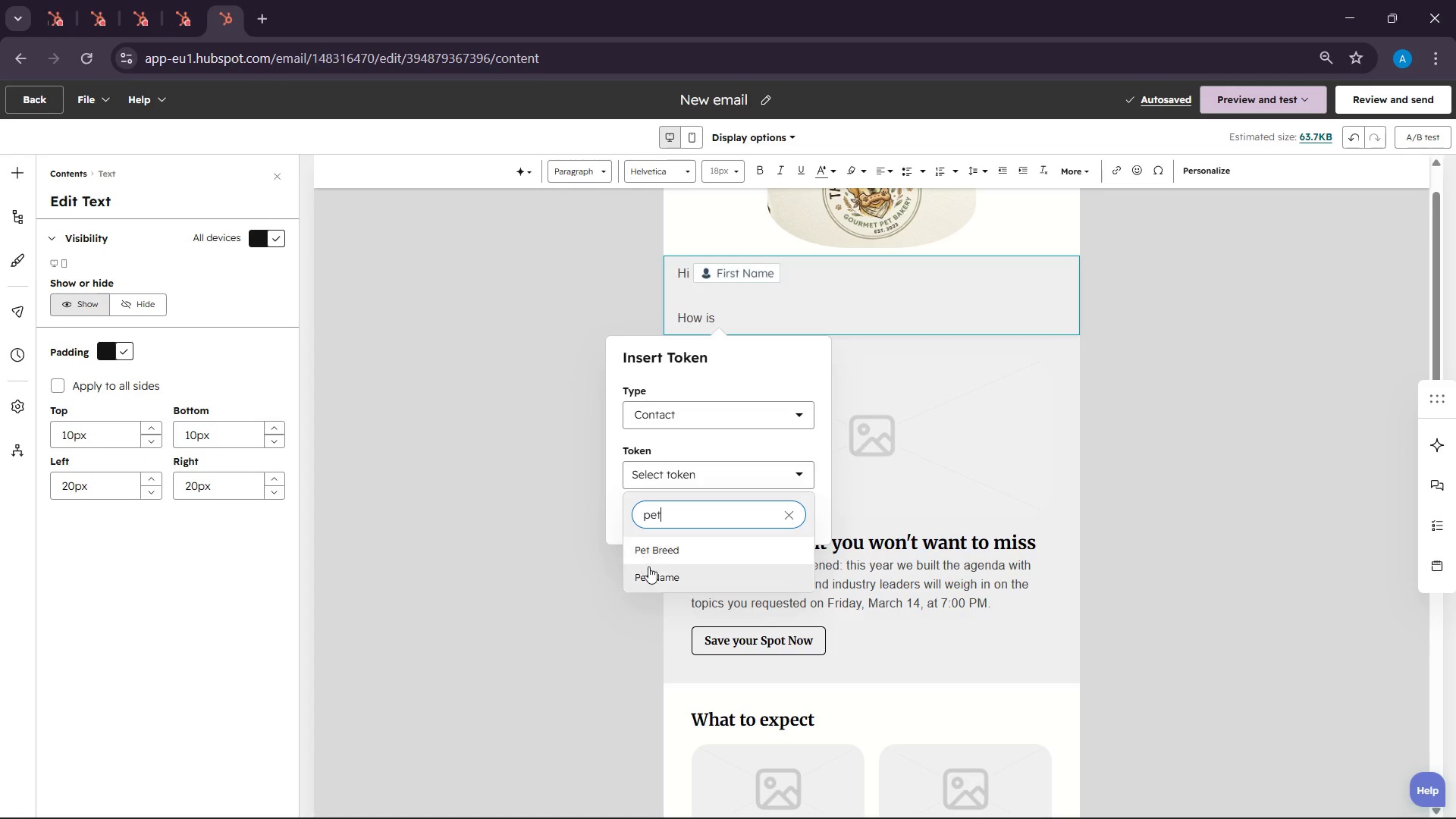 
left_click([695, 580])
 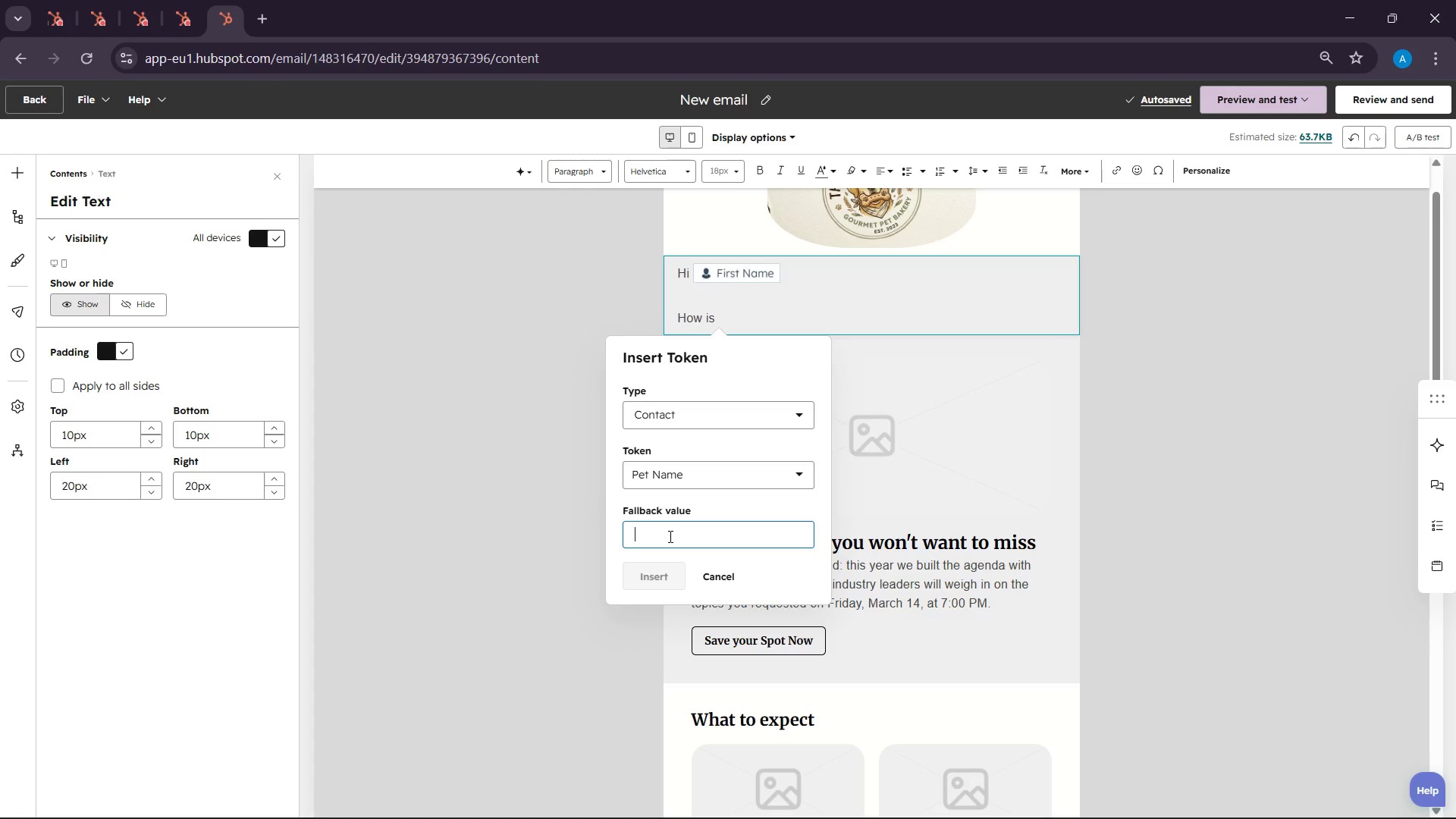 
type(petnema)
key(Backspace)
key(Backspace)
key(Backspace)
key(Backspace)
type( m)
key(Backspace)
type(name)
 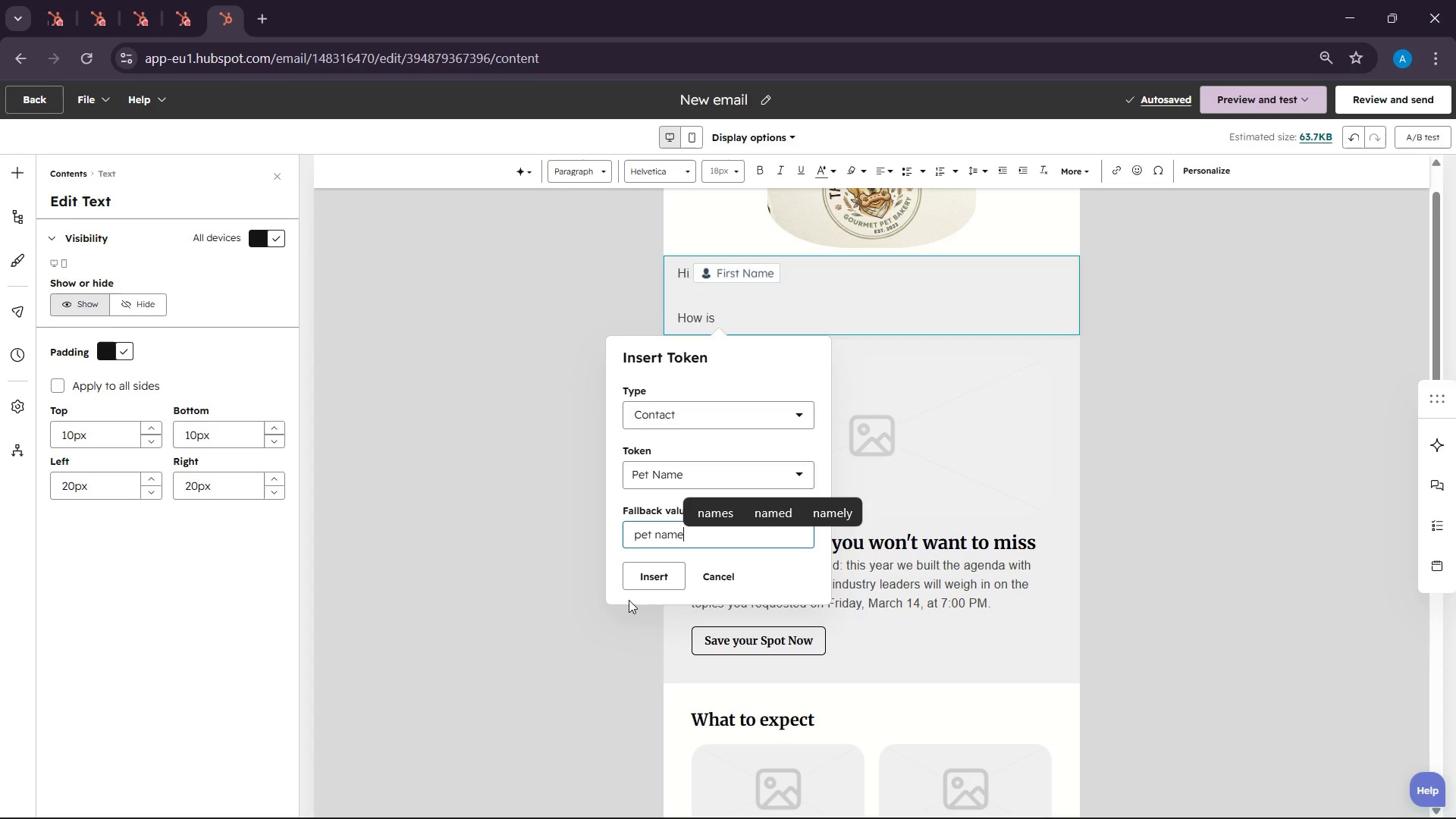 
left_click([654, 571])
 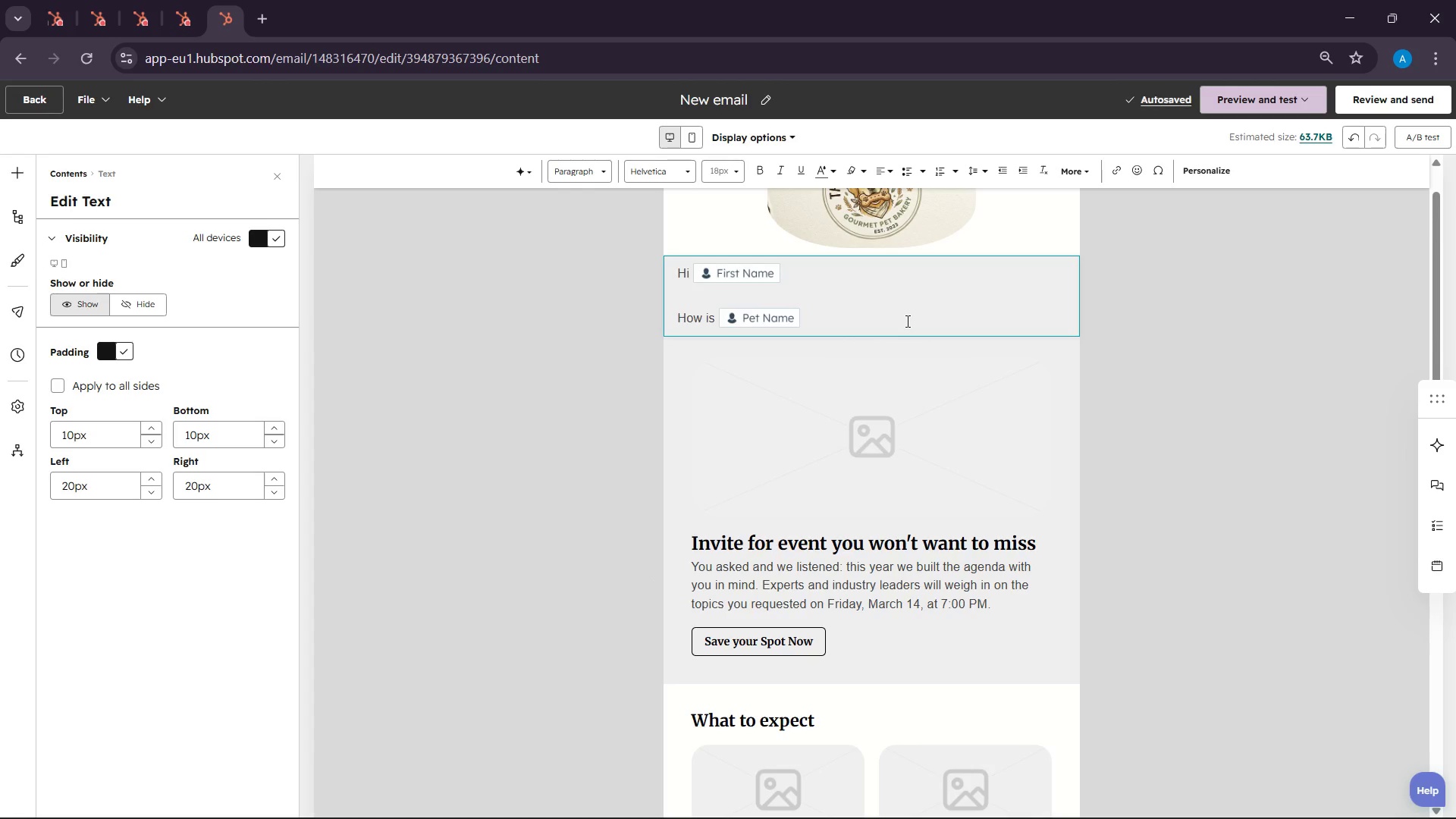 
wait(5.48)
 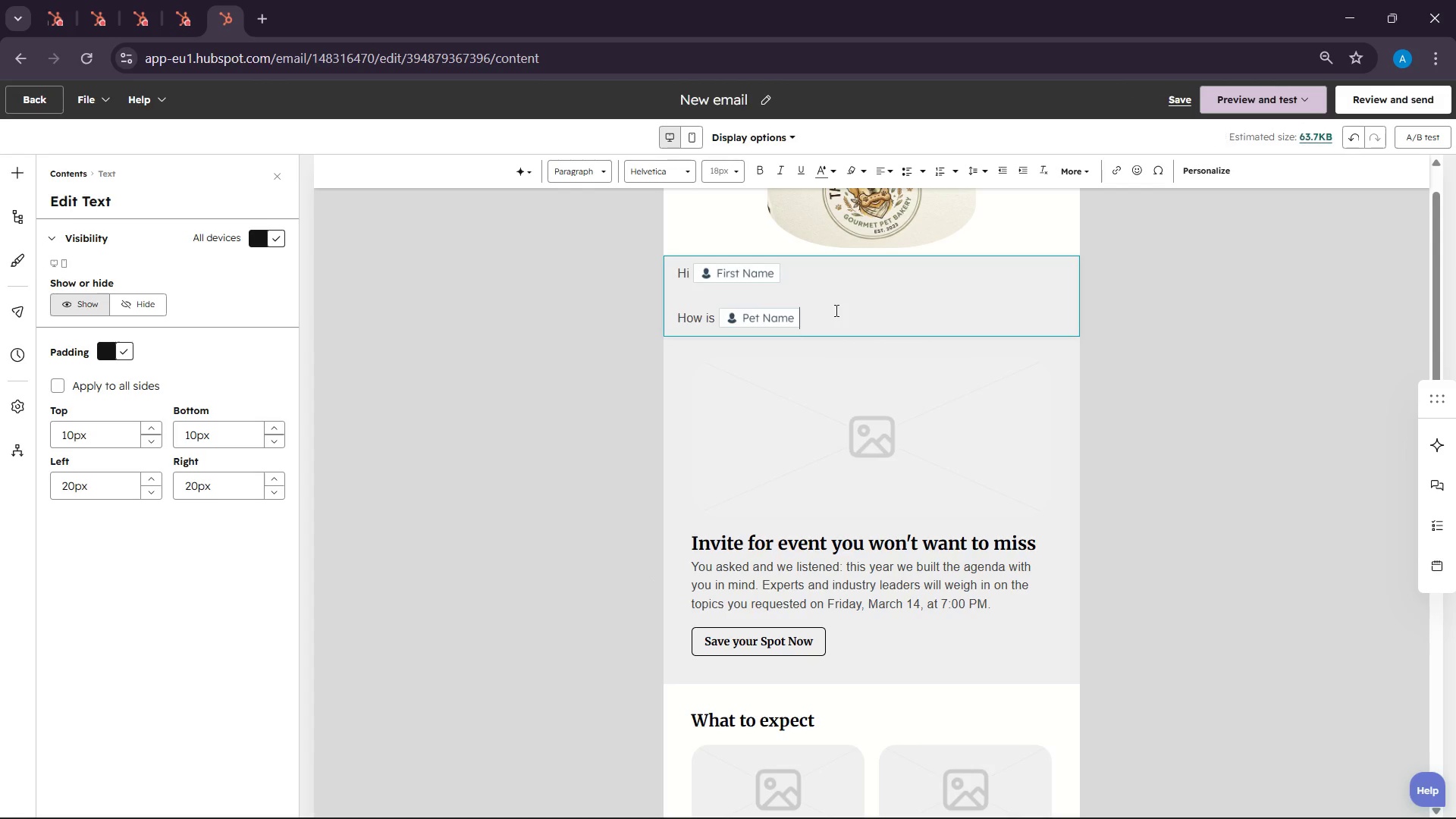 
type( Doing )
key(Backspace)
key(Backspace)
key(Backspace)
key(Backspace)
key(Backspace)
key(Backspace)
type(doing this month ?)
 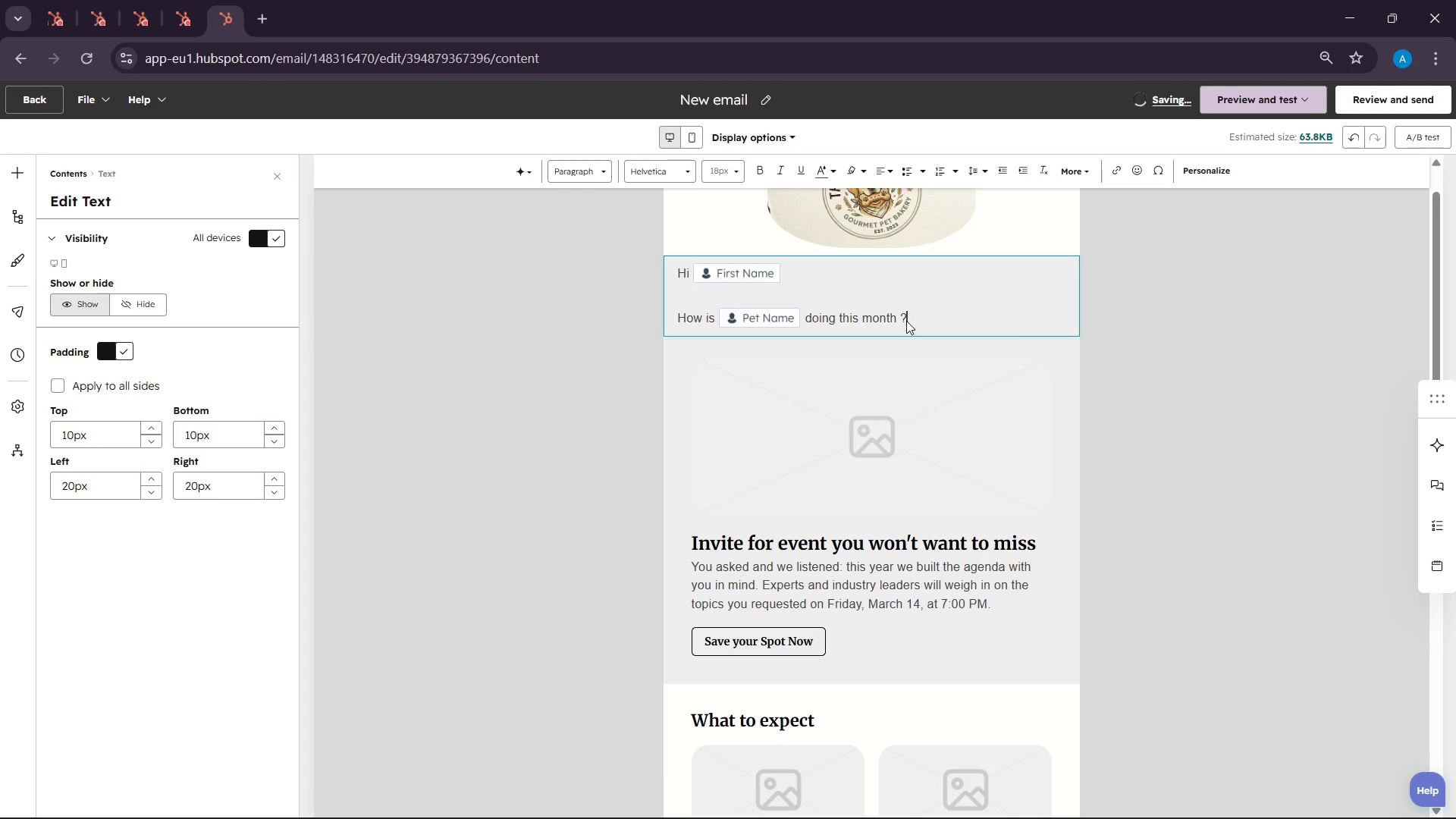 
left_click([897, 302])
 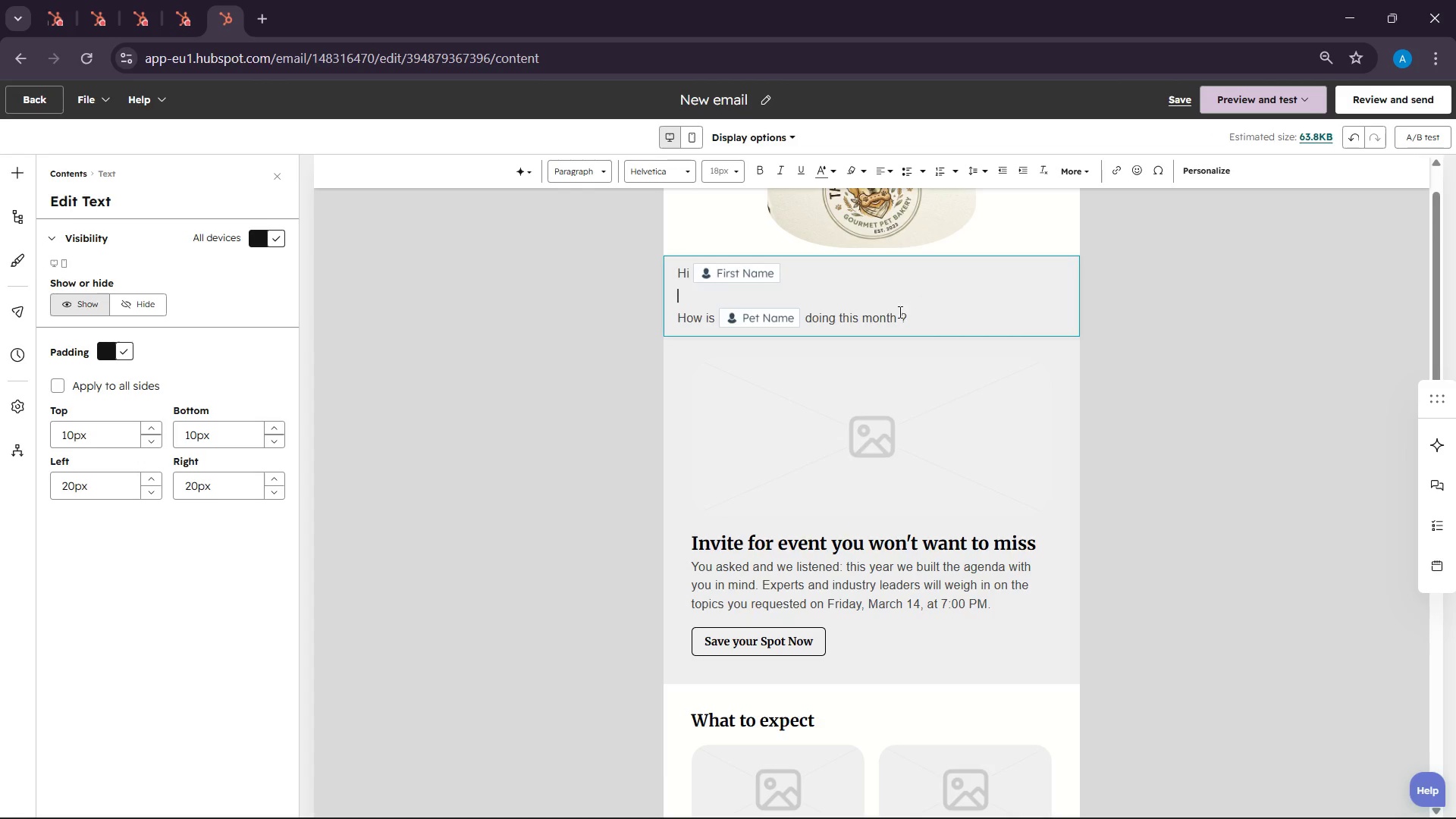 
left_click([899, 312])
 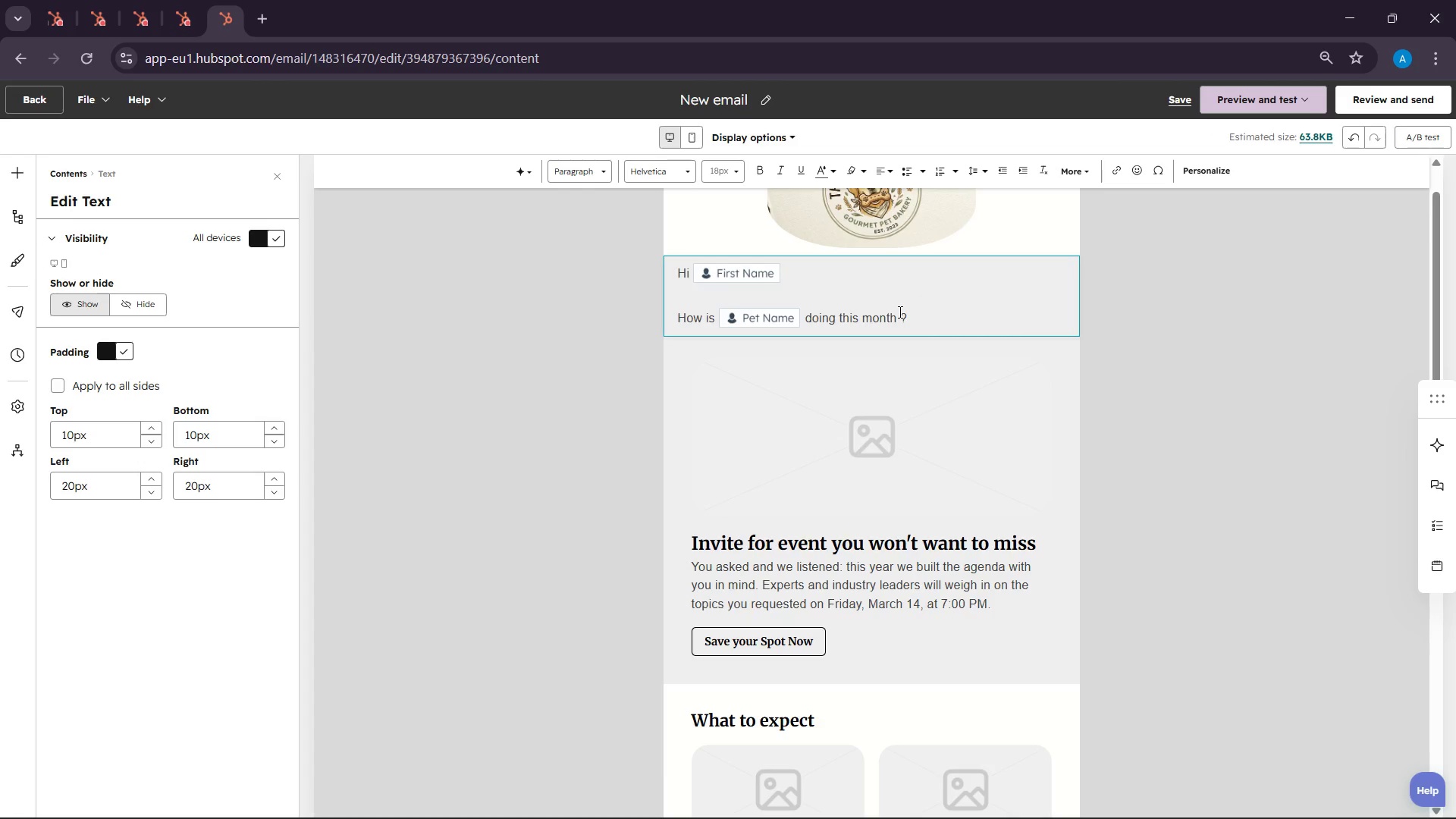 
key(Backspace)
 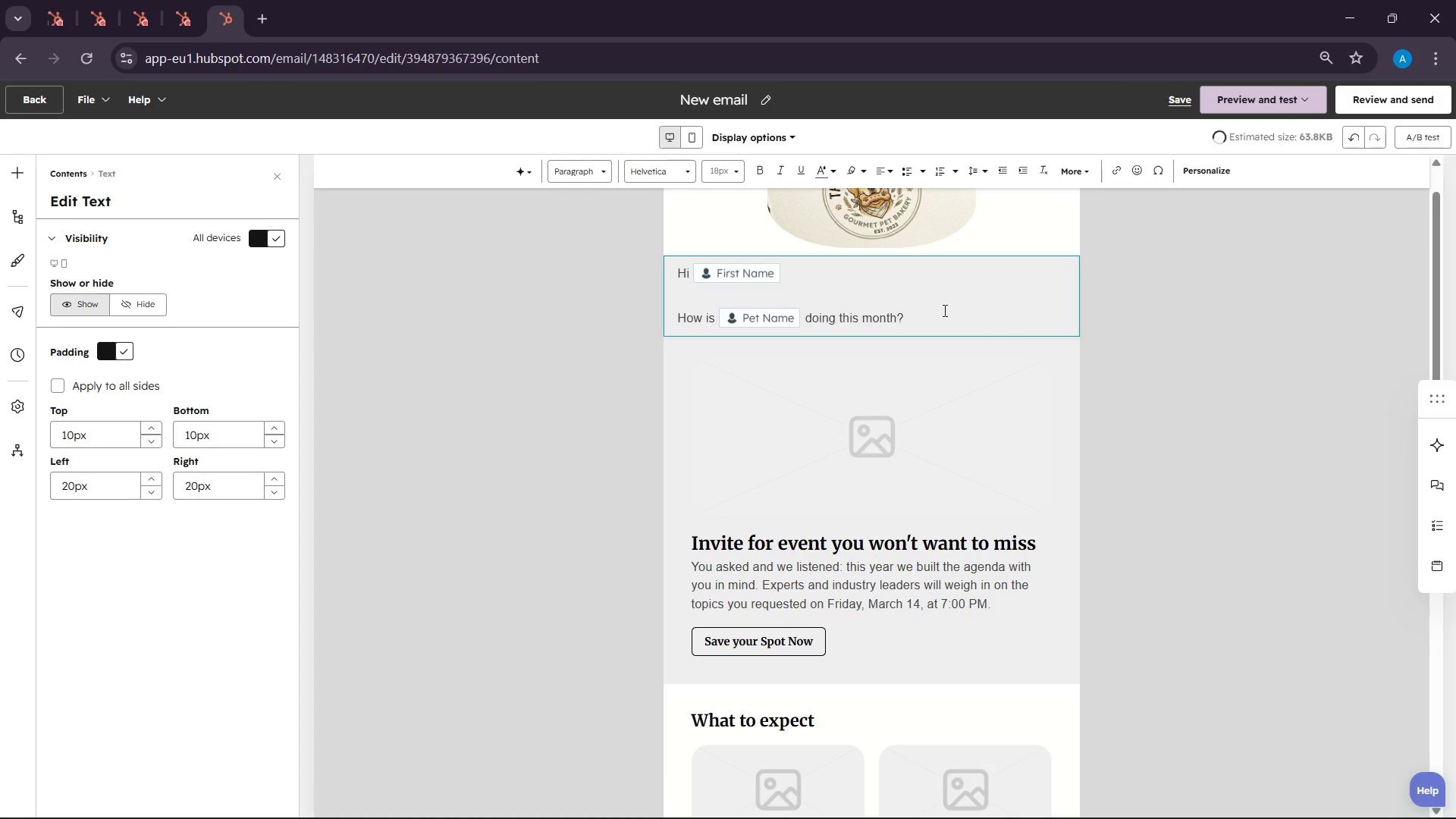 
scroll: coordinate [943, 310], scroll_direction: down, amount: 2.0
 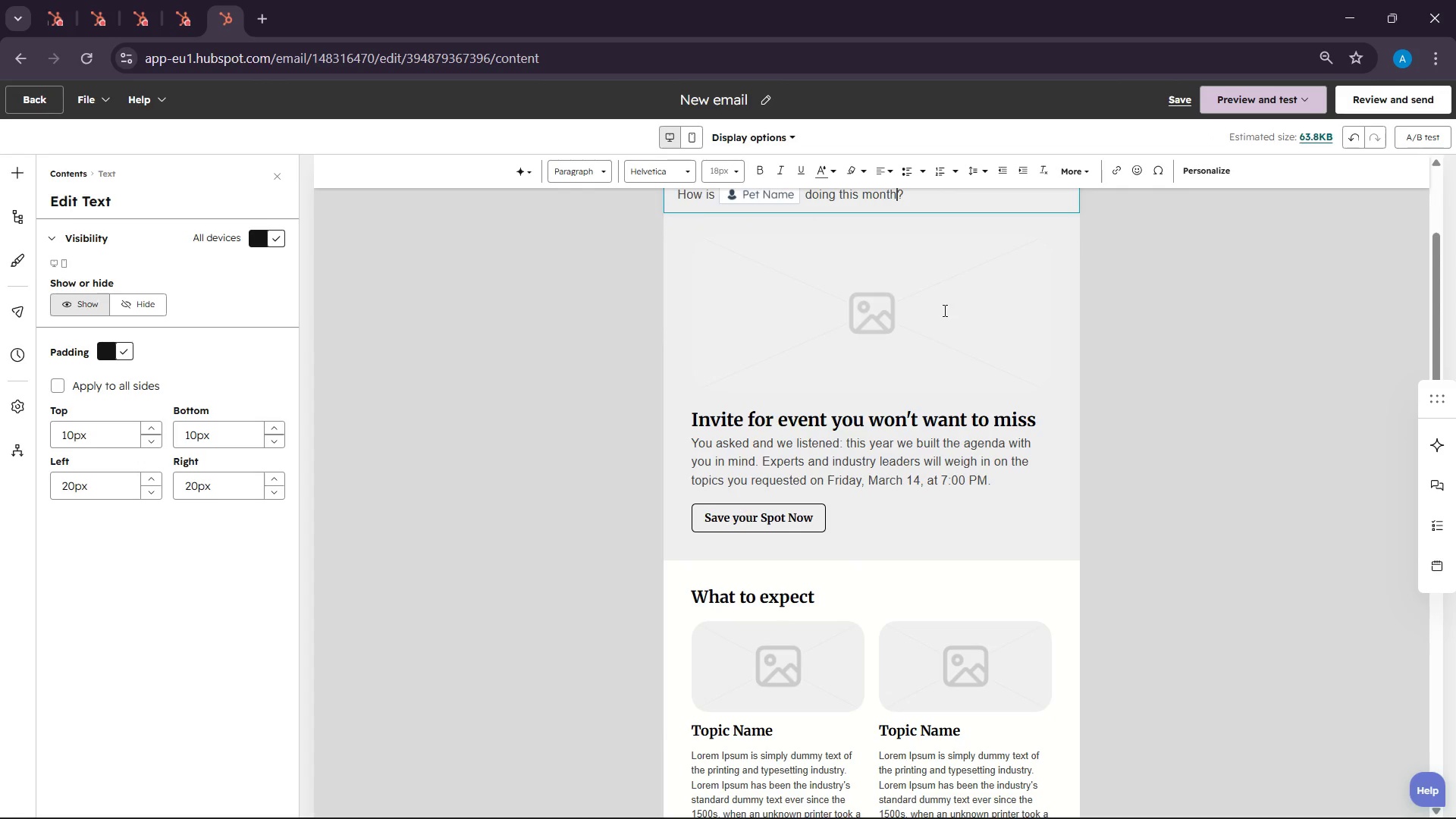 
scroll: coordinate [943, 310], scroll_direction: up, amount: 2.0
 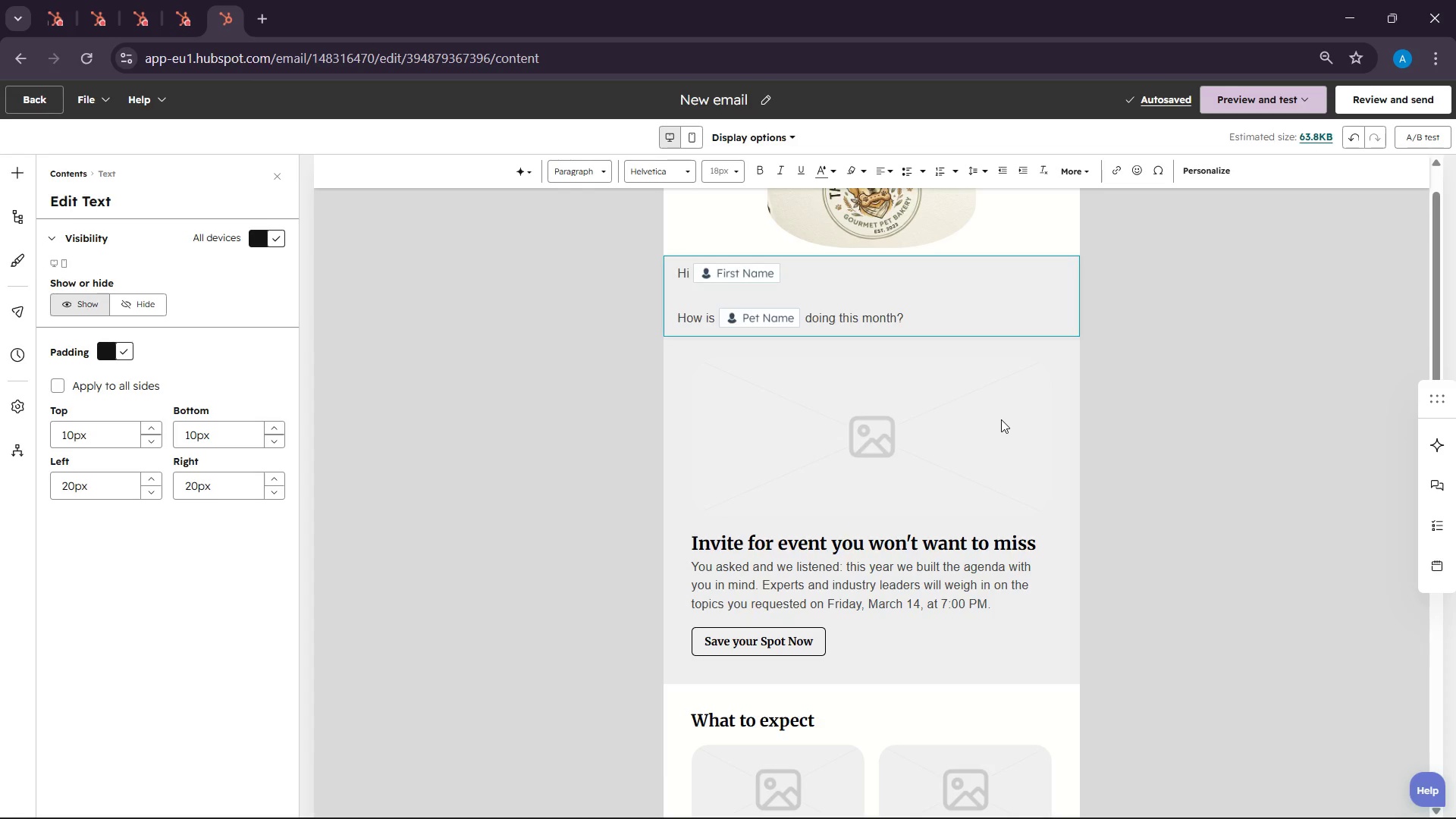 
wait(7.29)
 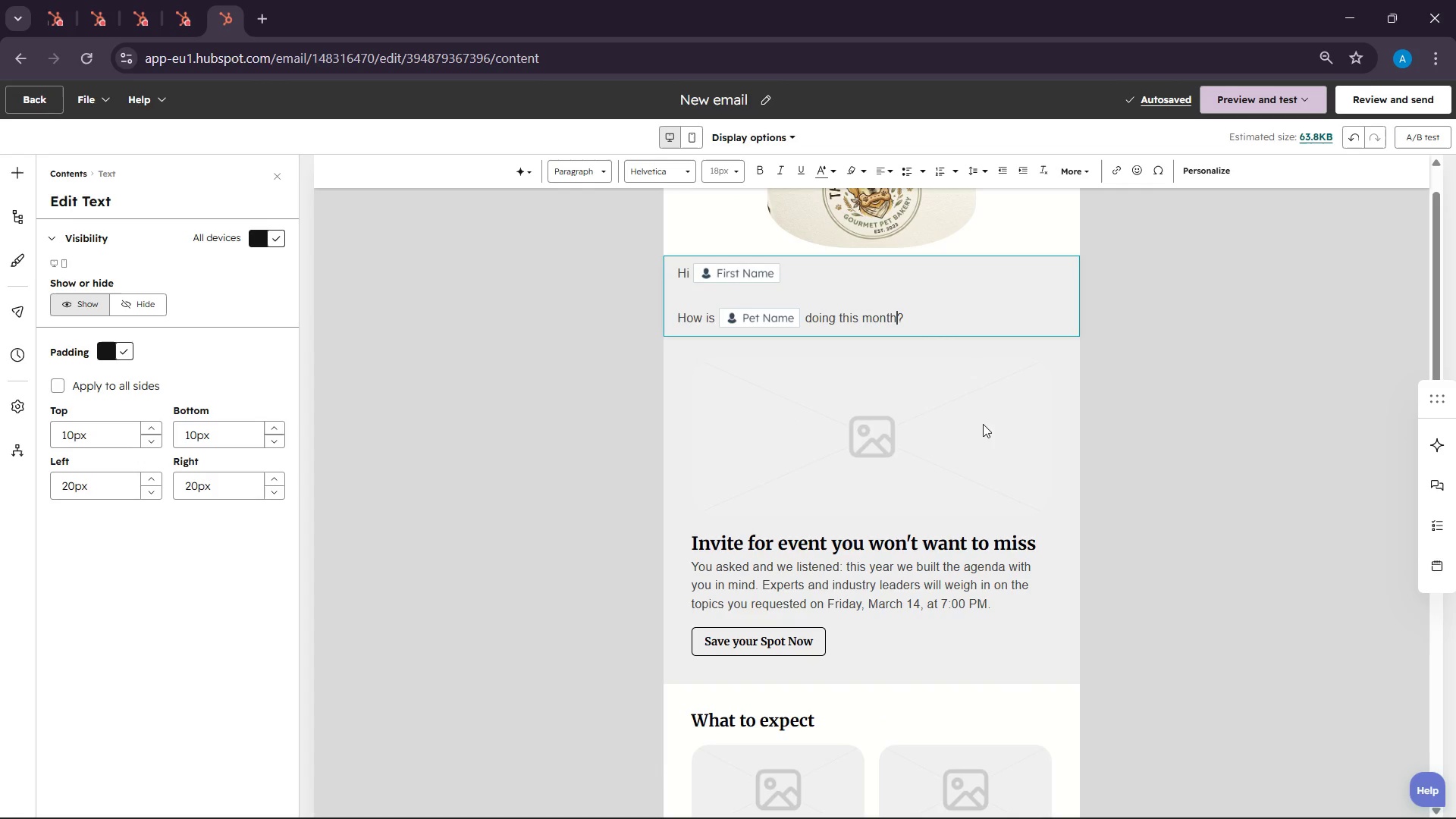 
left_click([869, 503])
 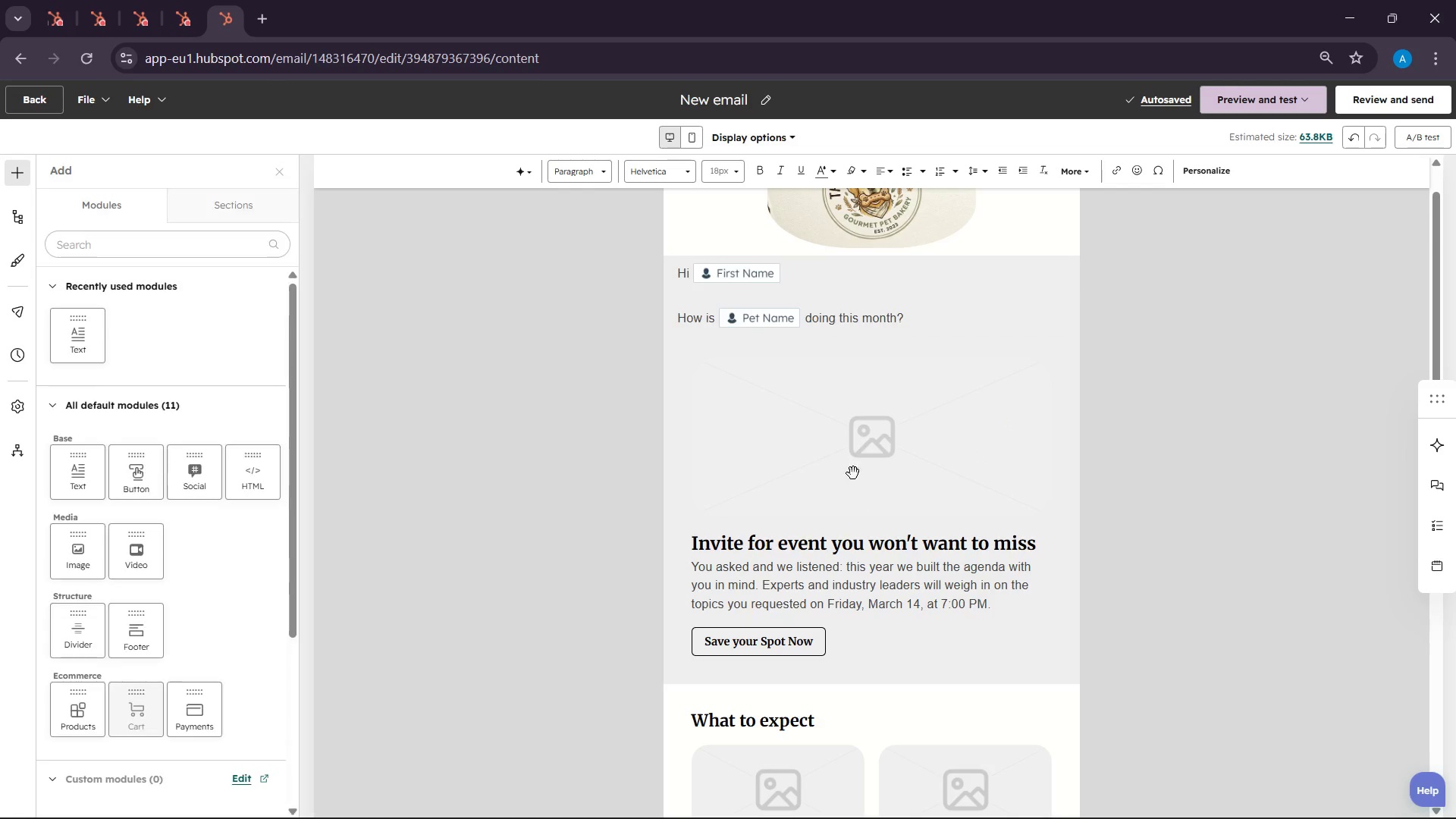 
left_click([852, 470])
 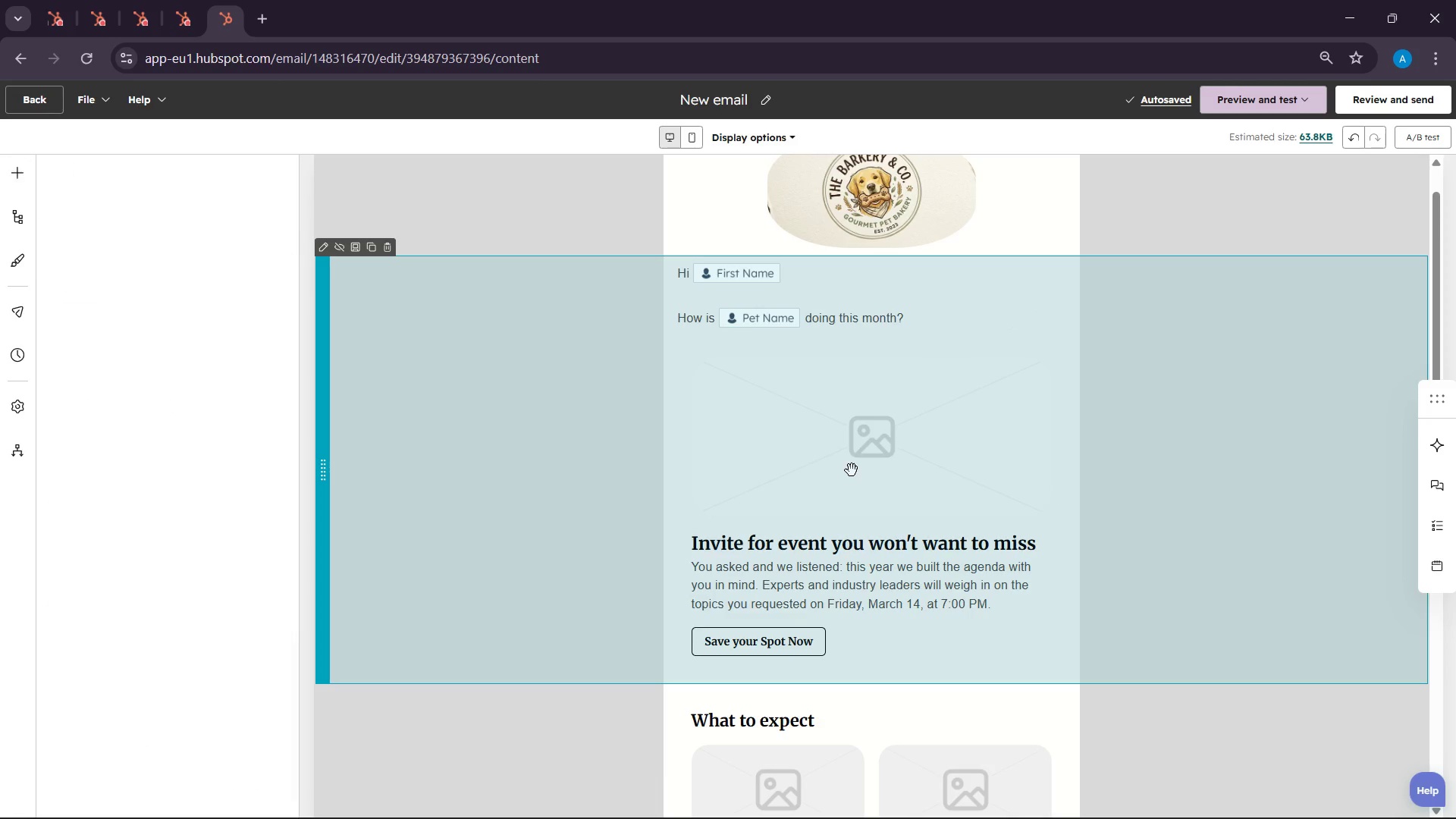 
left_click([838, 466])
 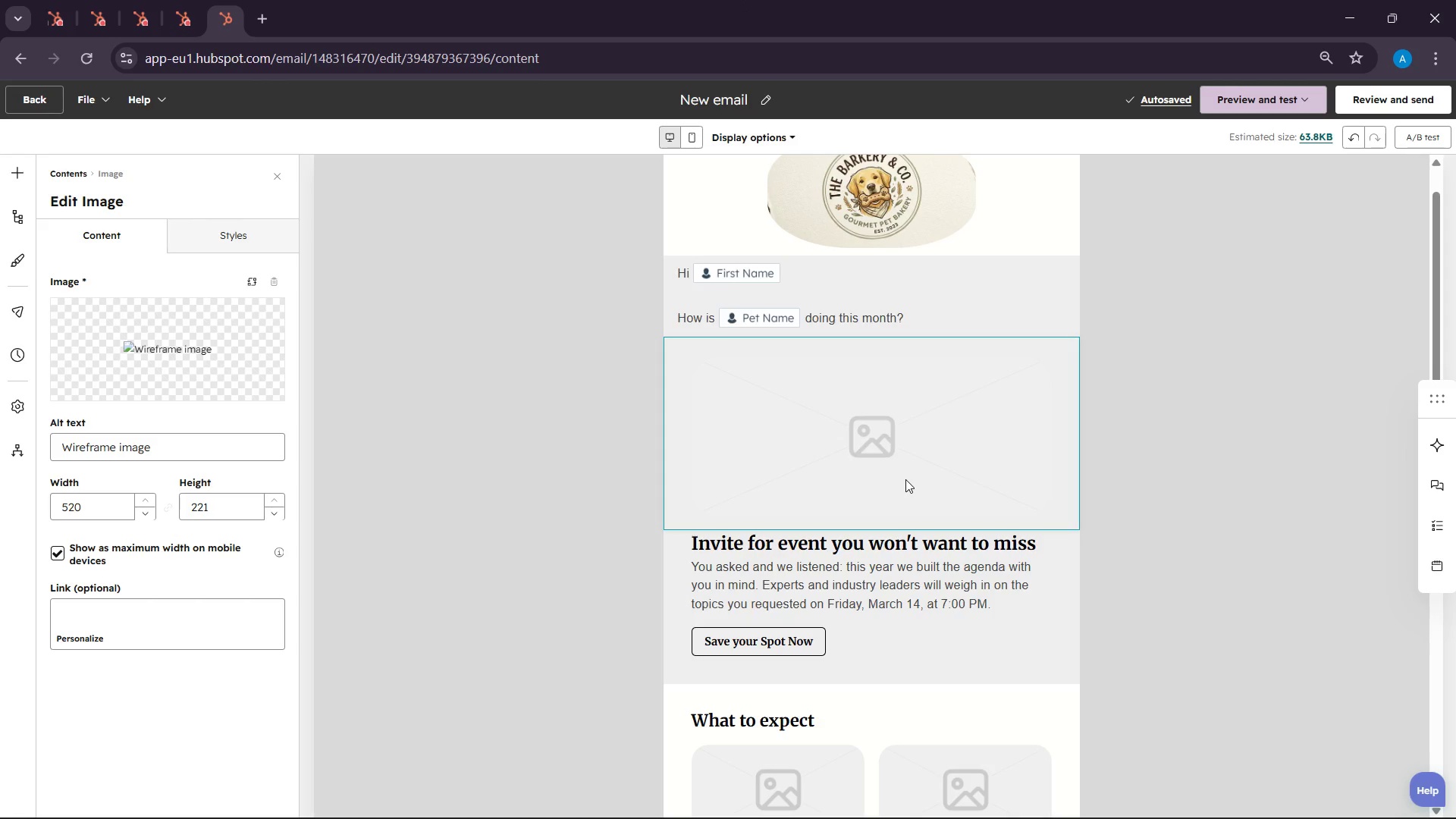 
wait(135.03)
 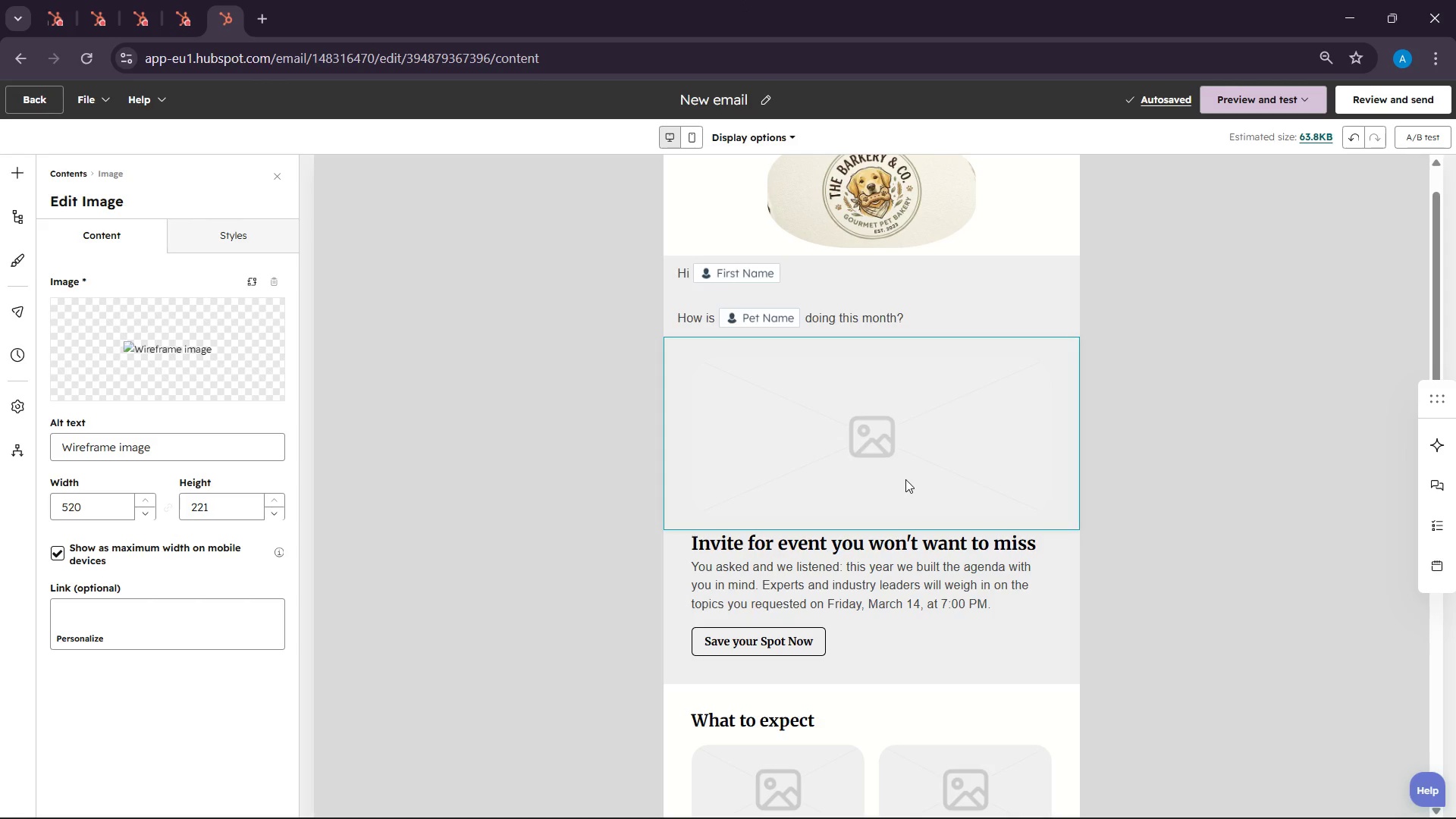 
scroll: coordinate [1123, 540], scroll_direction: down, amount: 27.0
 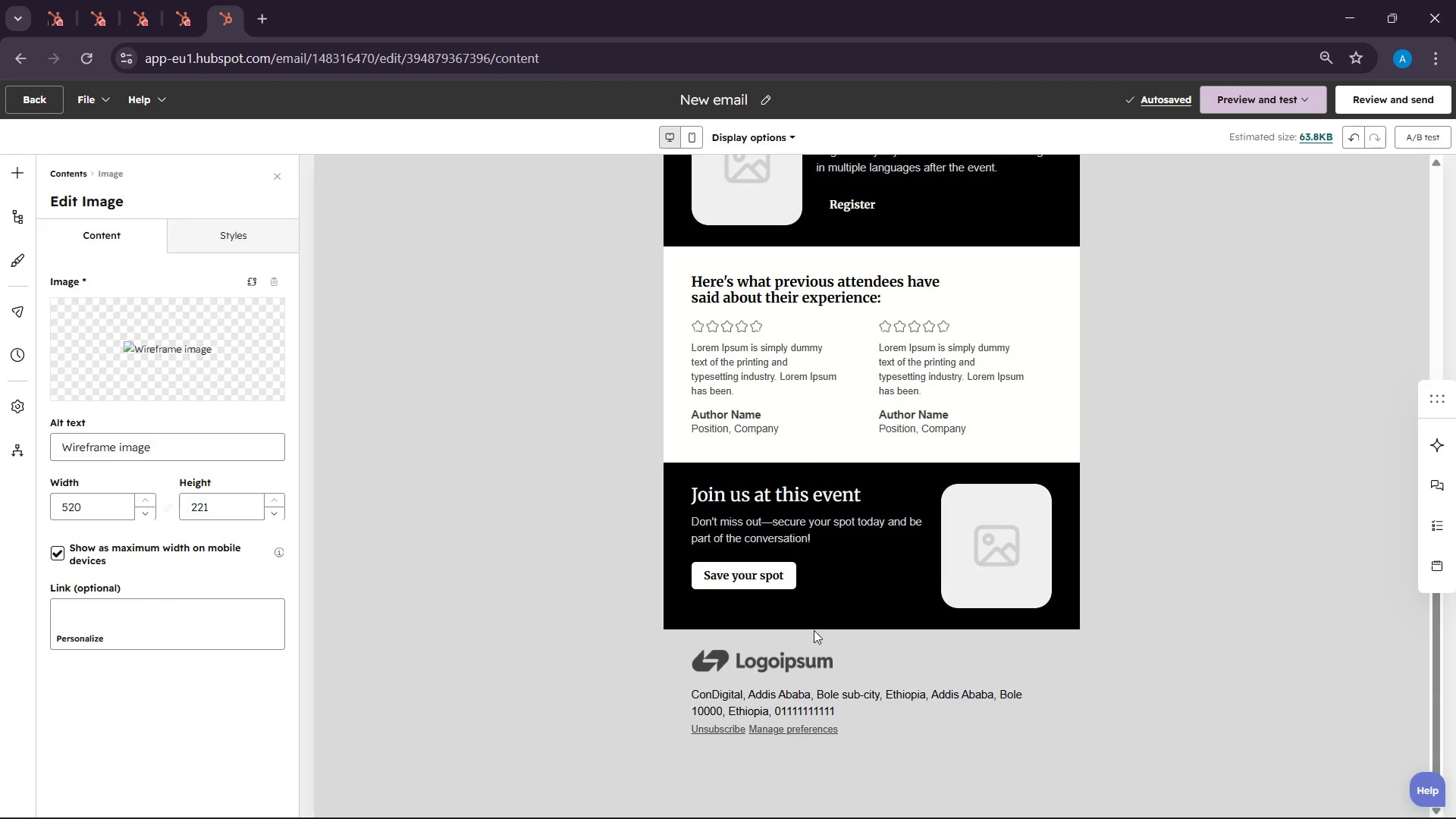 
left_click([767, 661])
 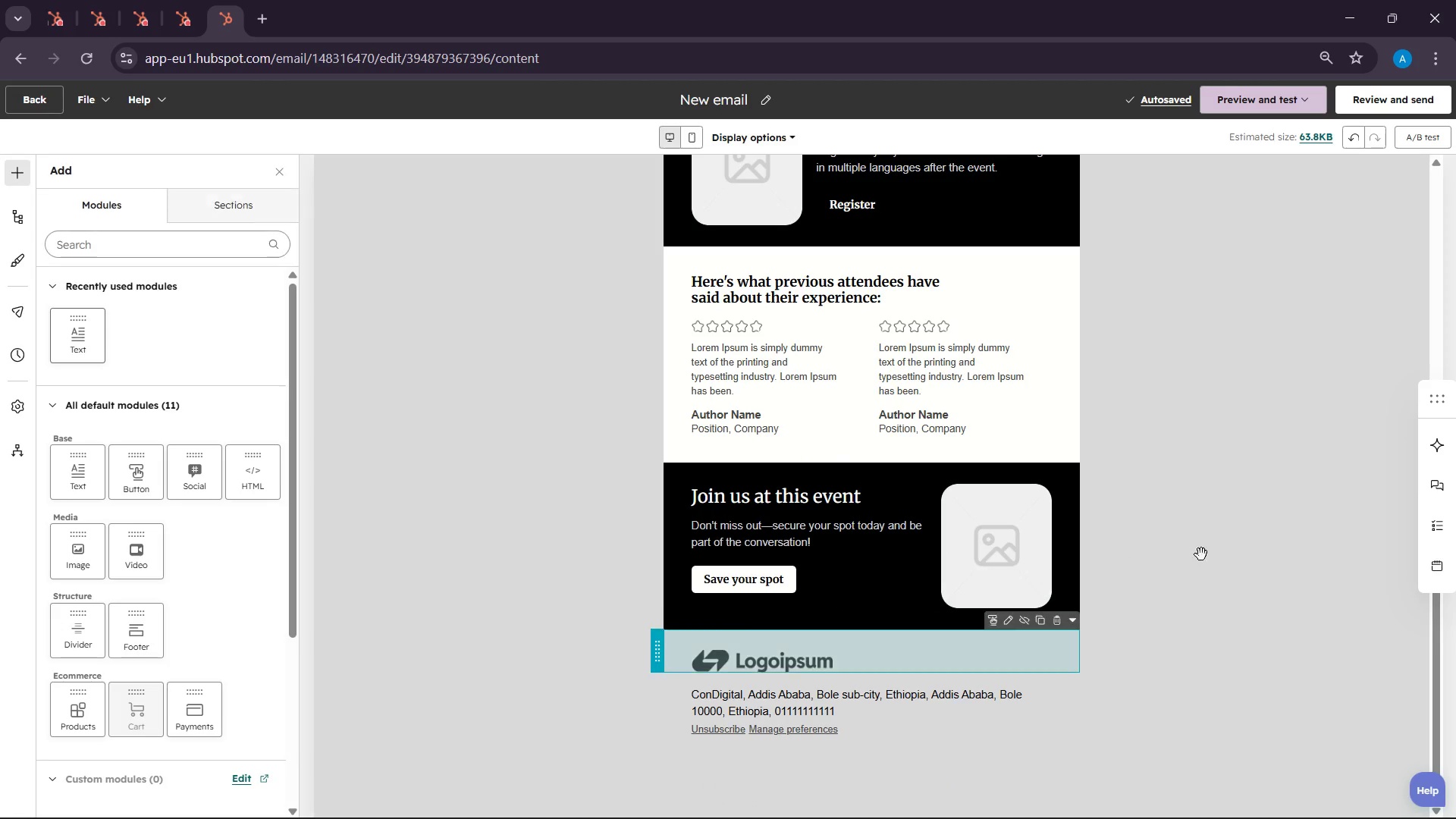 
scroll: coordinate [1201, 551], scroll_direction: up, amount: 20.0
 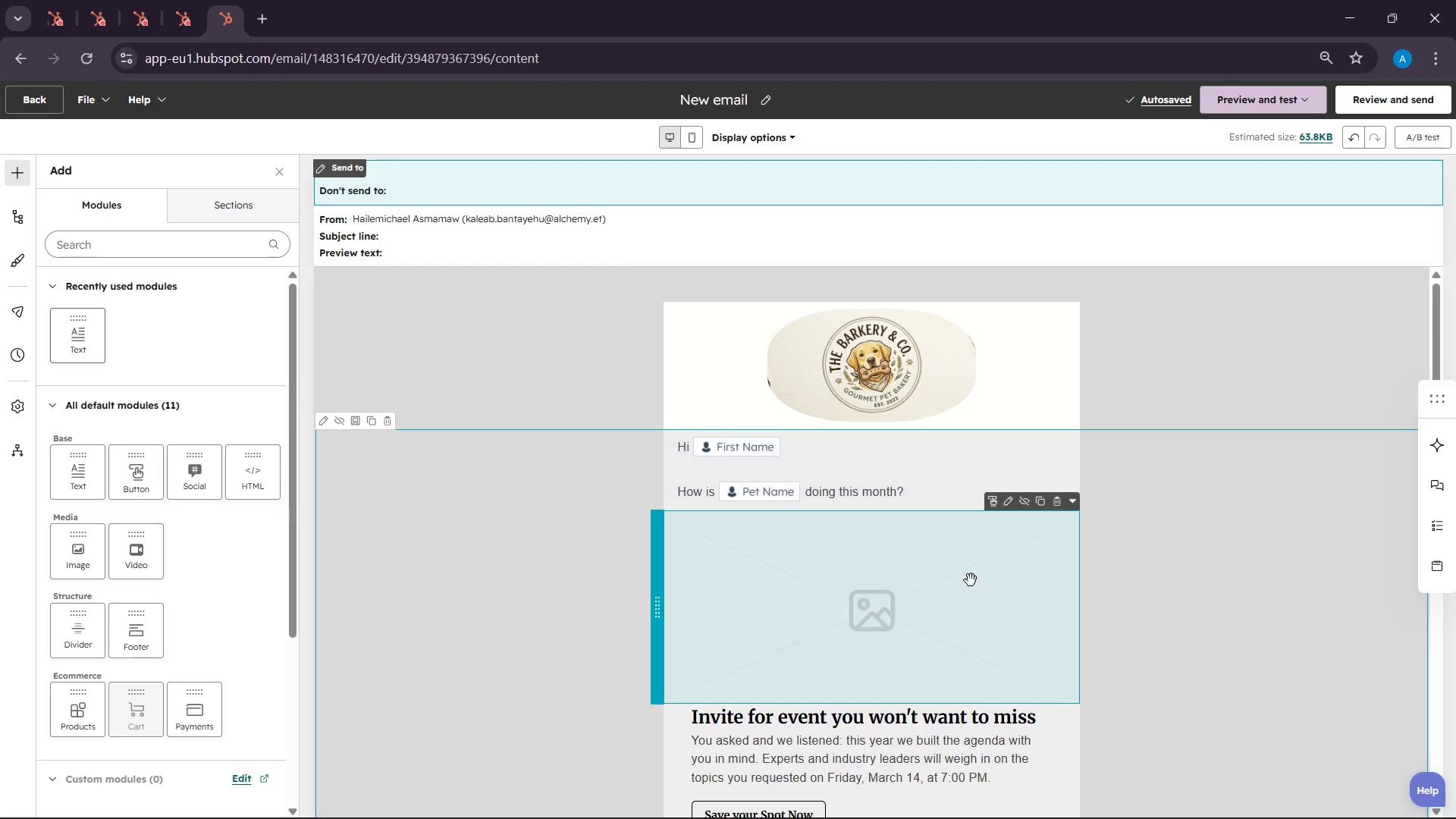 
left_click([966, 600])
 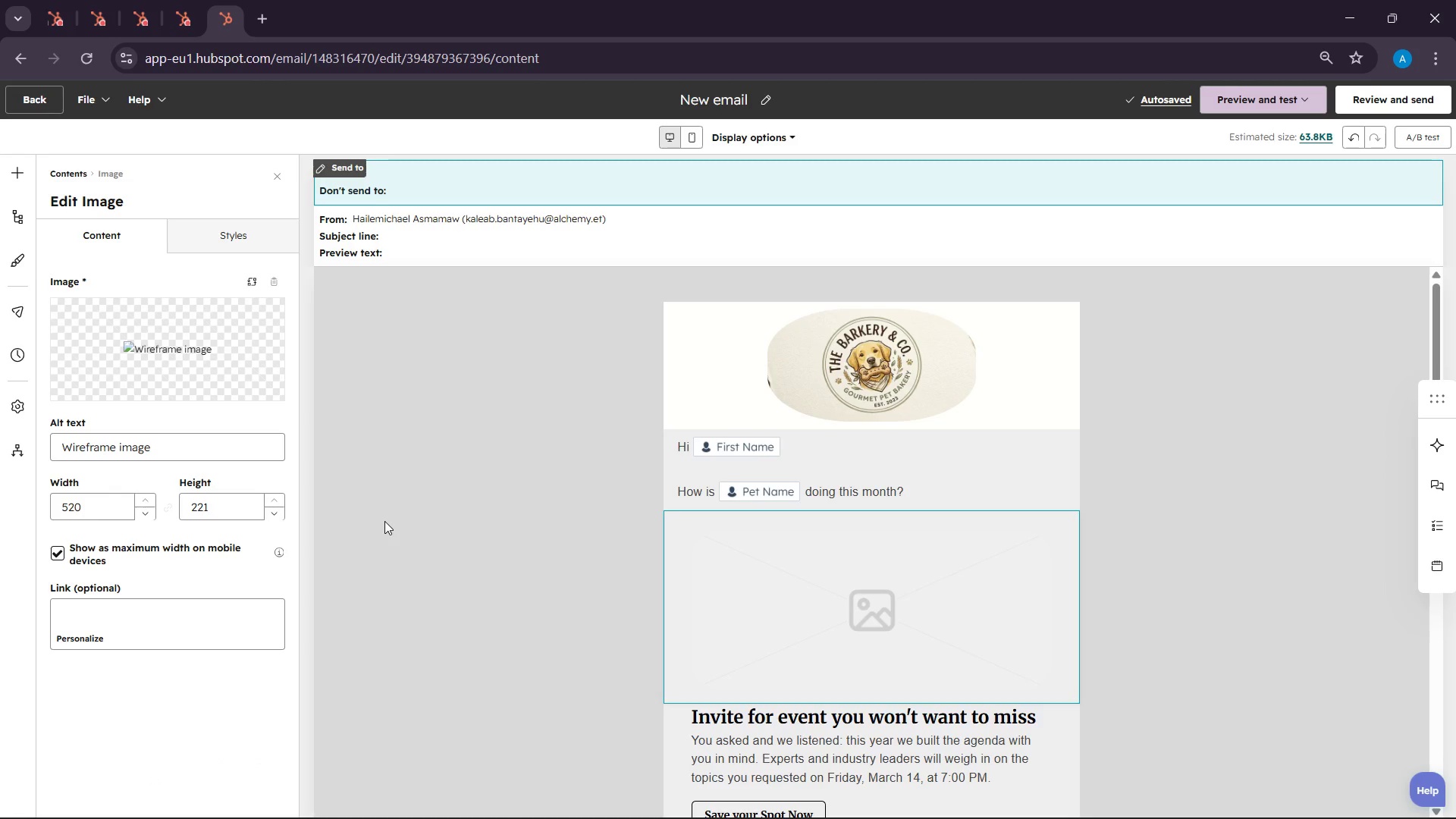 
wait(38.88)
 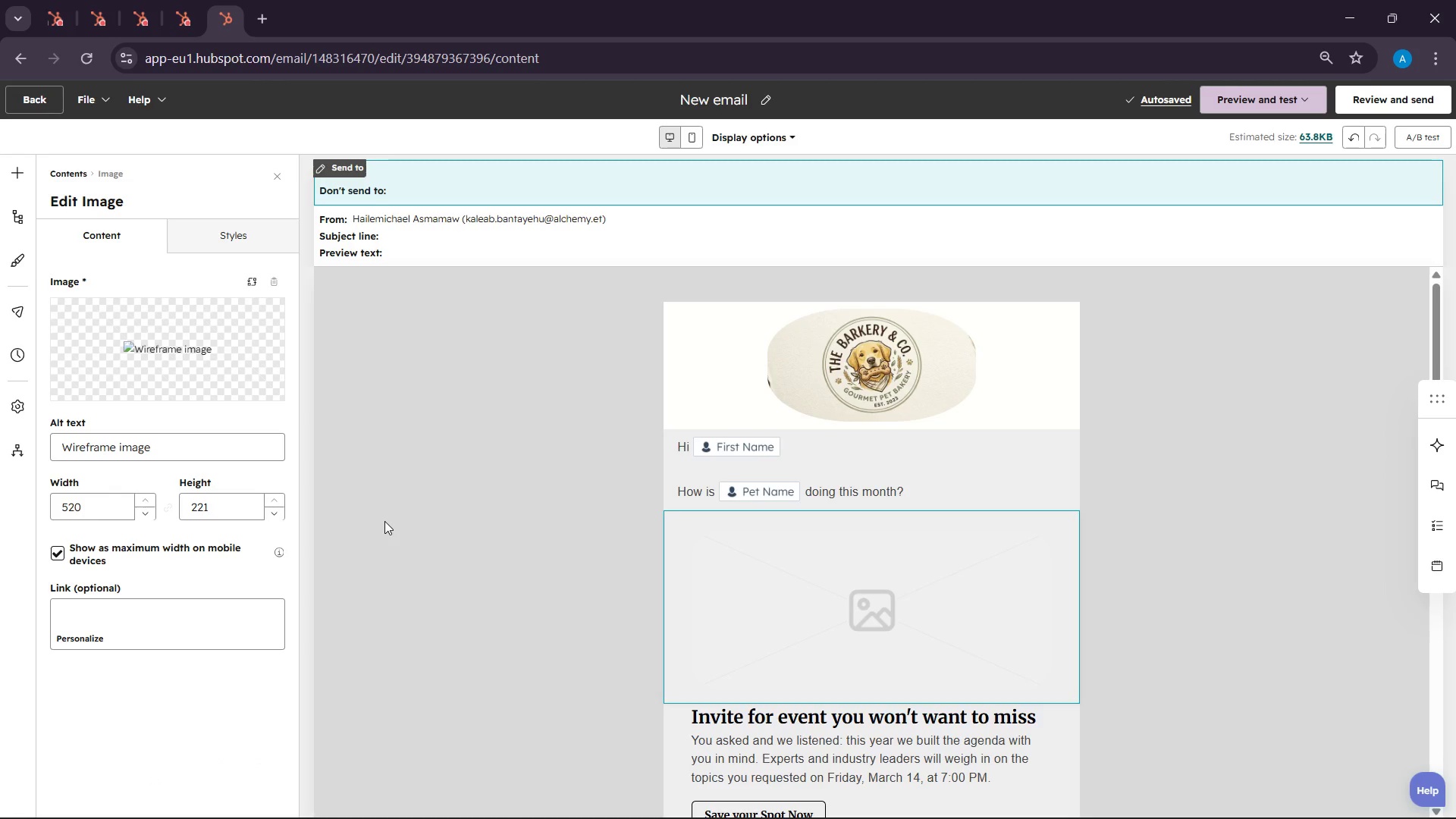 
left_click([908, 805])
 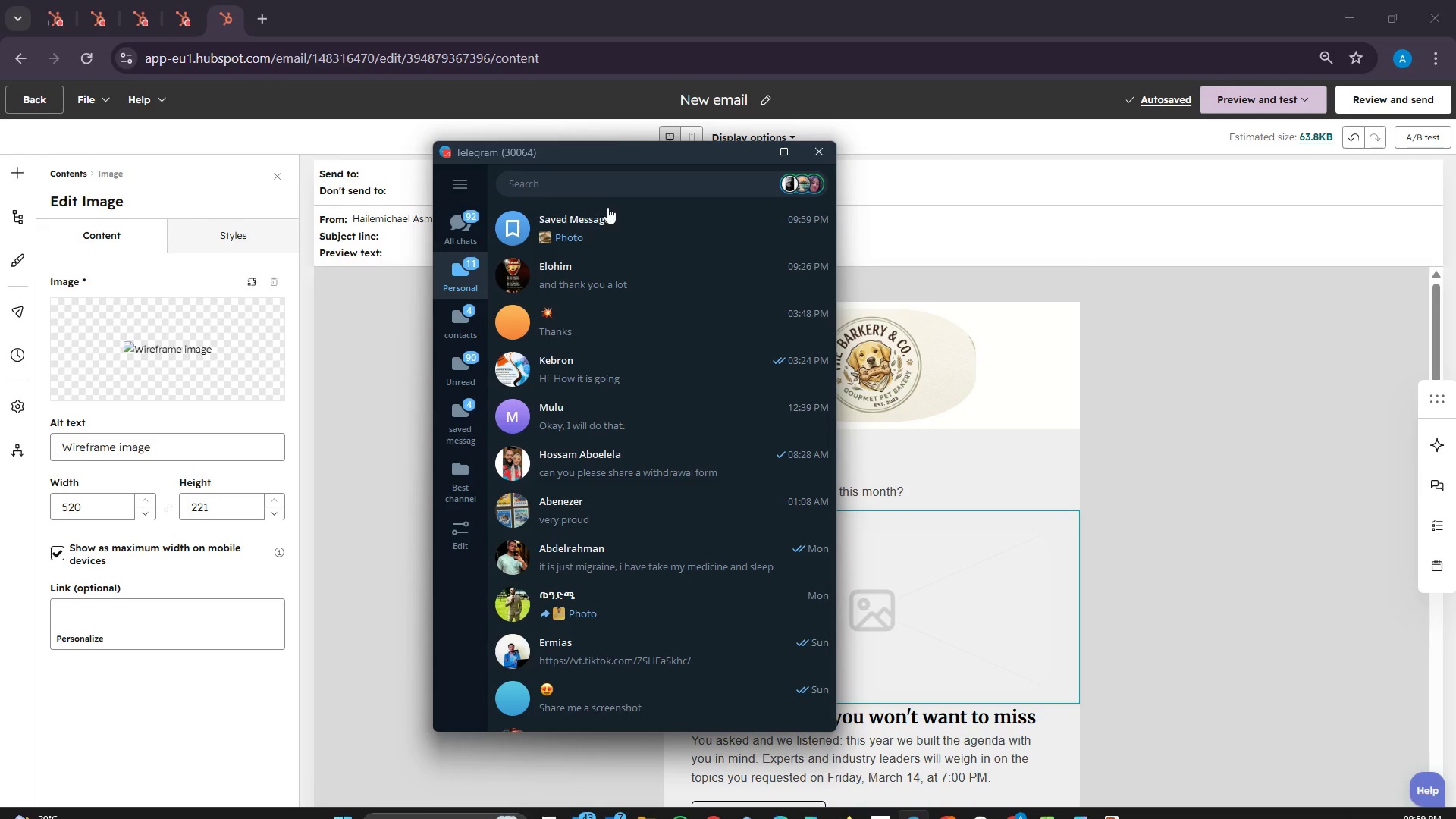 
left_click([598, 231])
 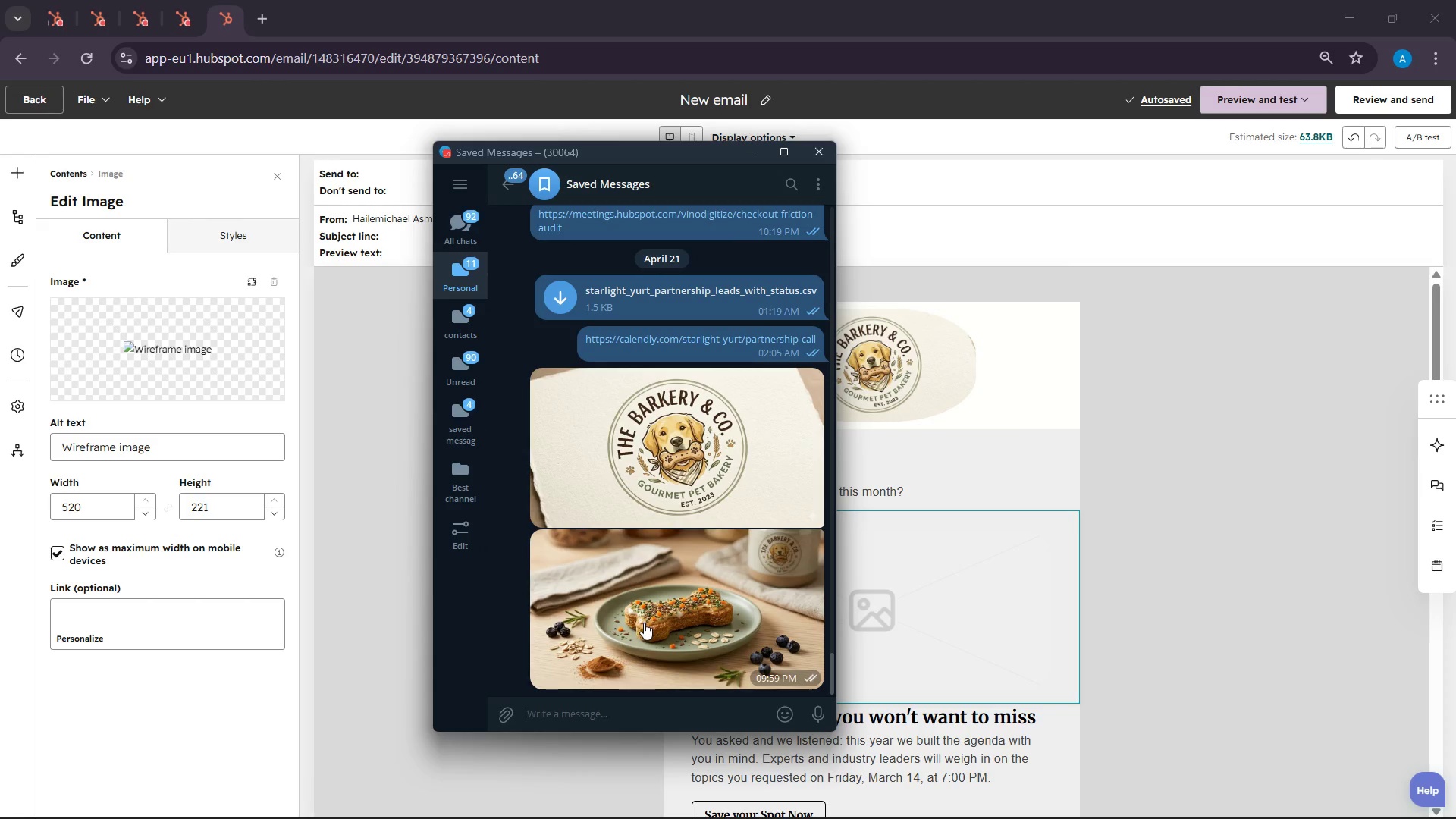 
right_click([646, 601])
 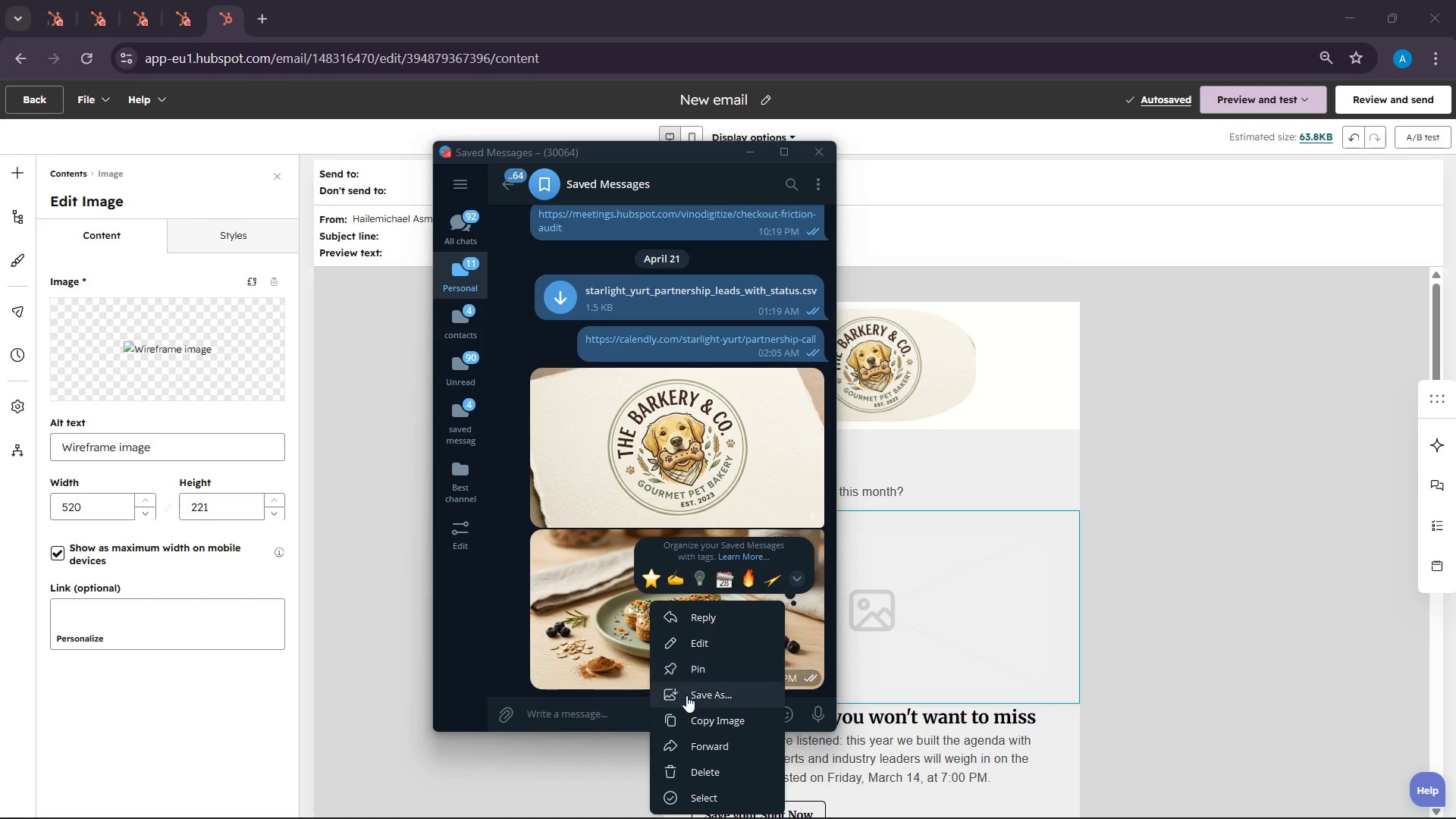 
left_click([686, 696])
 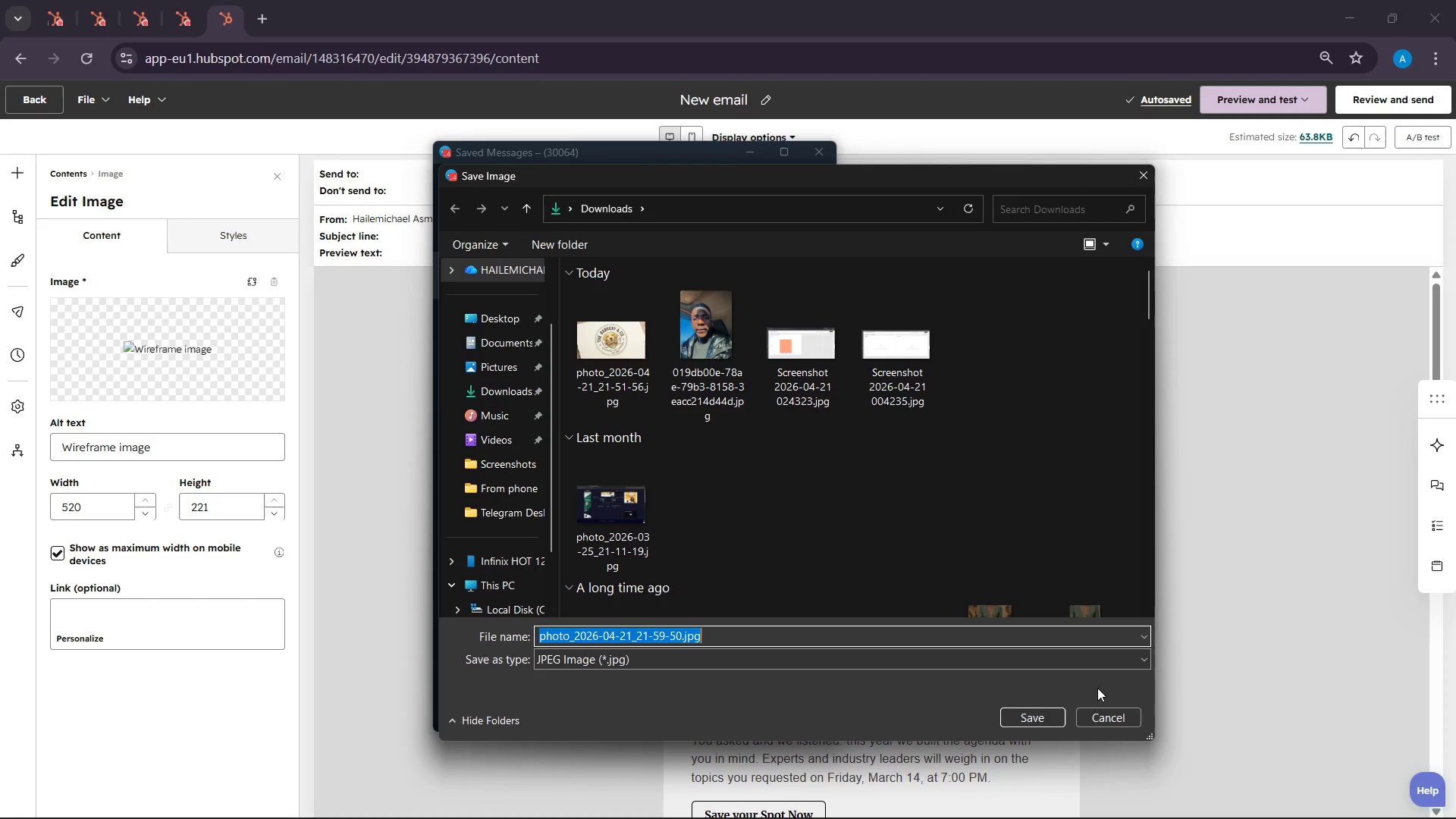 
left_click([1033, 715])
 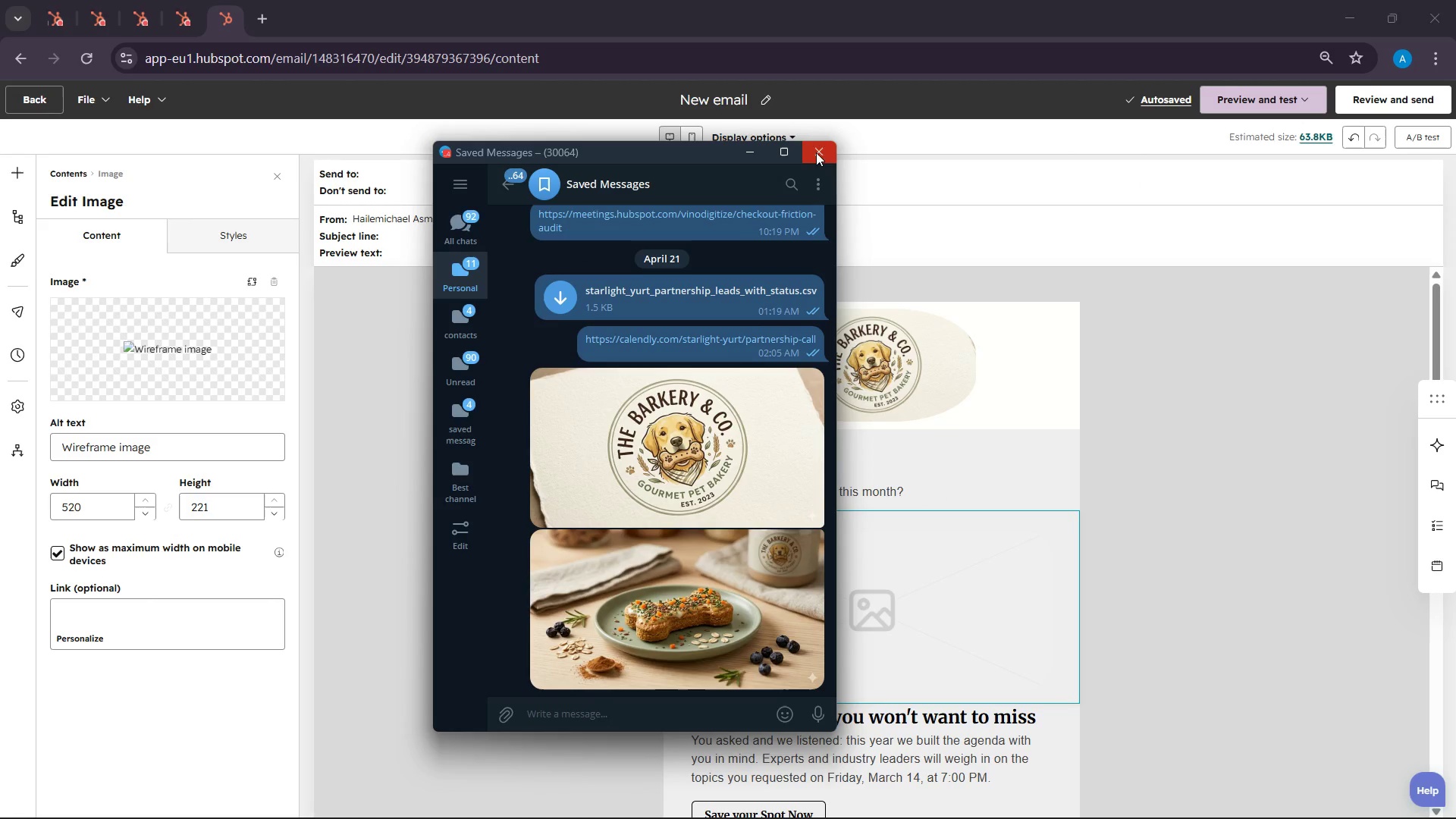 
left_click([816, 148])
 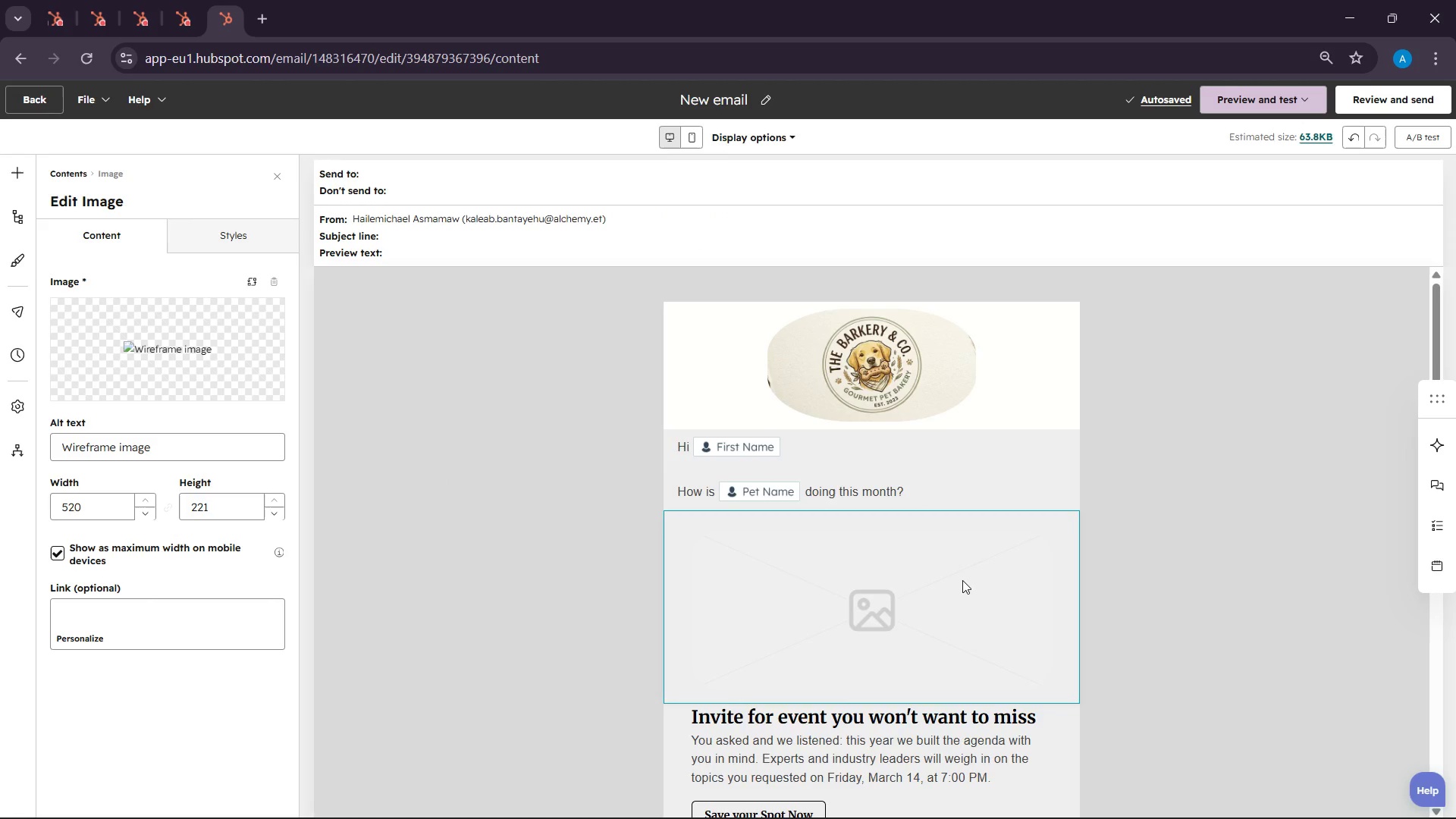 
left_click([962, 582])
 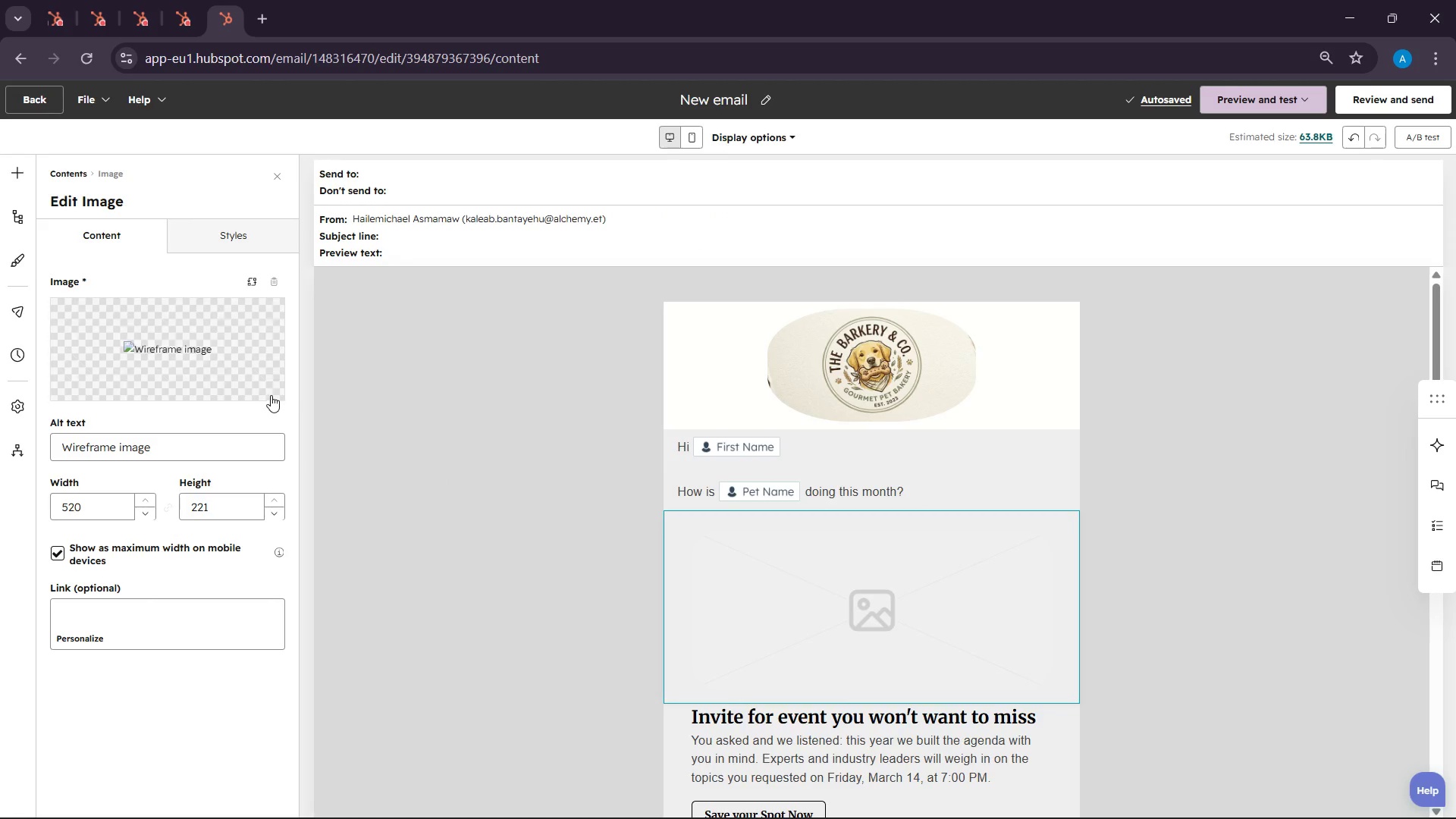 
left_click([209, 364])
 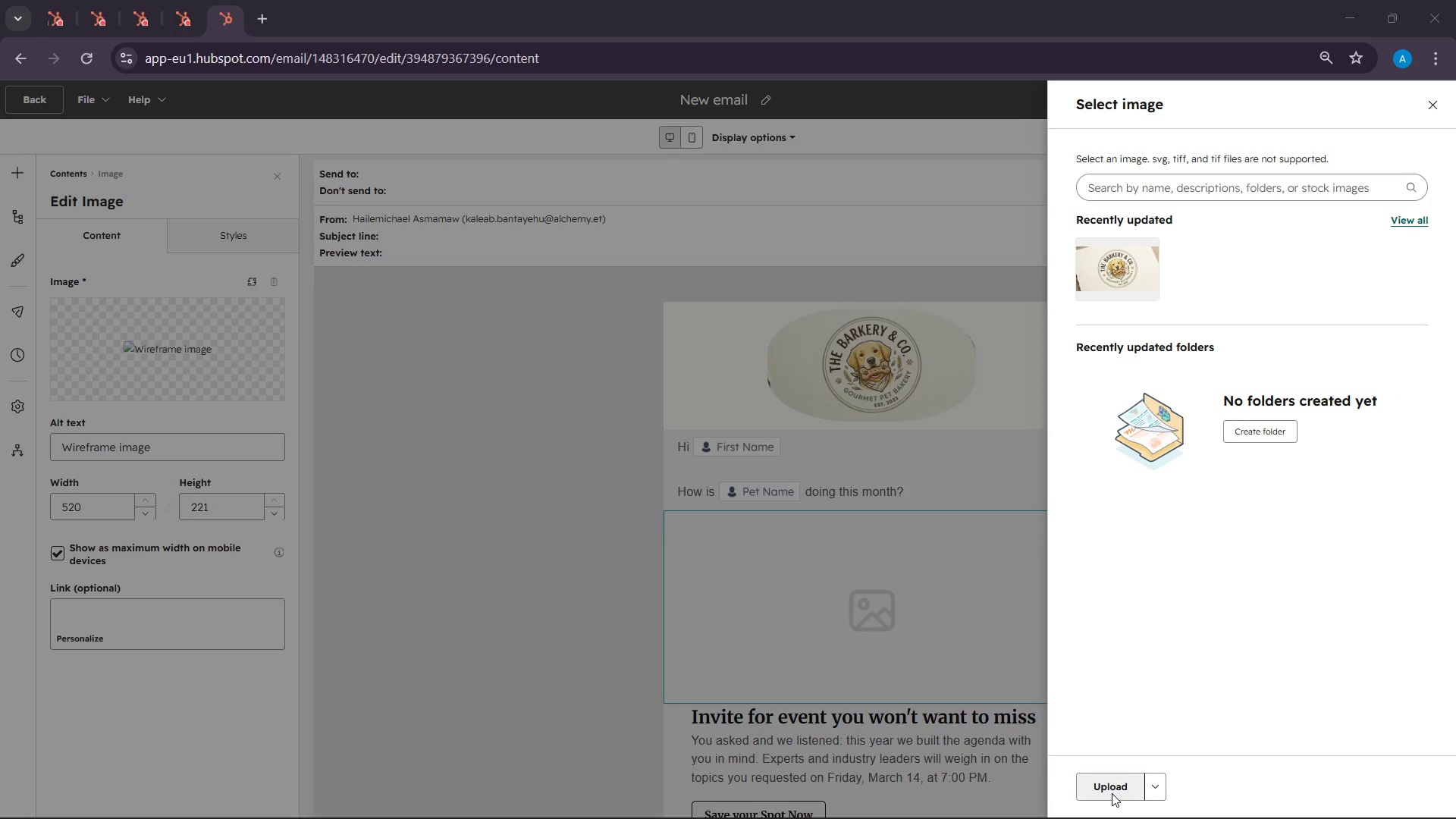 
wait(15.22)
 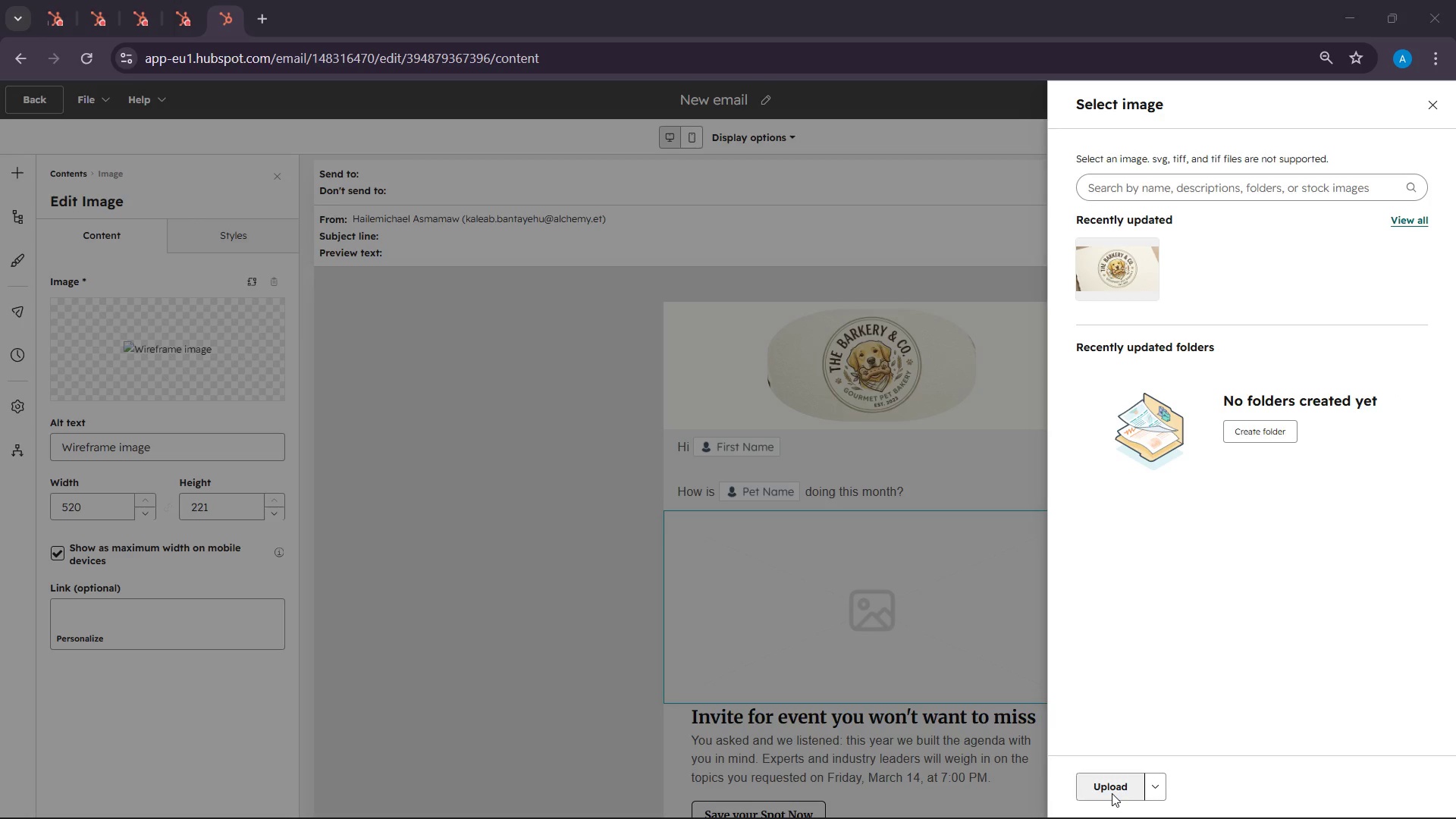 
left_click([230, 160])
 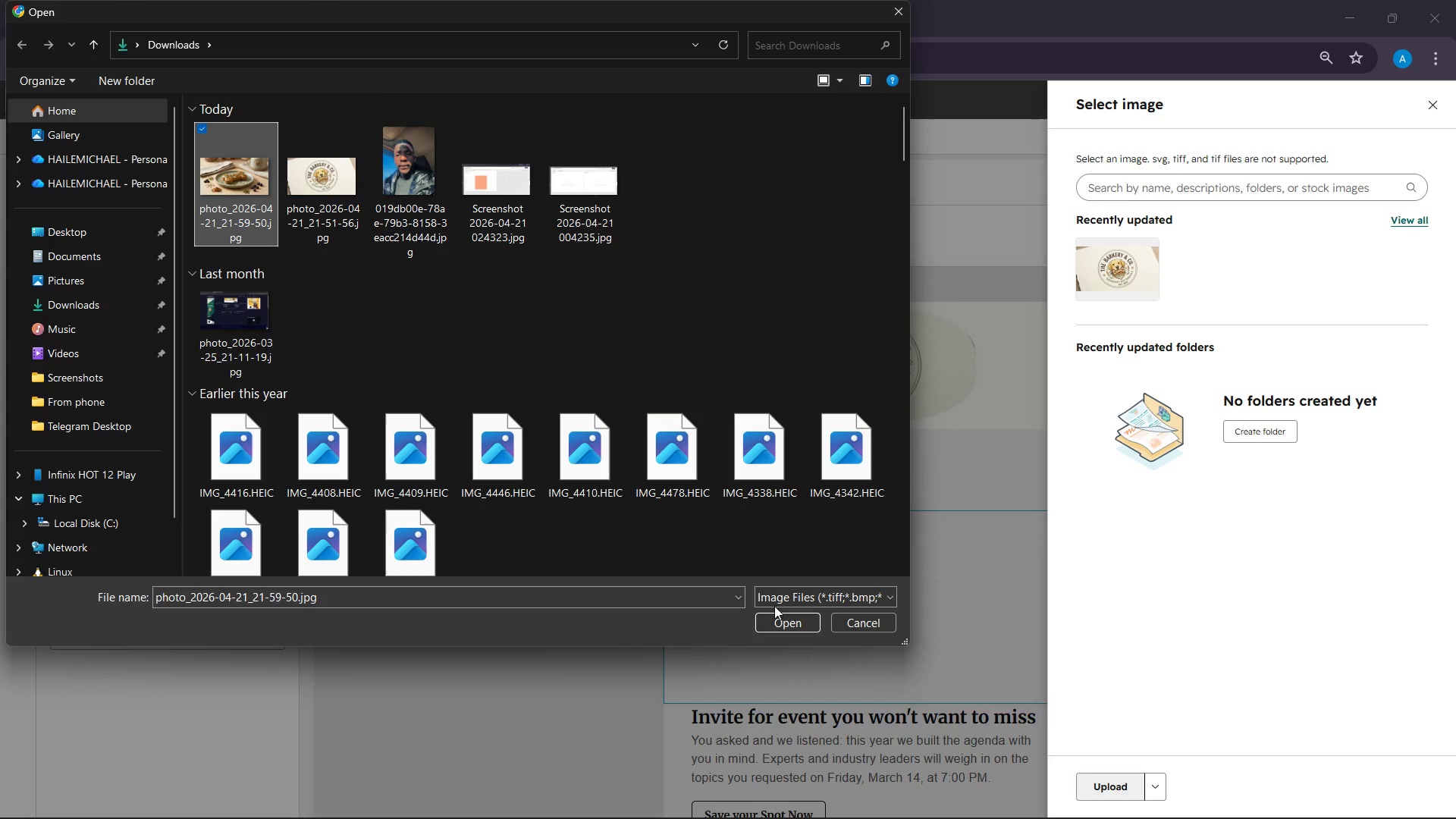 
left_click([778, 625])
 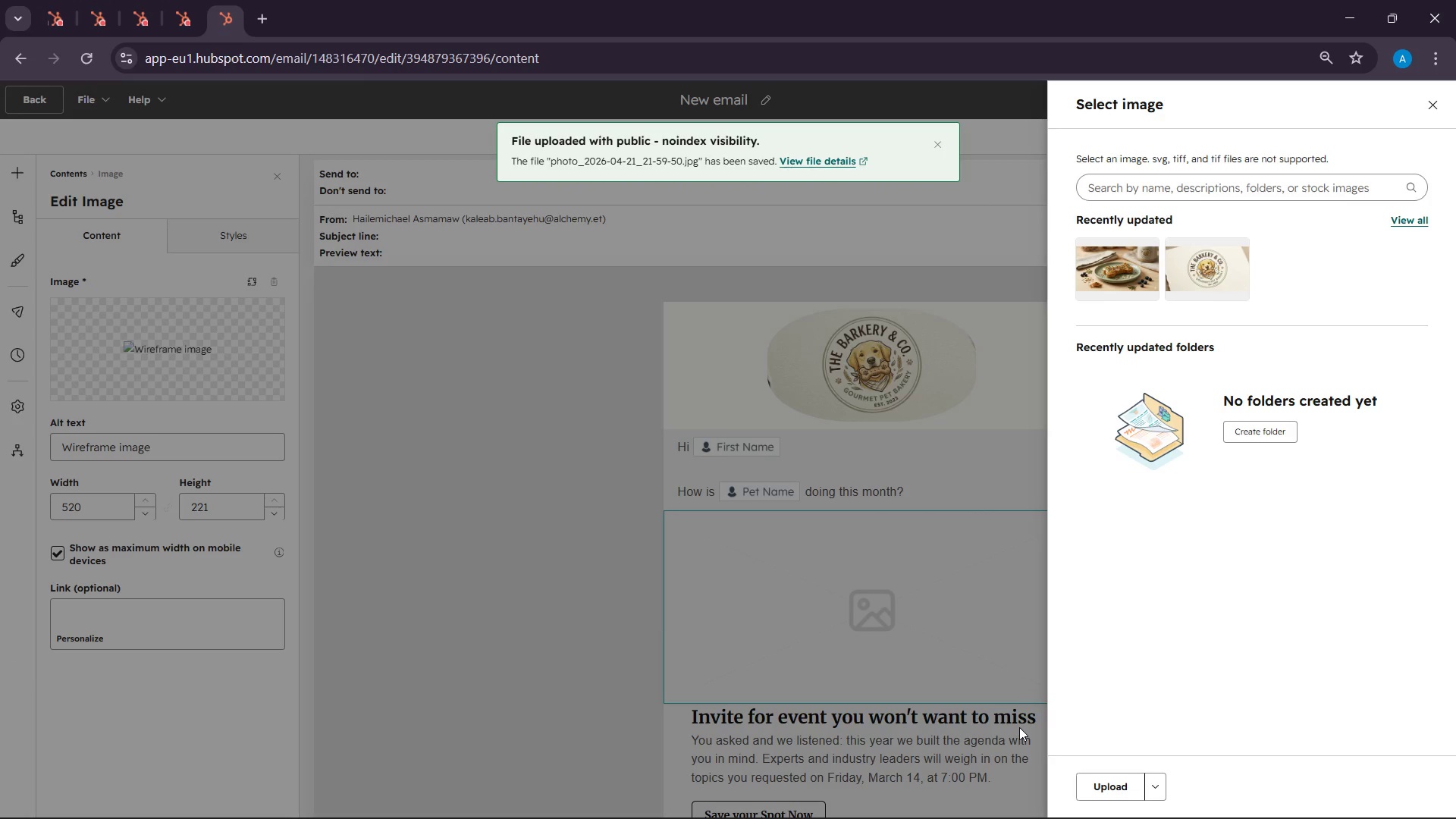 
wait(10.58)
 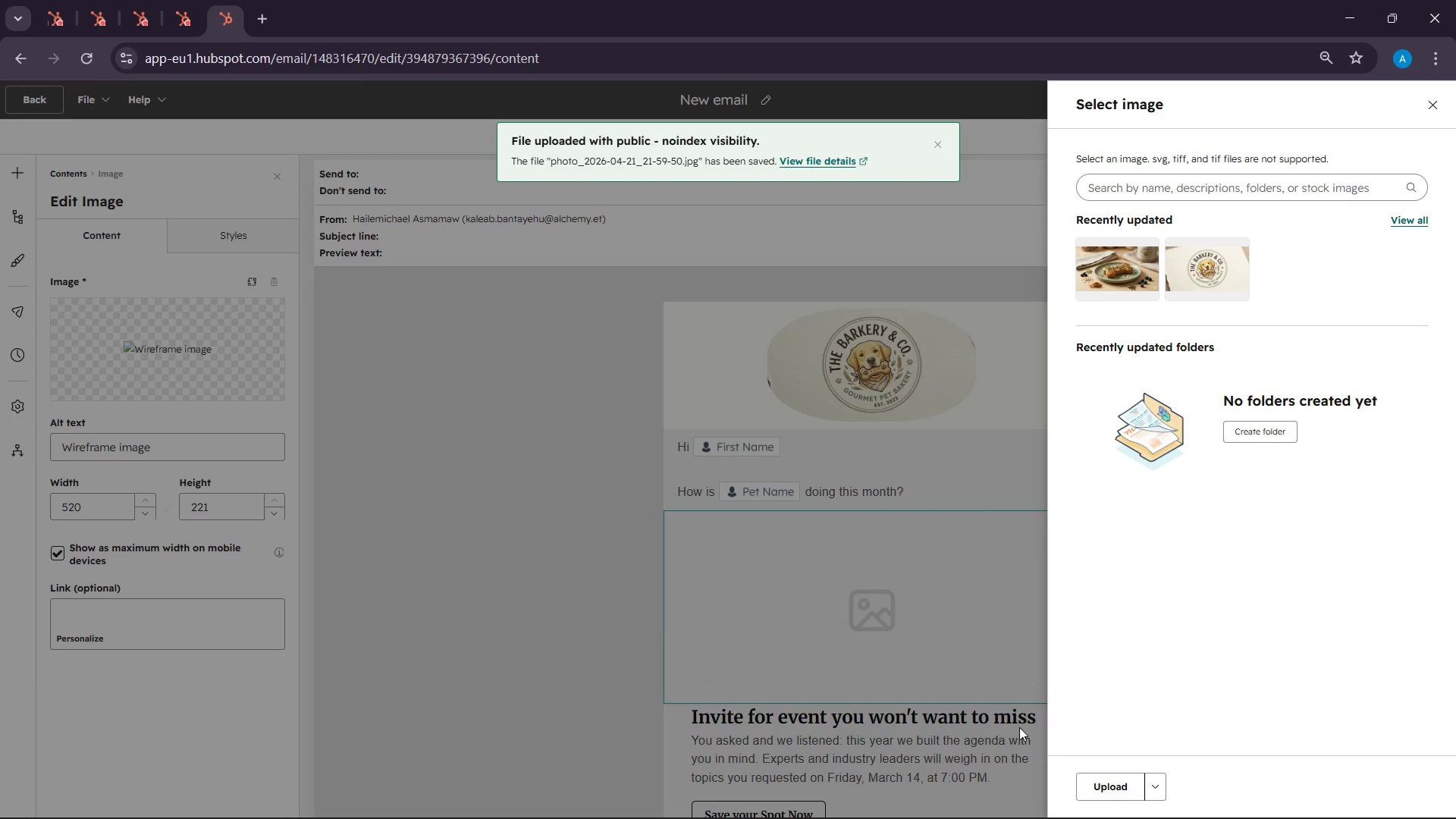 
left_click([1100, 278])
 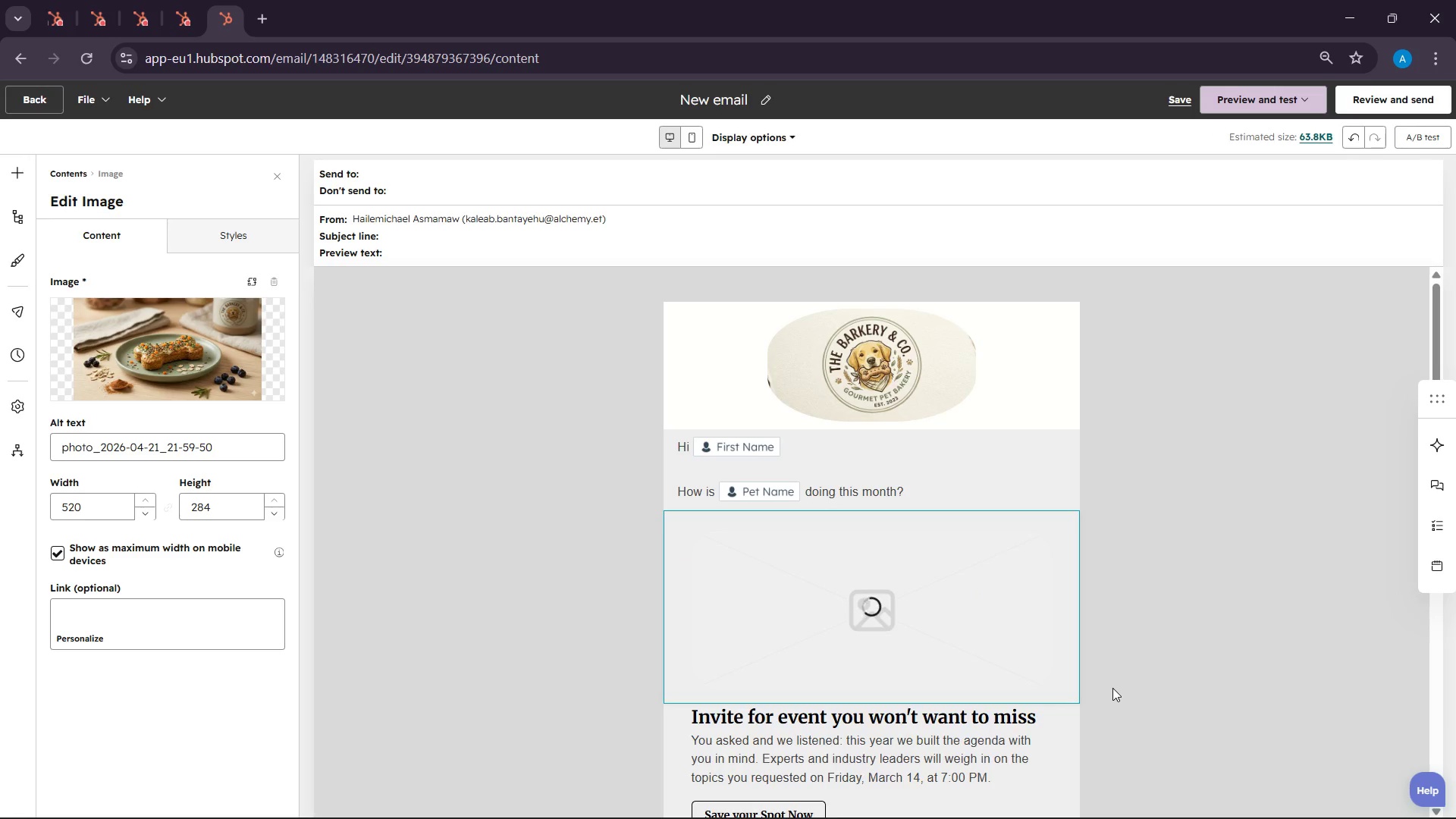 
scroll: coordinate [1077, 661], scroll_direction: down, amount: 5.0
 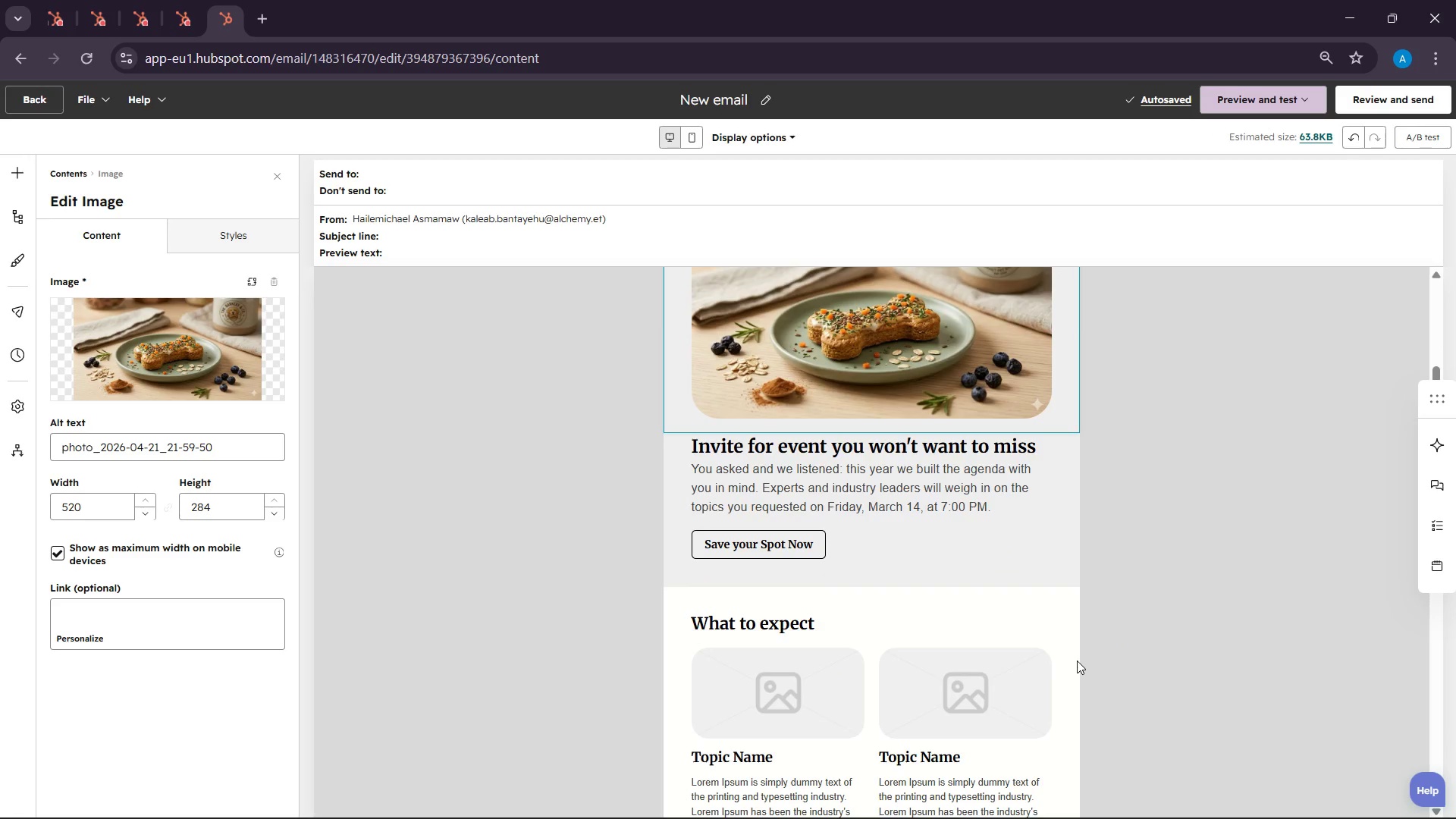 
scroll: coordinate [1077, 661], scroll_direction: up, amount: 3.0
 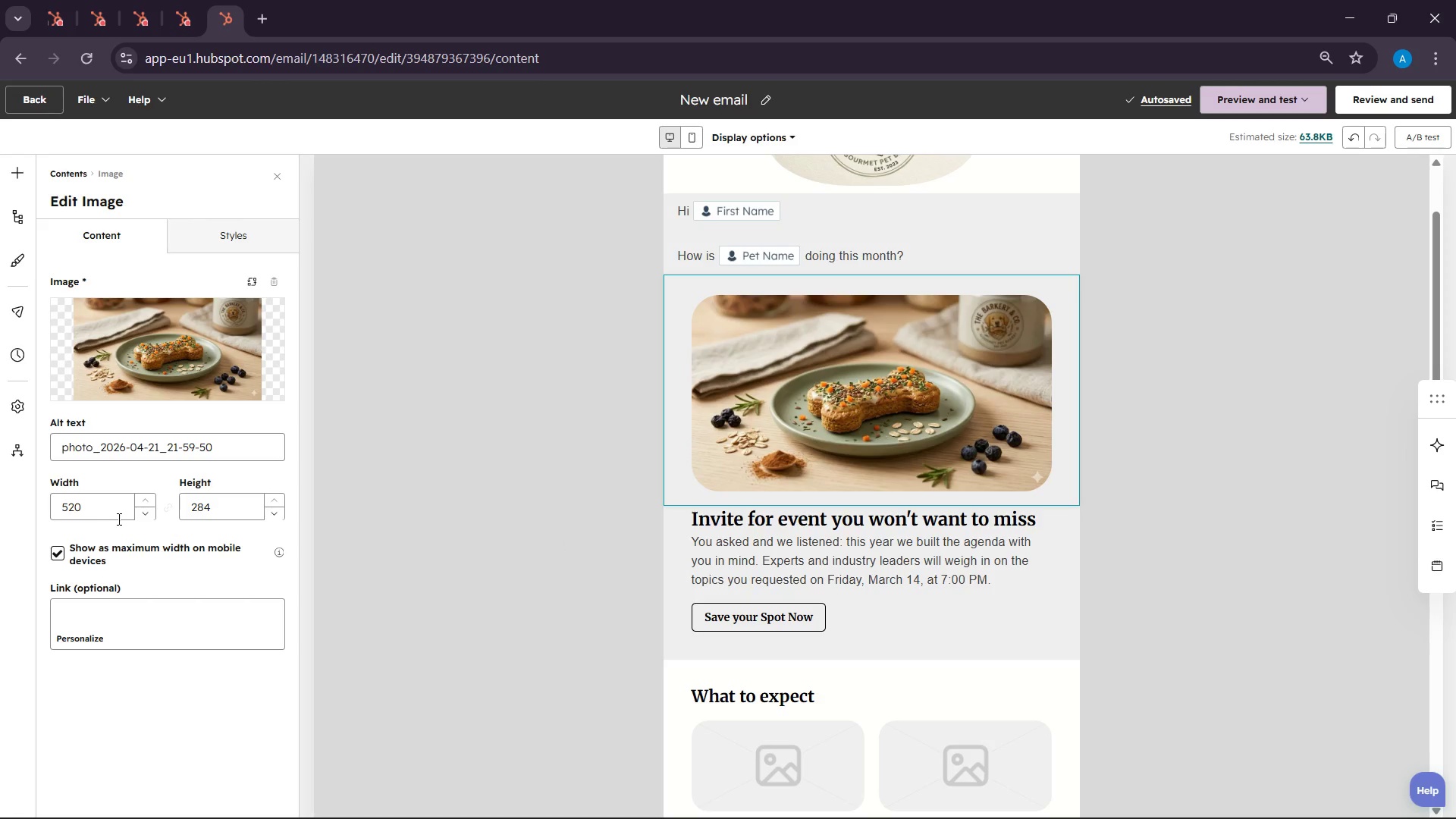 
wait(7.29)
 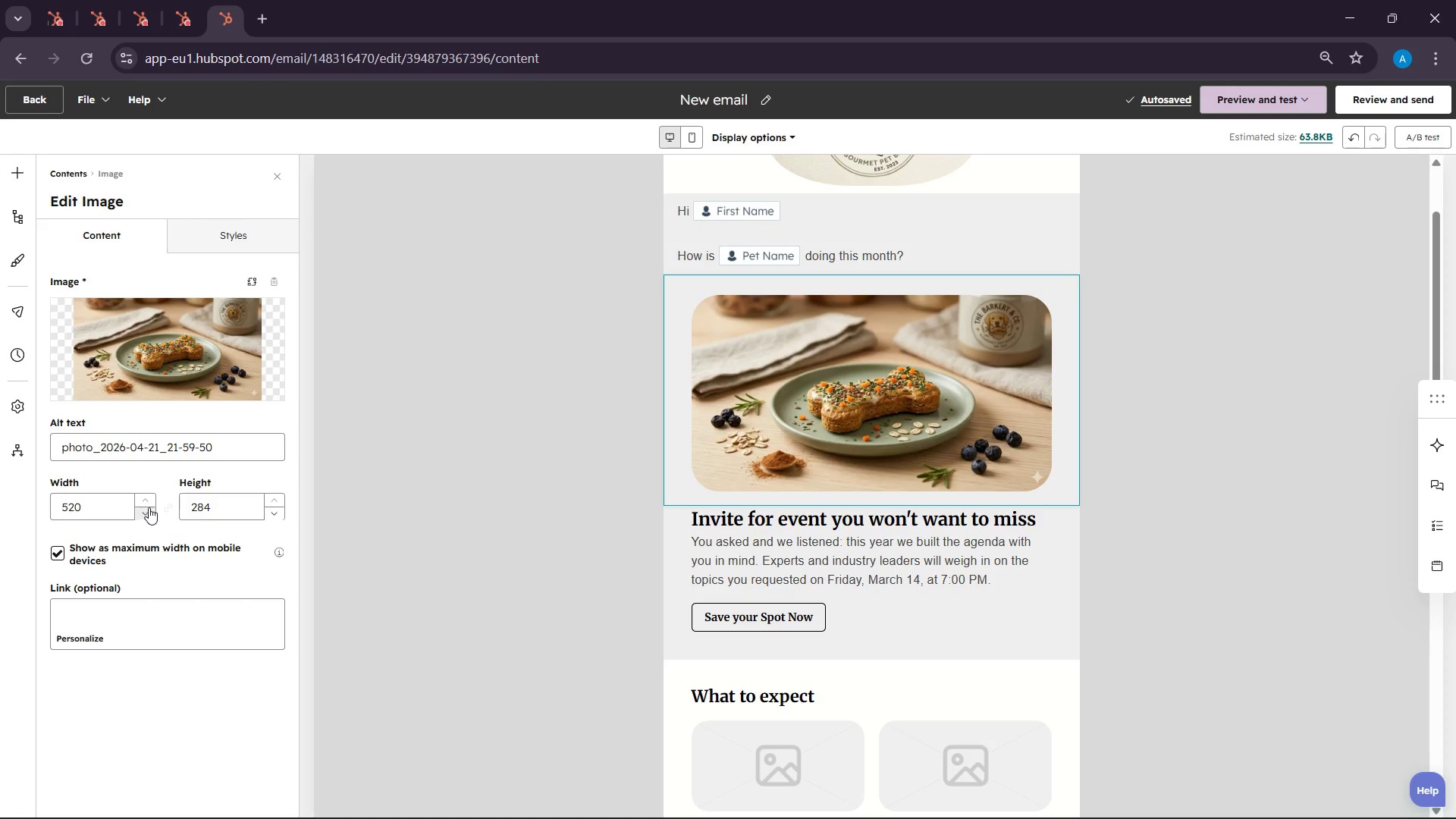 
left_click([146, 514])
 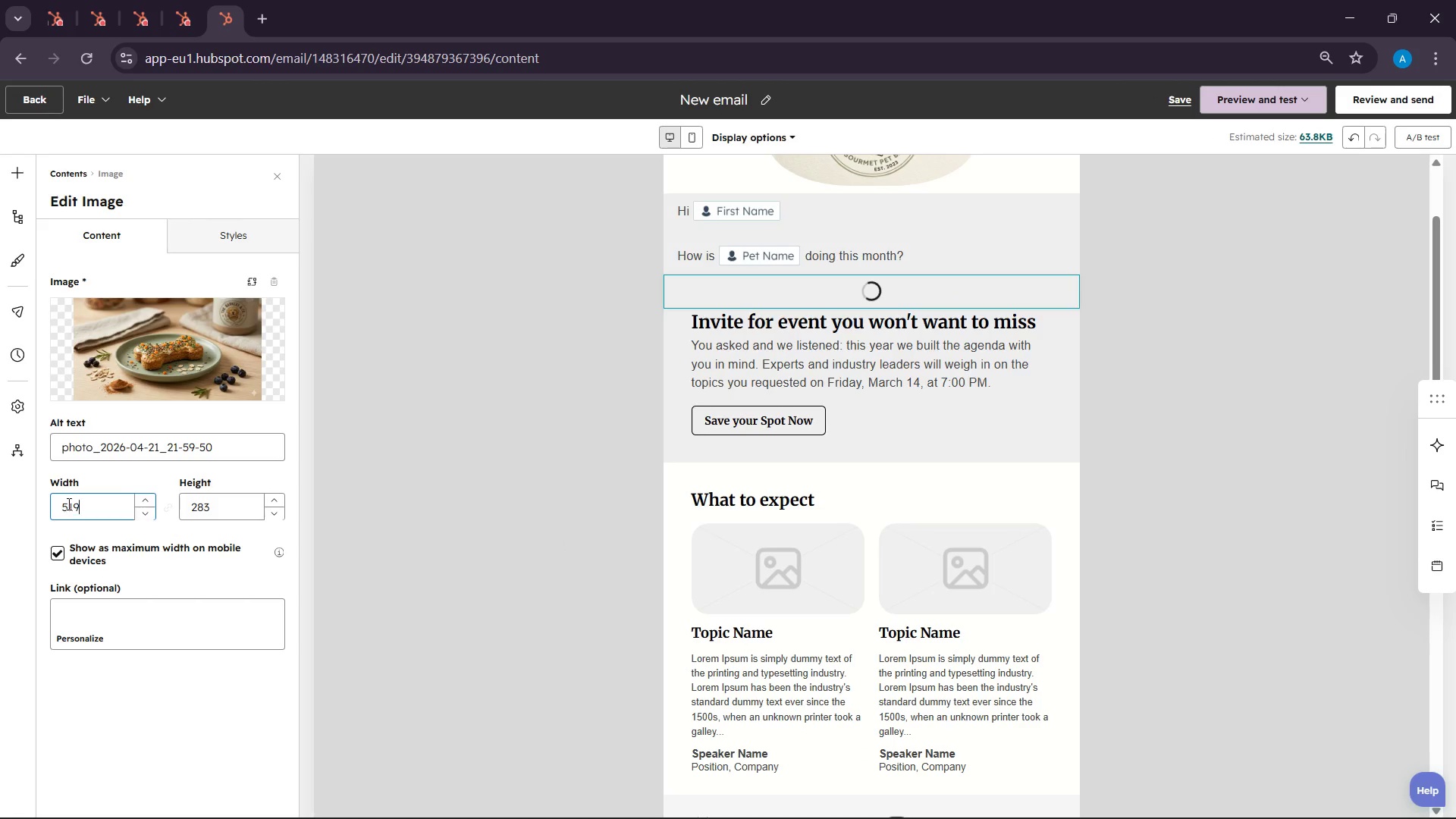 
left_click([70, 502])
 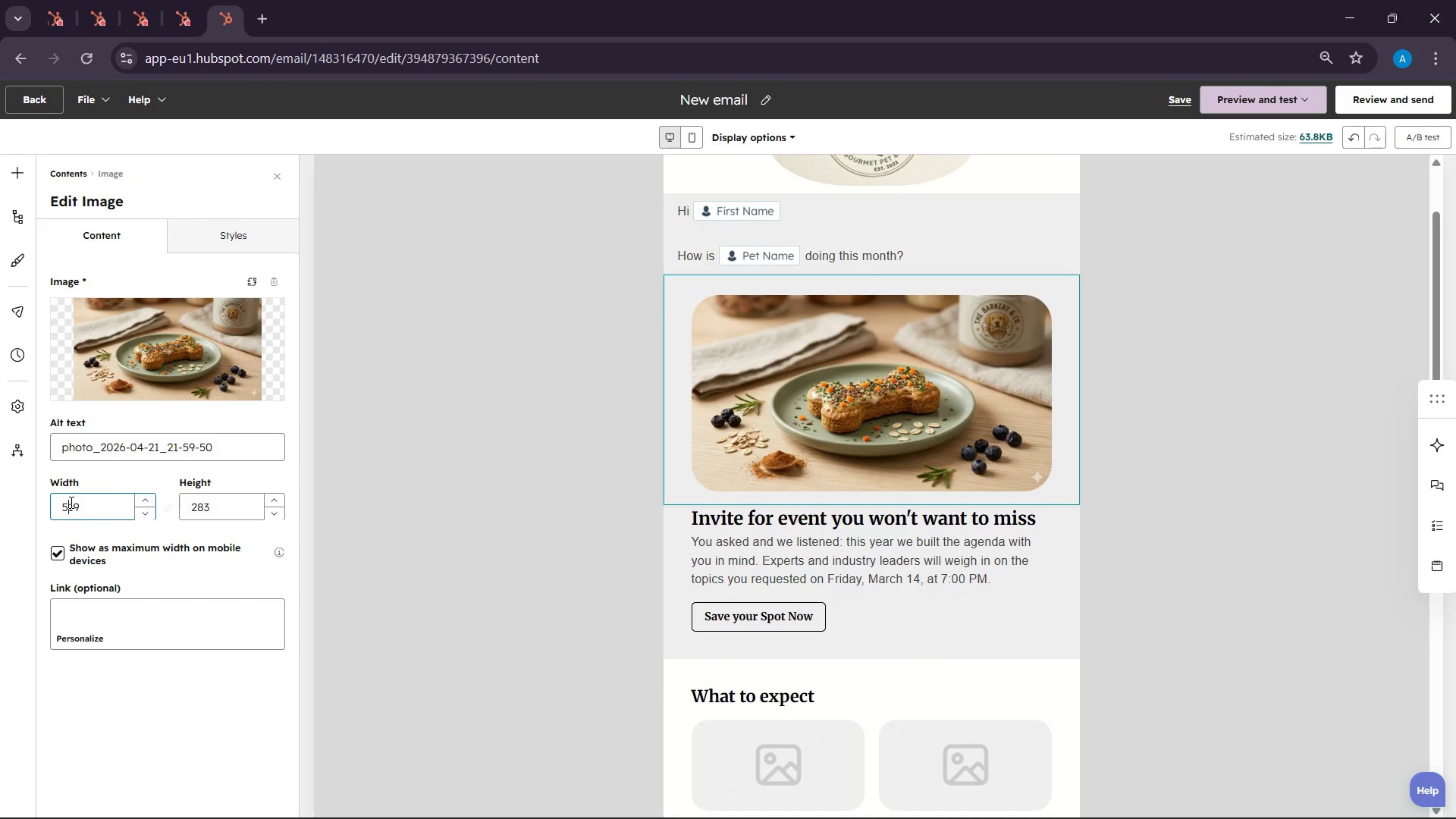 
left_click([70, 502])
 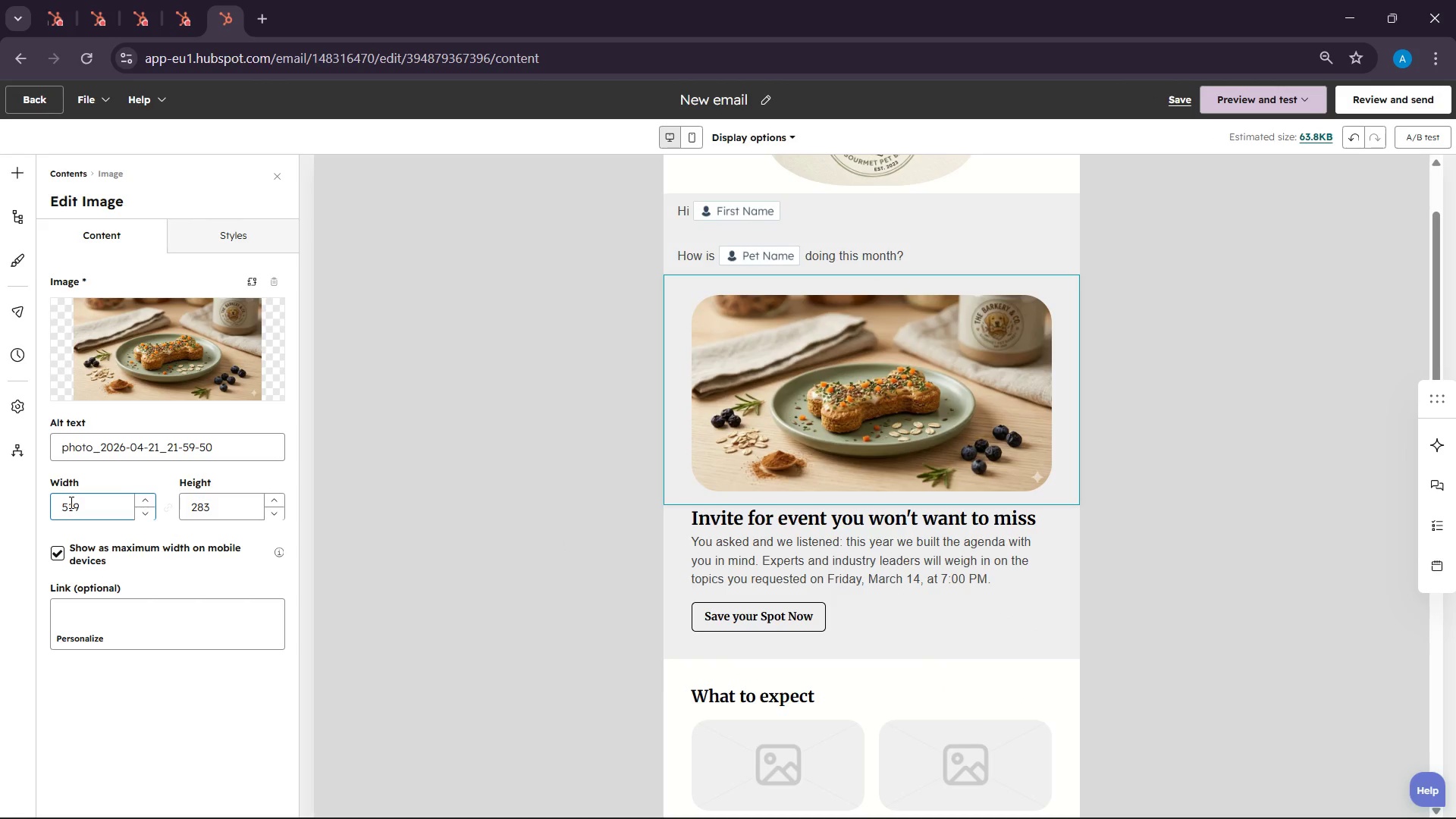 
double_click([70, 502])
 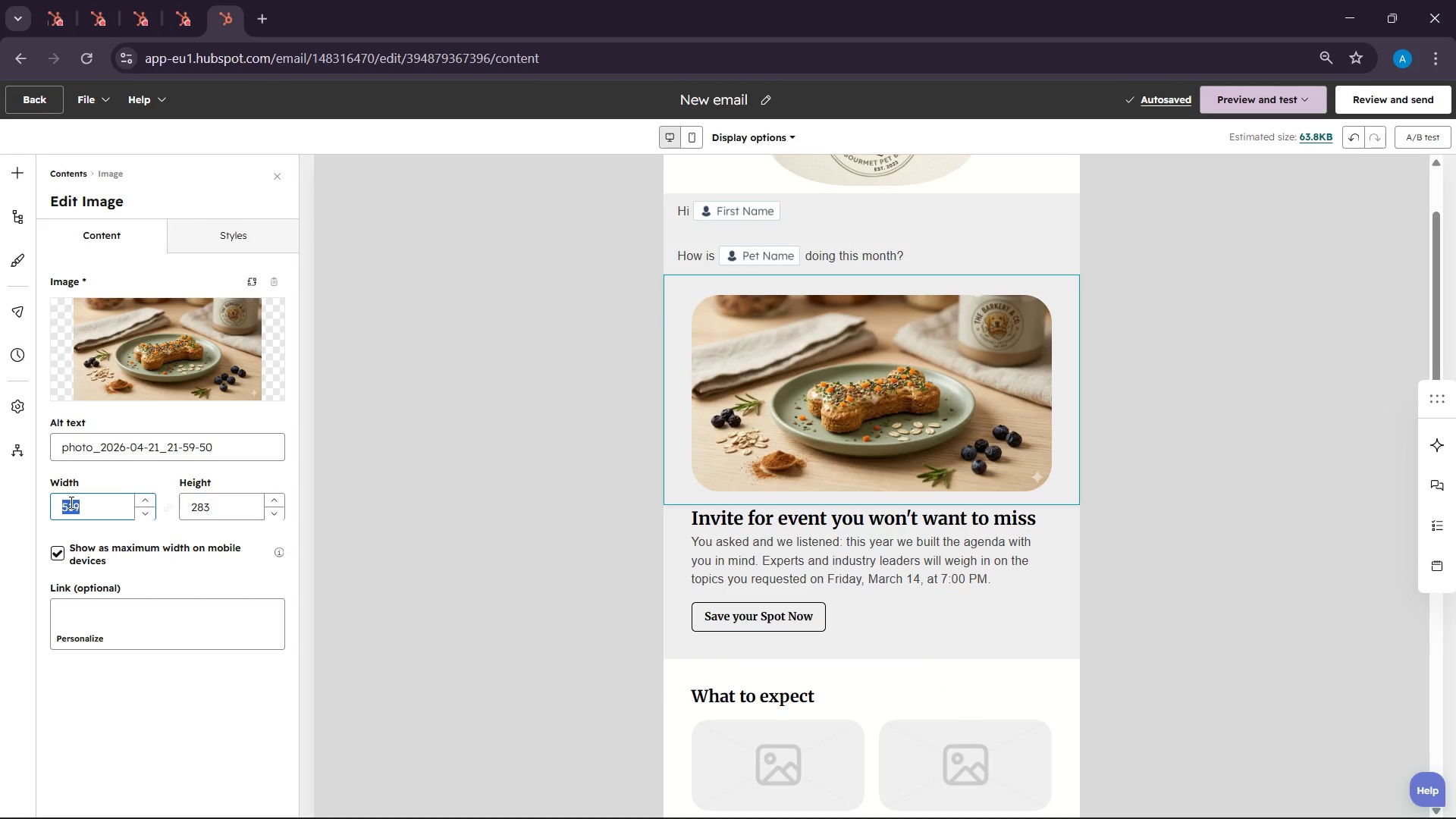 
type(400)
 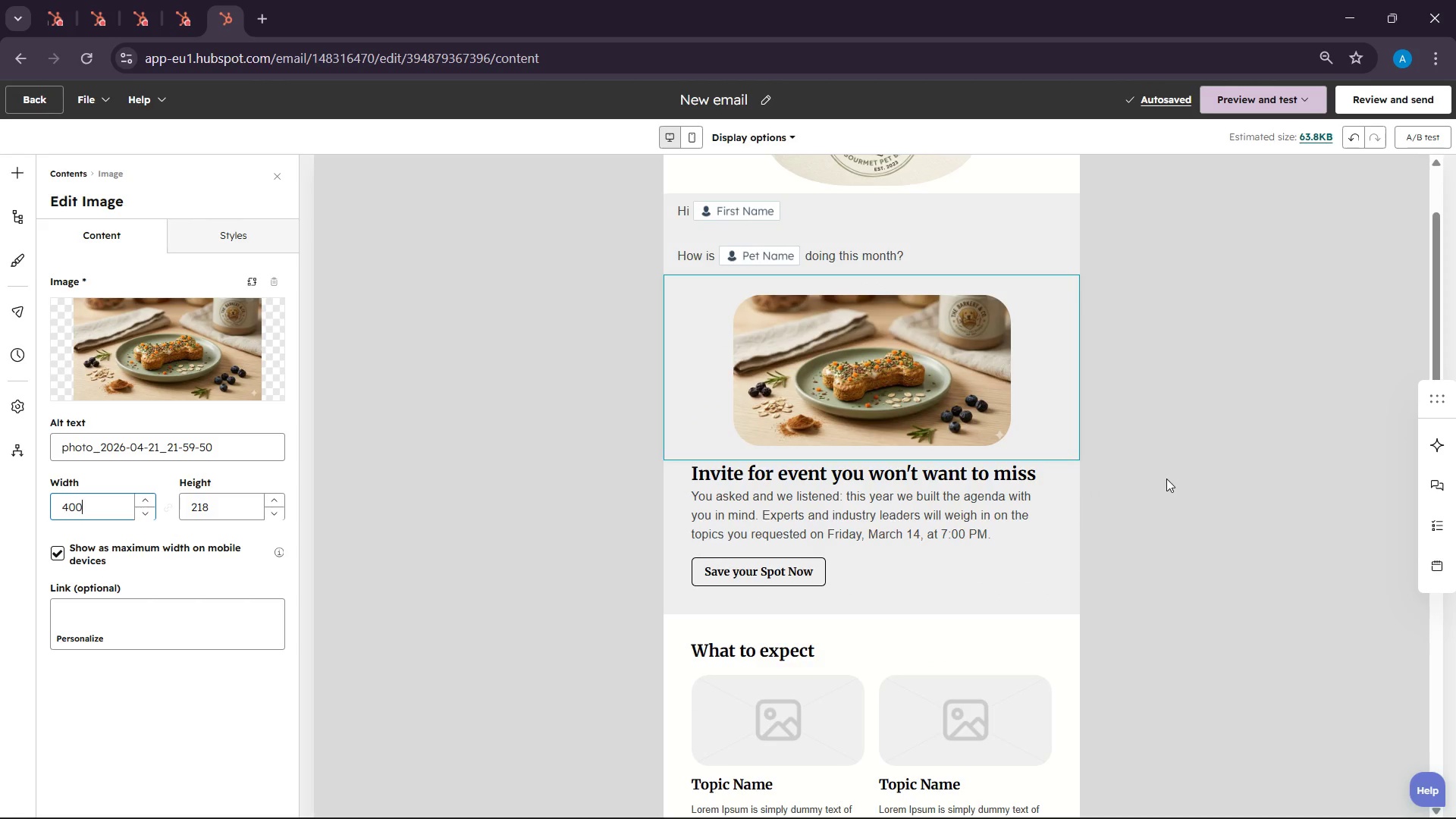 
wait(6.3)
 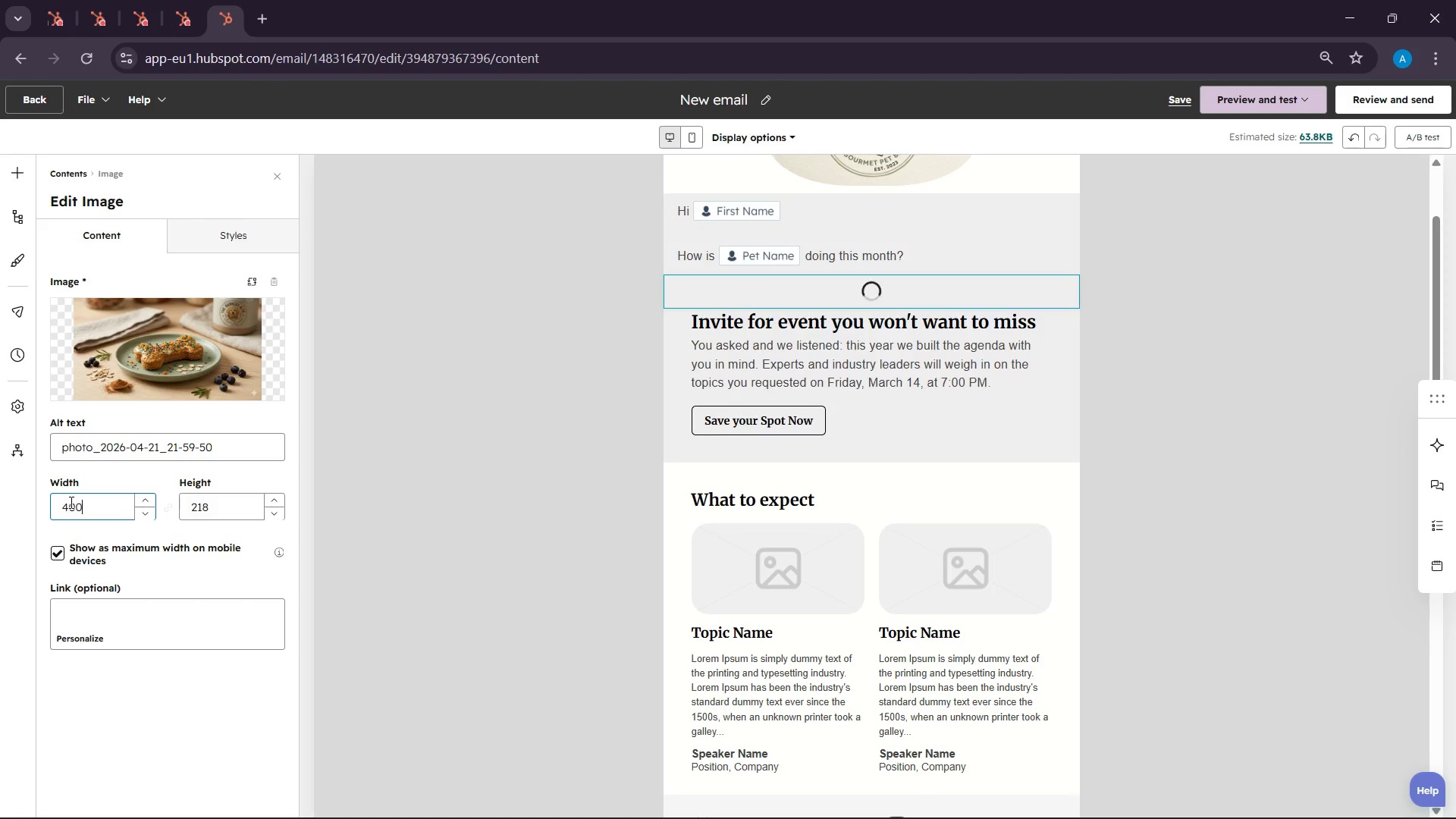 
left_click([1188, 485])
 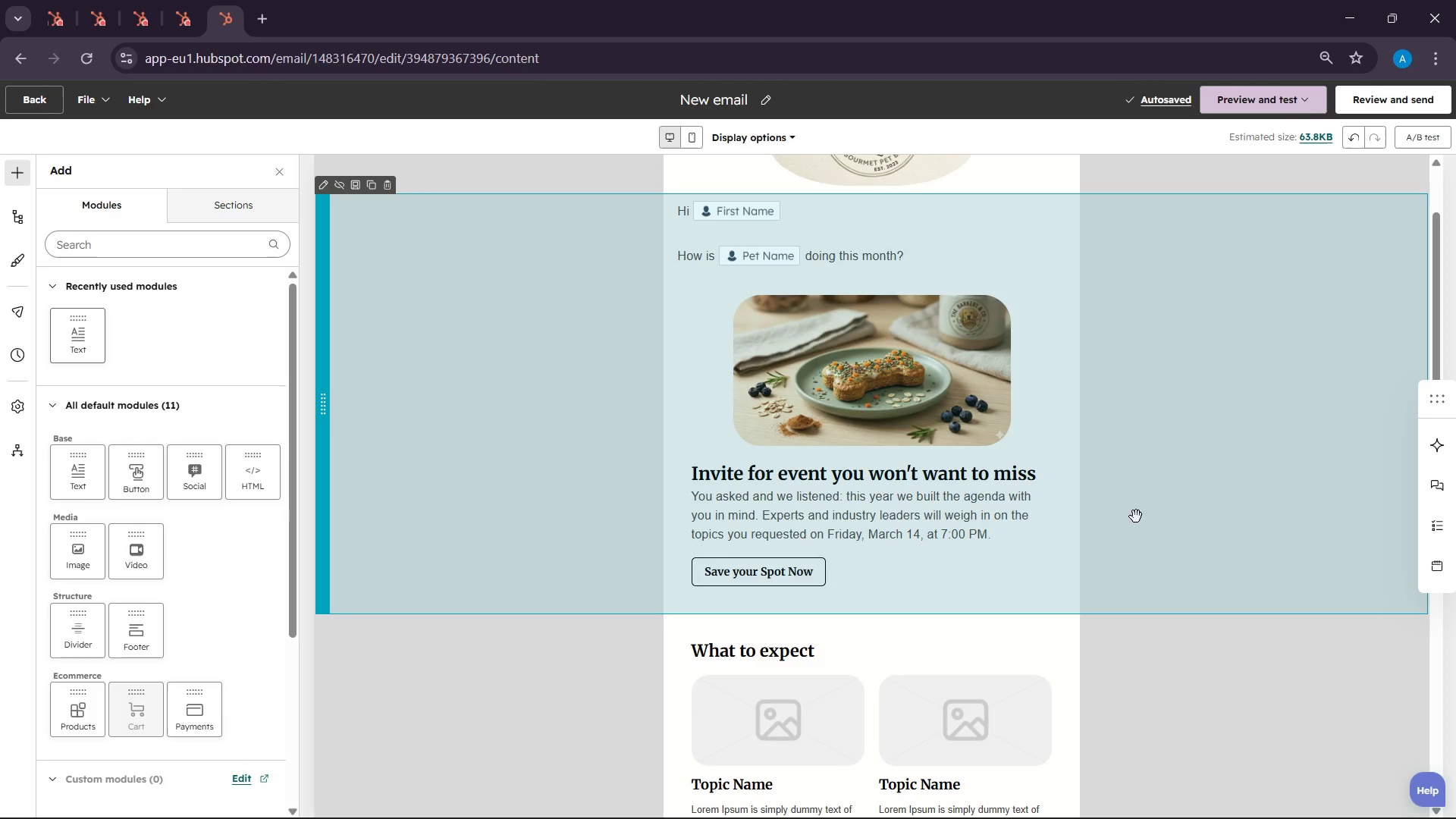 
left_click([868, 391])
 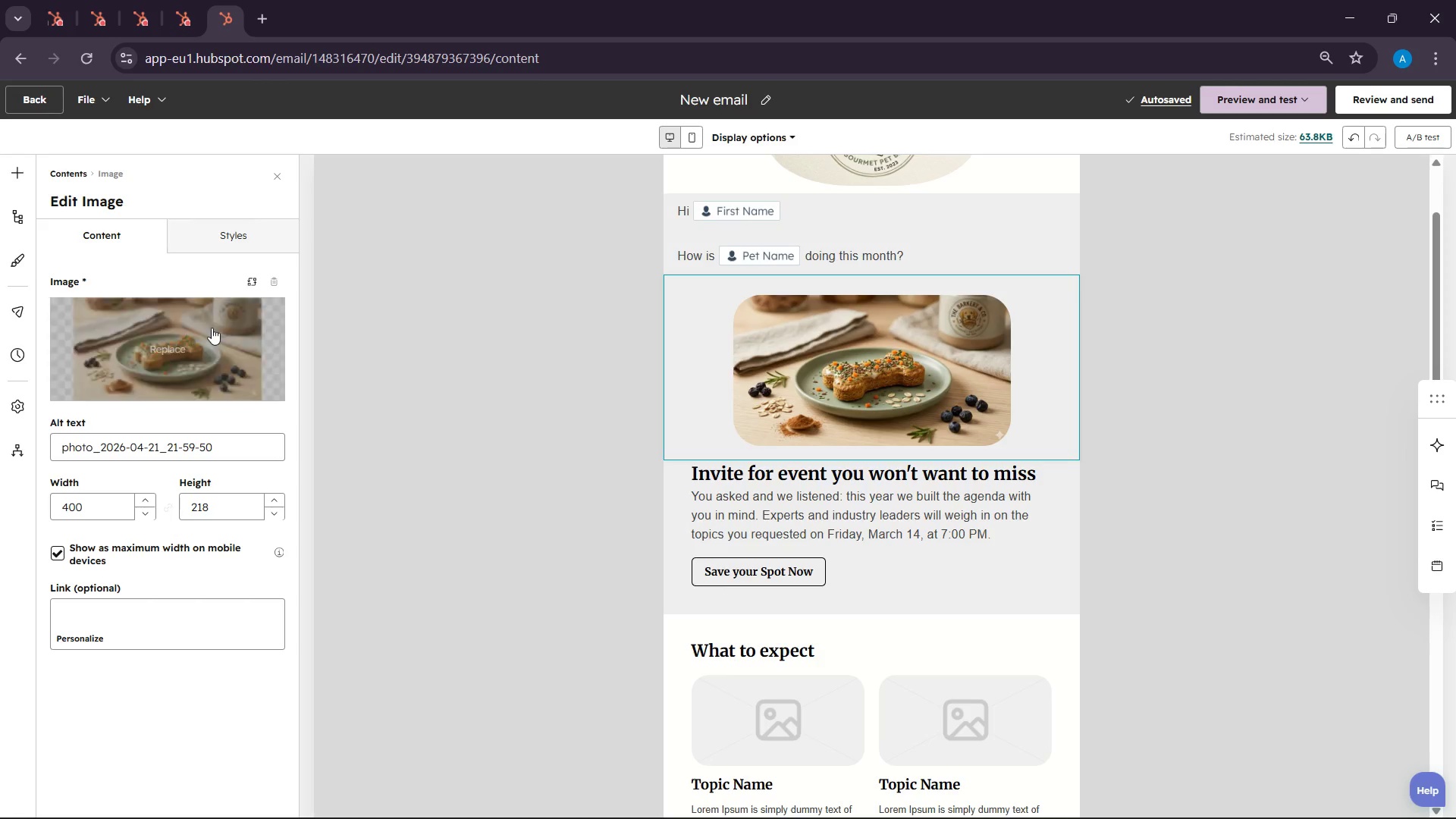 
wait(7.62)
 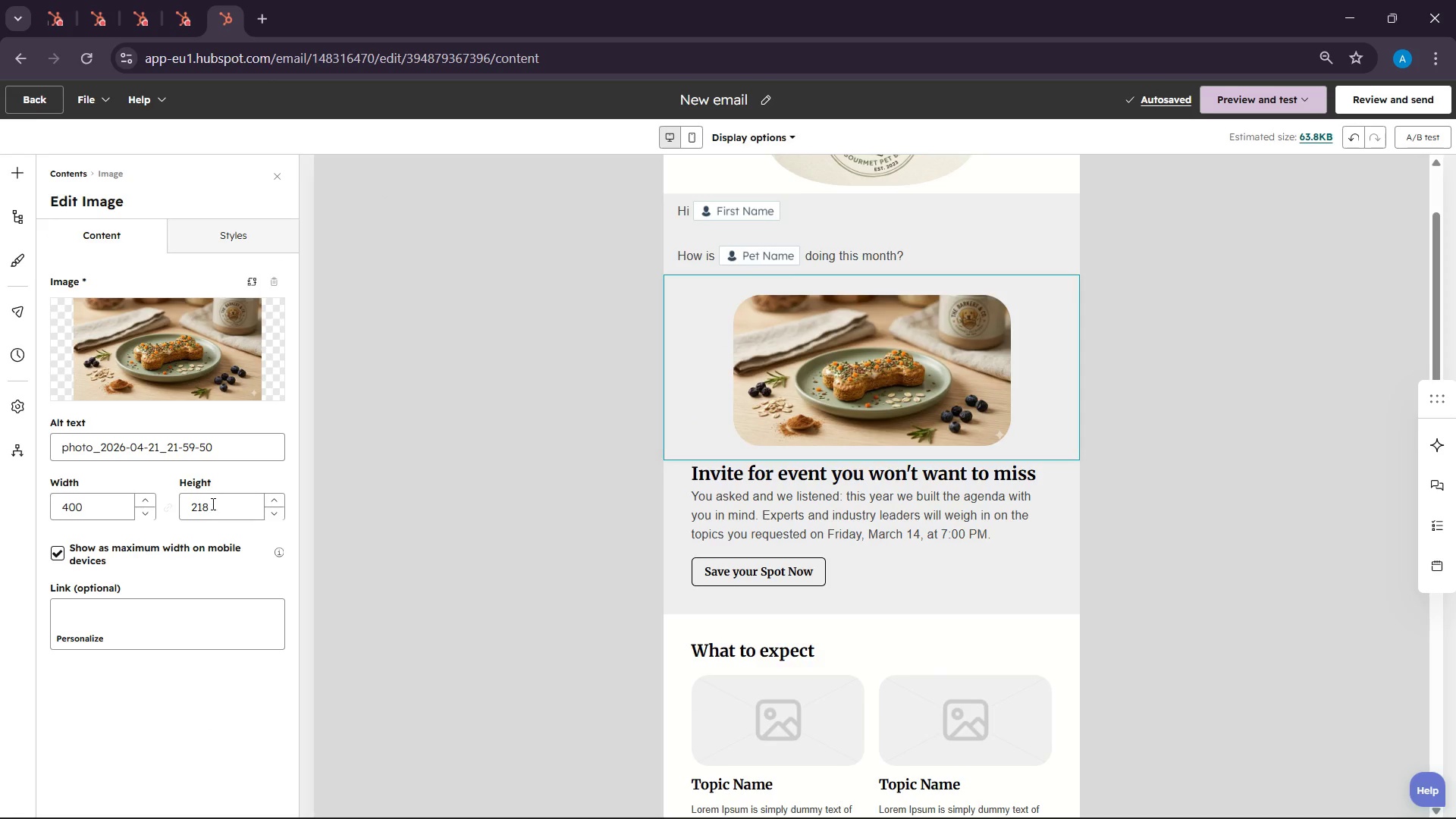 
left_click([240, 223])
 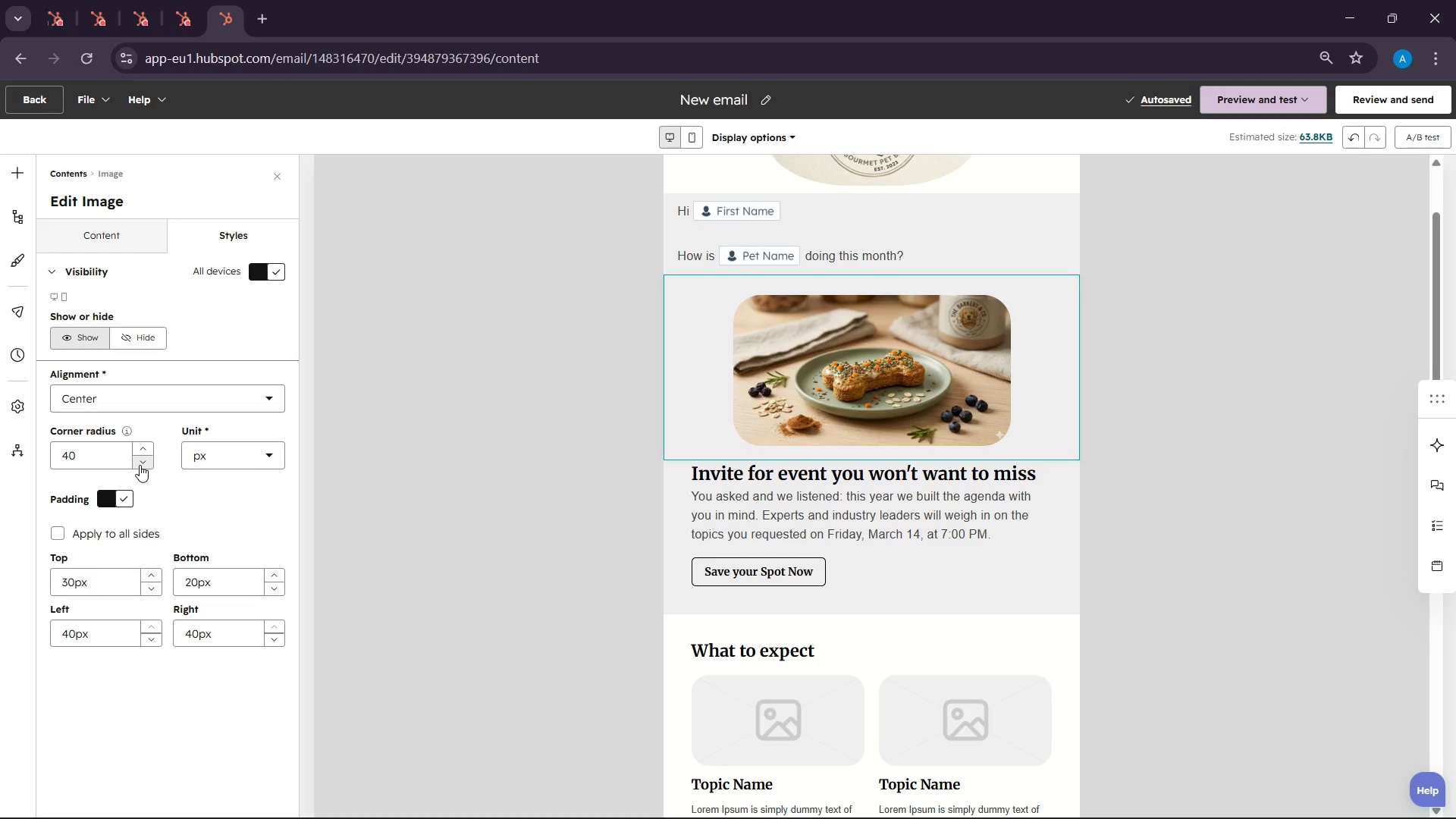 
wait(5.12)
 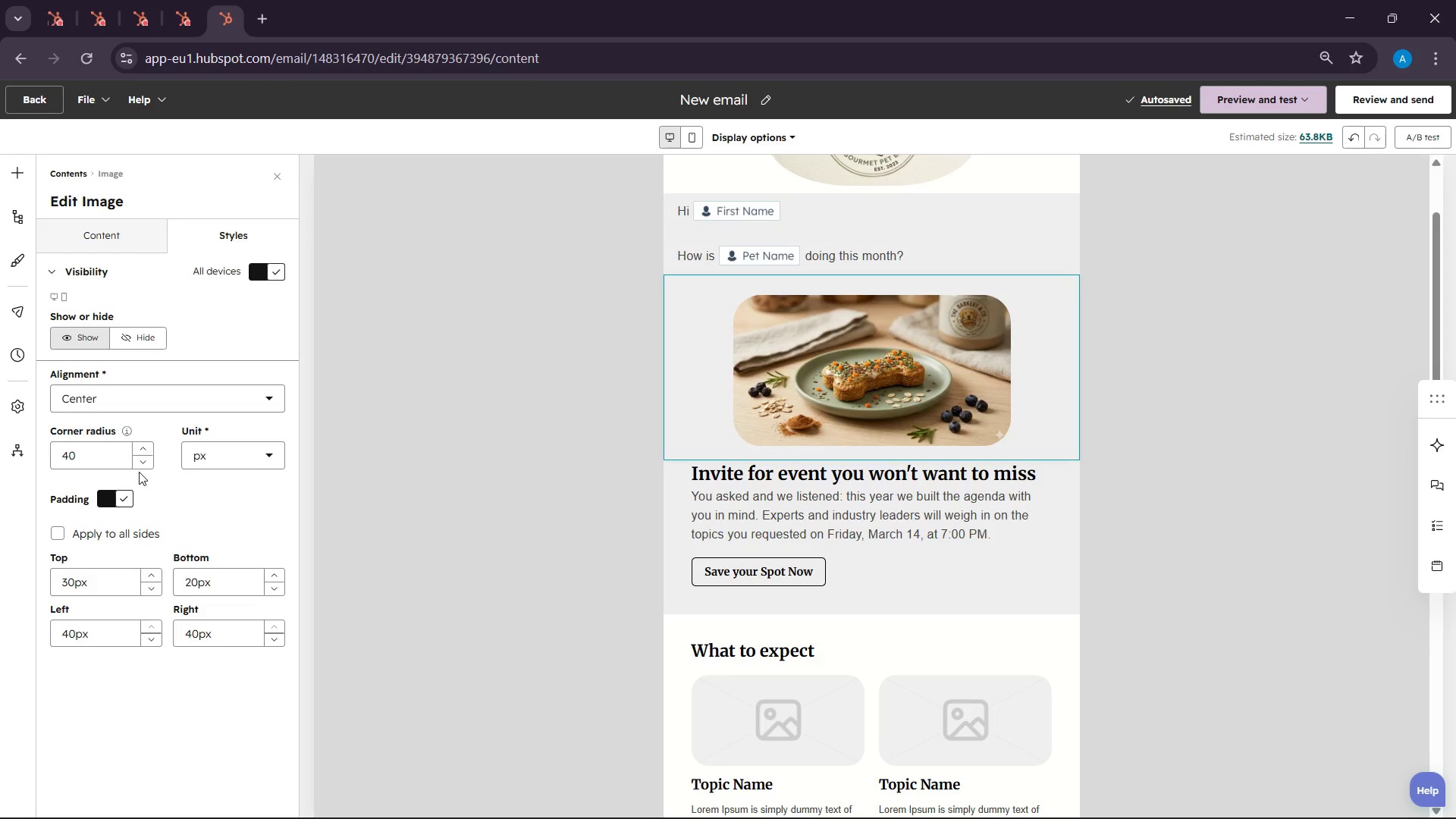 
double_click([104, 456])
 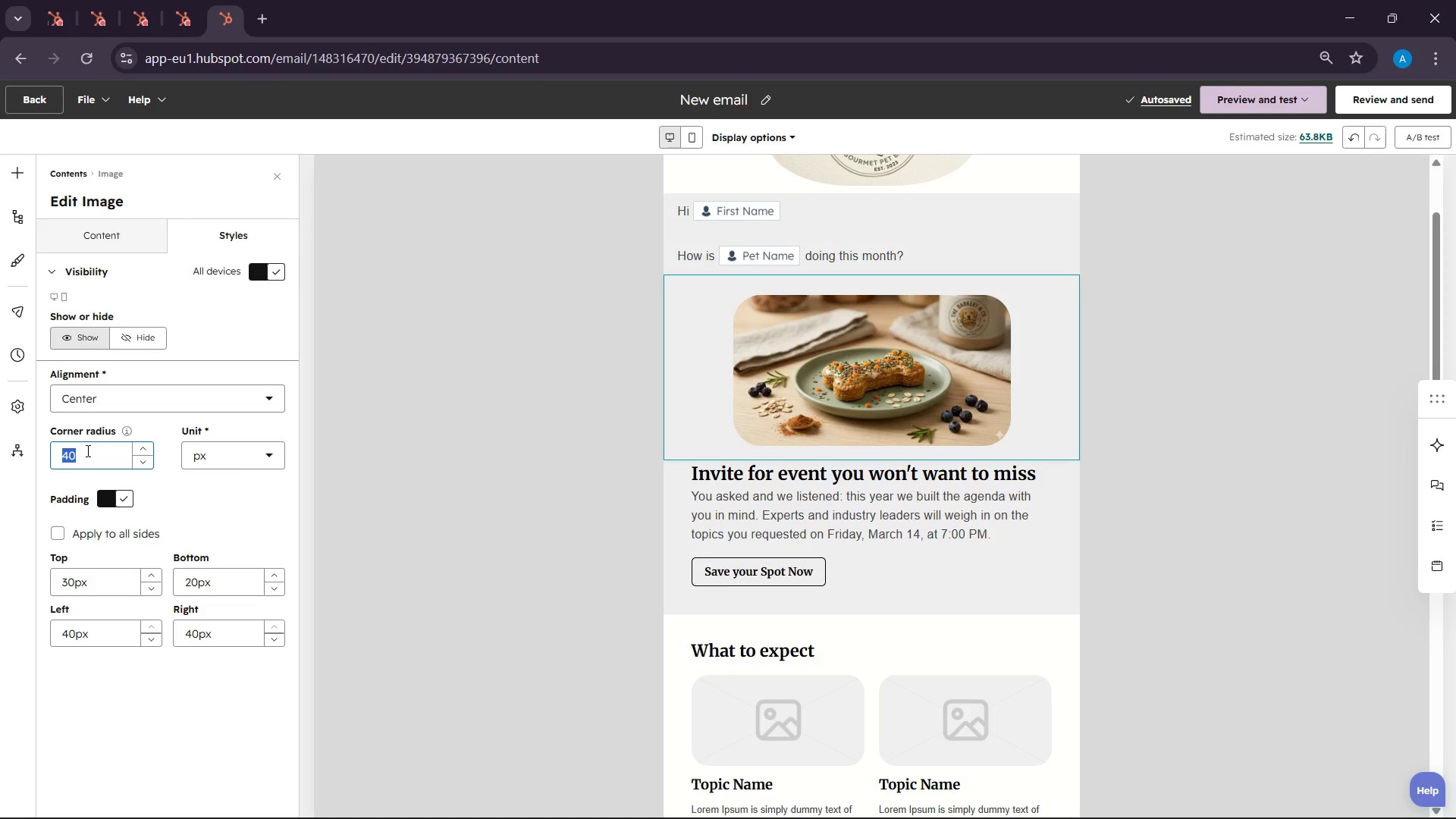 
key(0)
 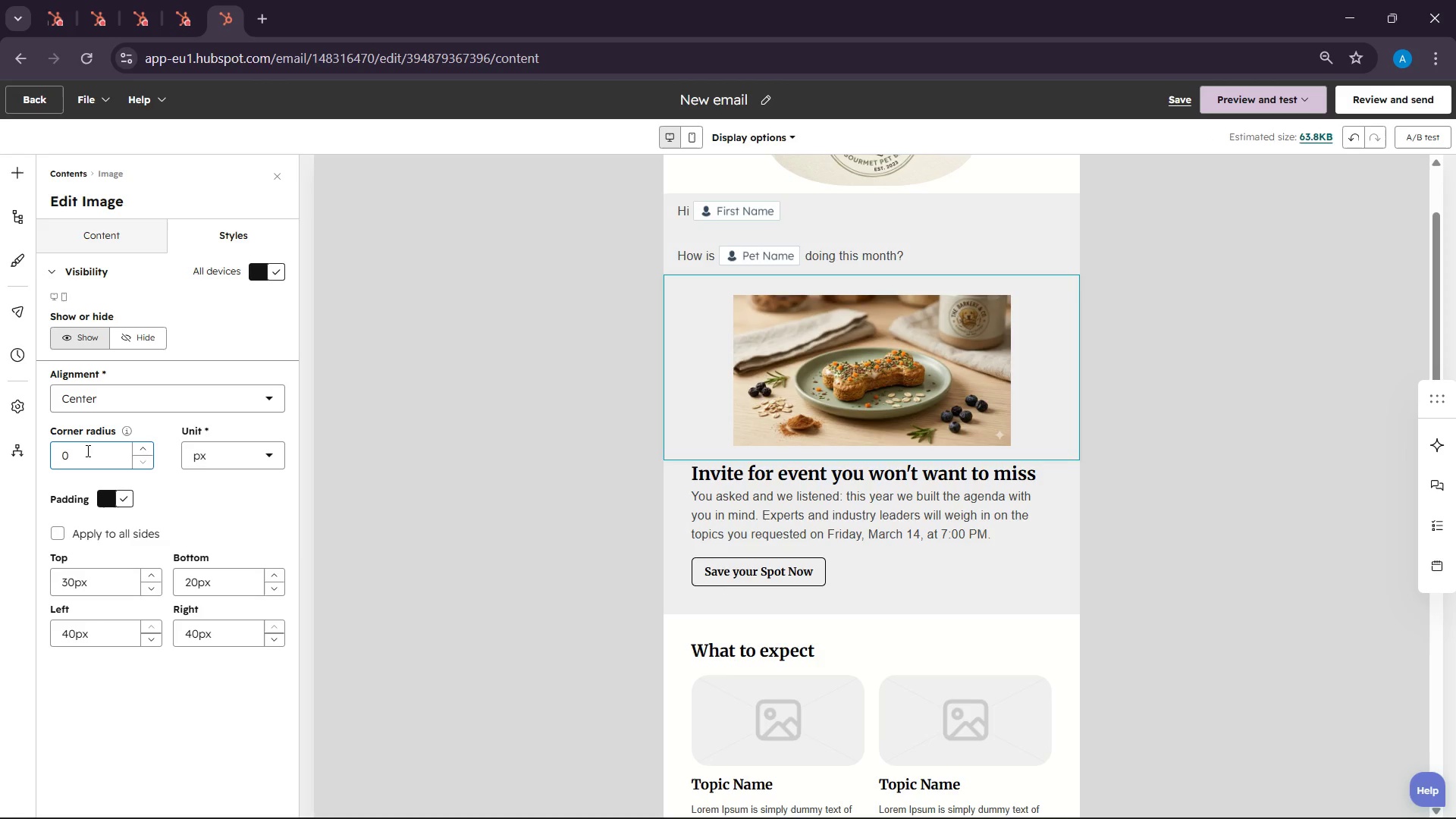 
scroll: coordinate [86, 450], scroll_direction: up, amount: 3.0
 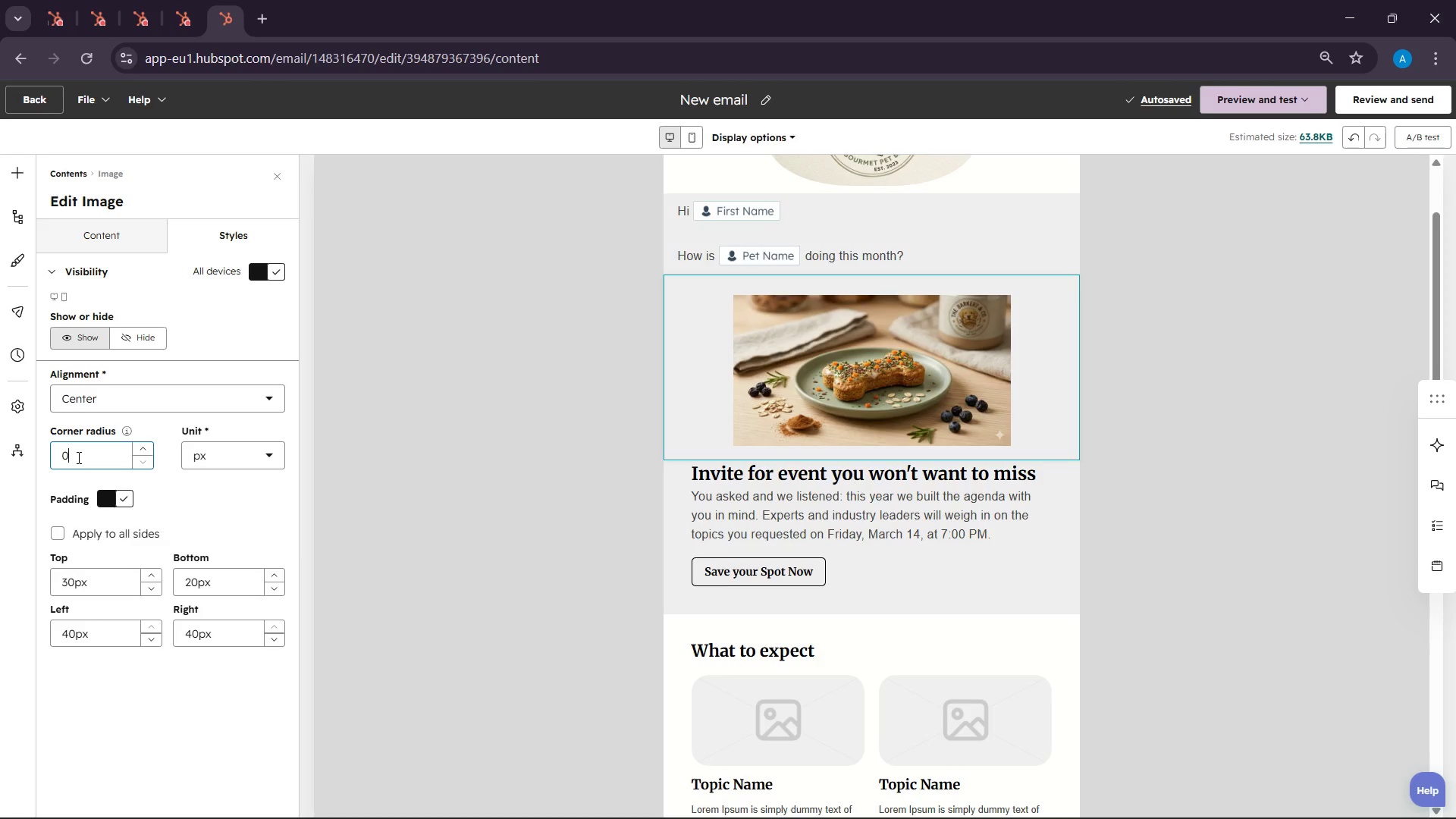 
left_click([55, 456])
 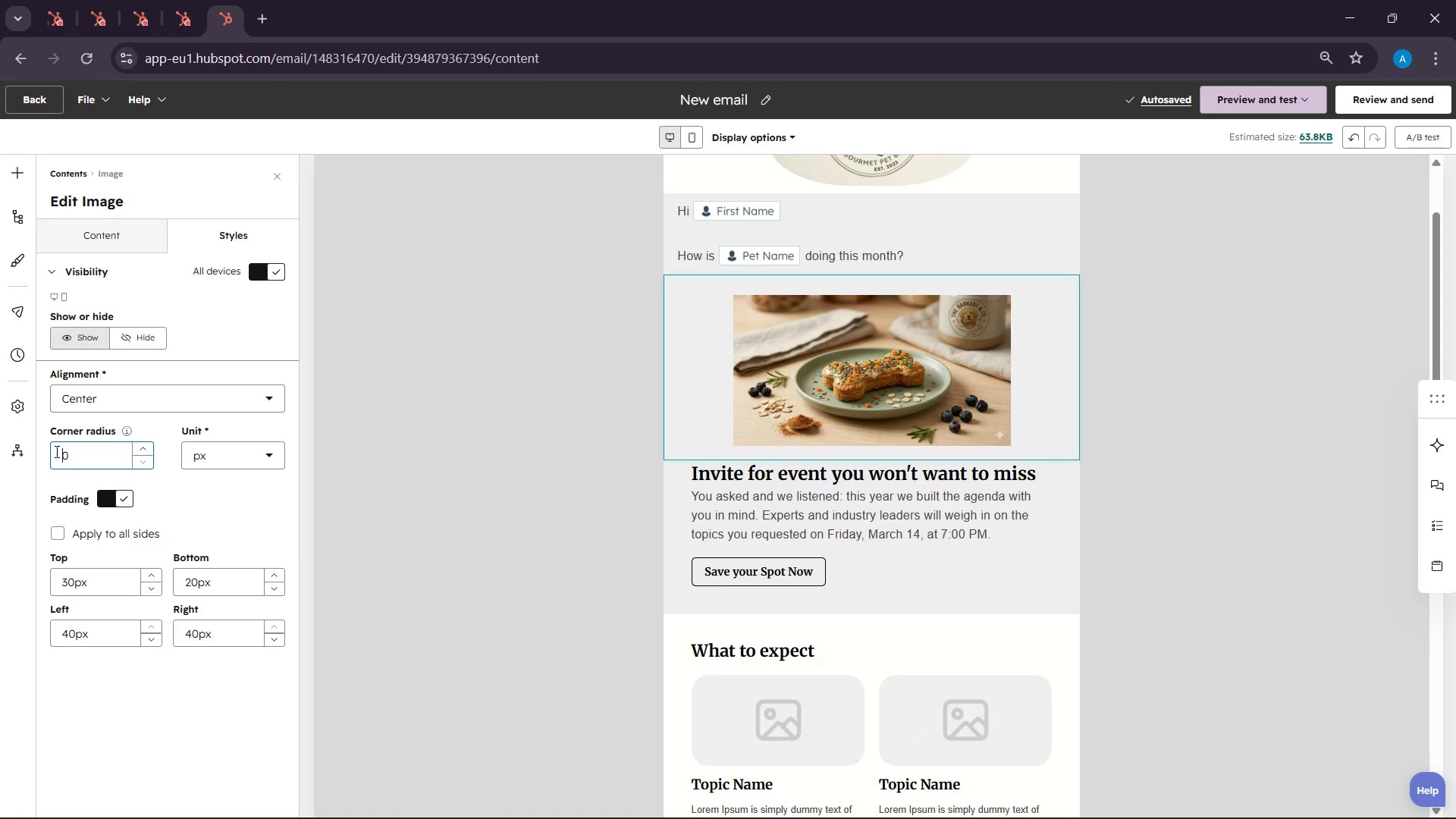 
key(4)
 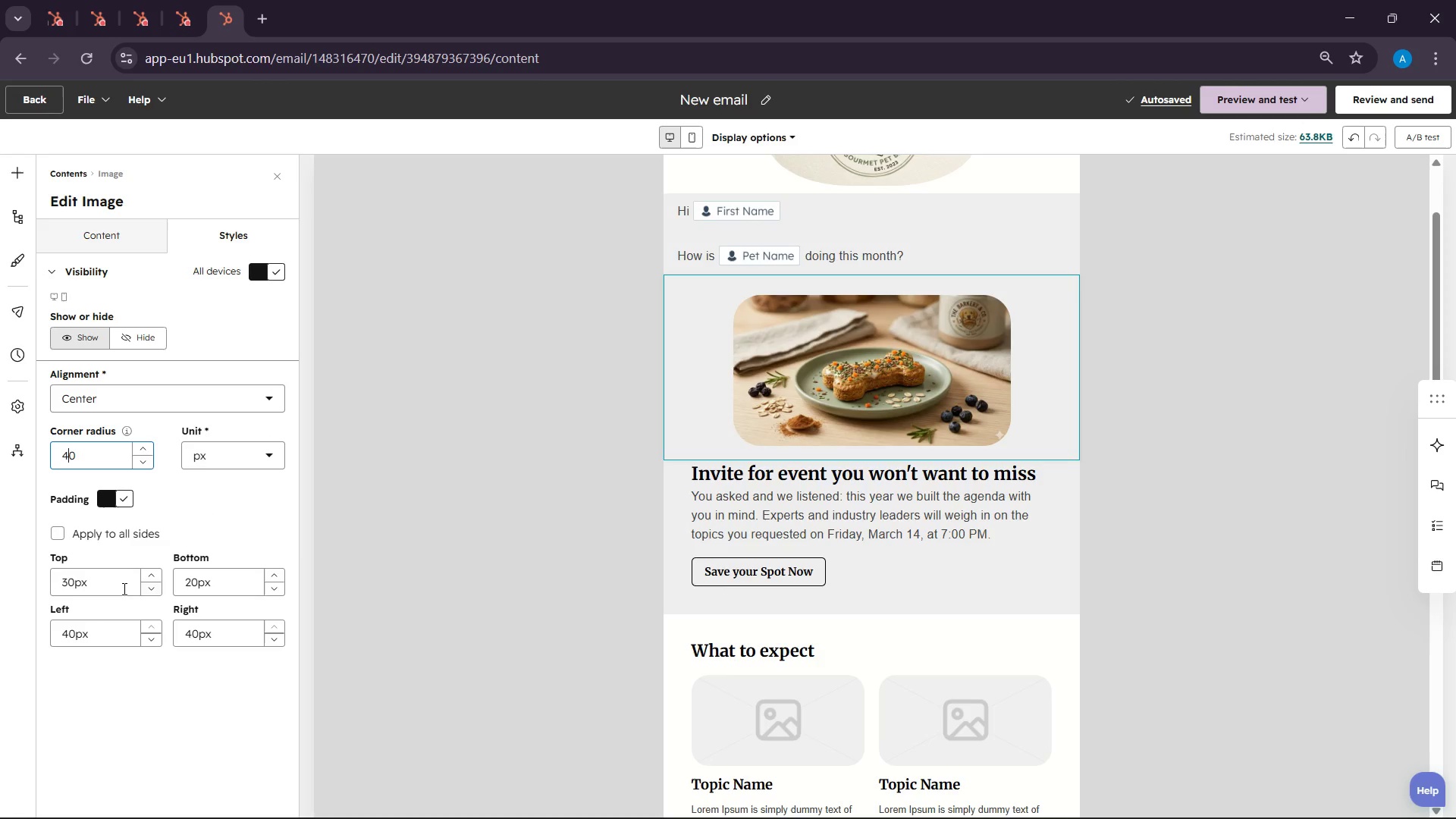 
wait(6.28)
 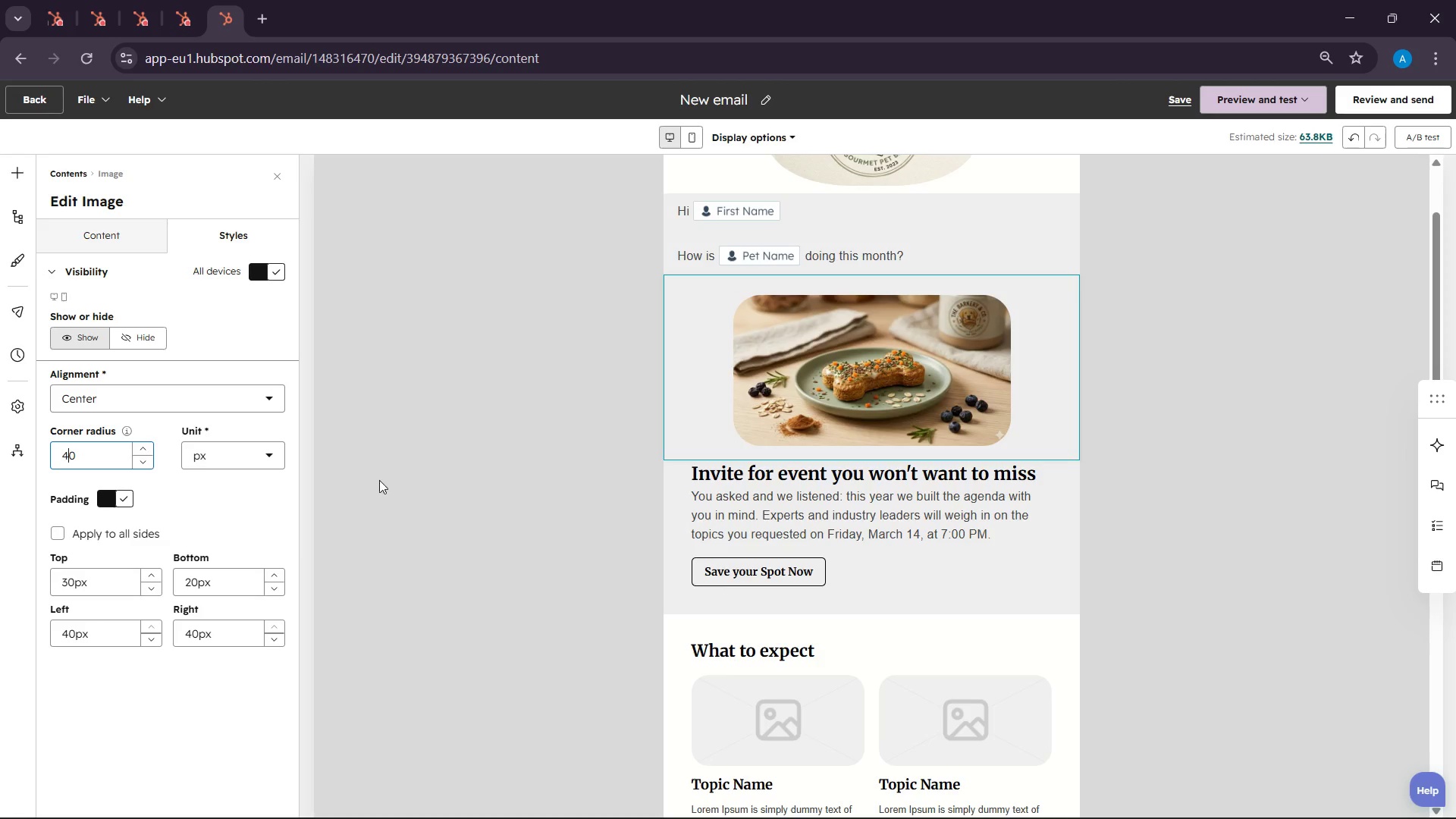 
double_click([89, 637])
 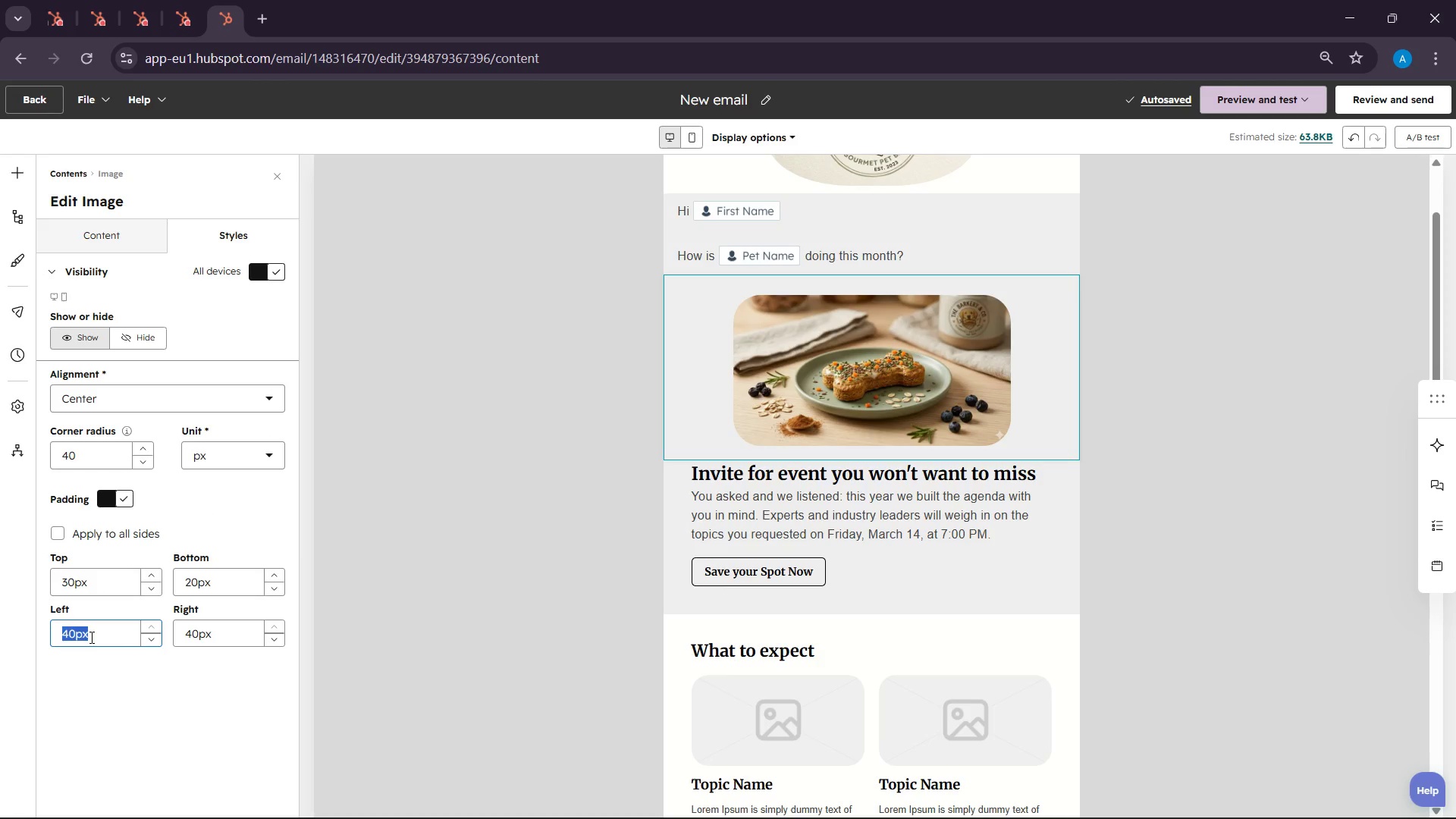 
key(0)
 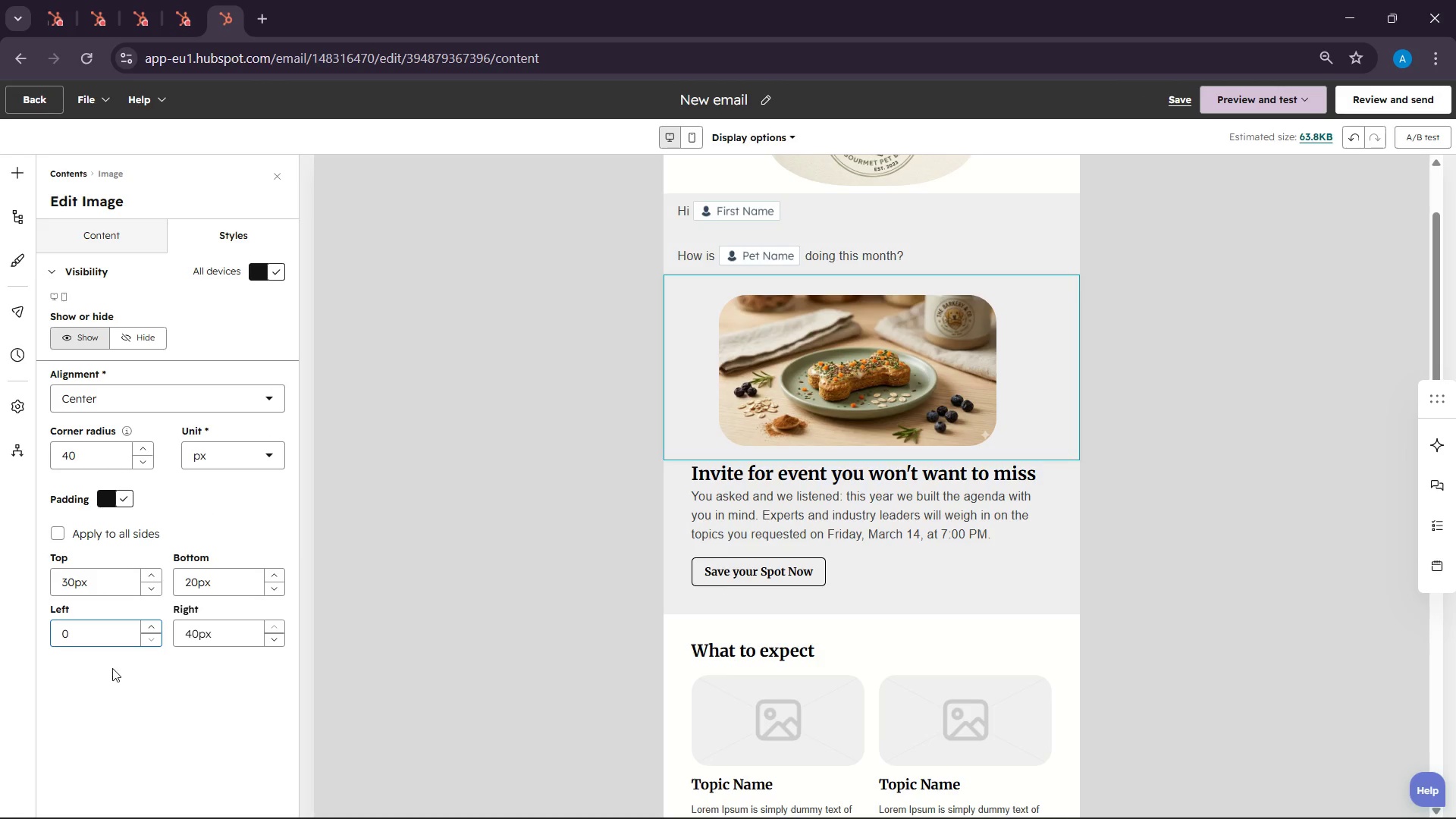 
double_click([201, 635])
 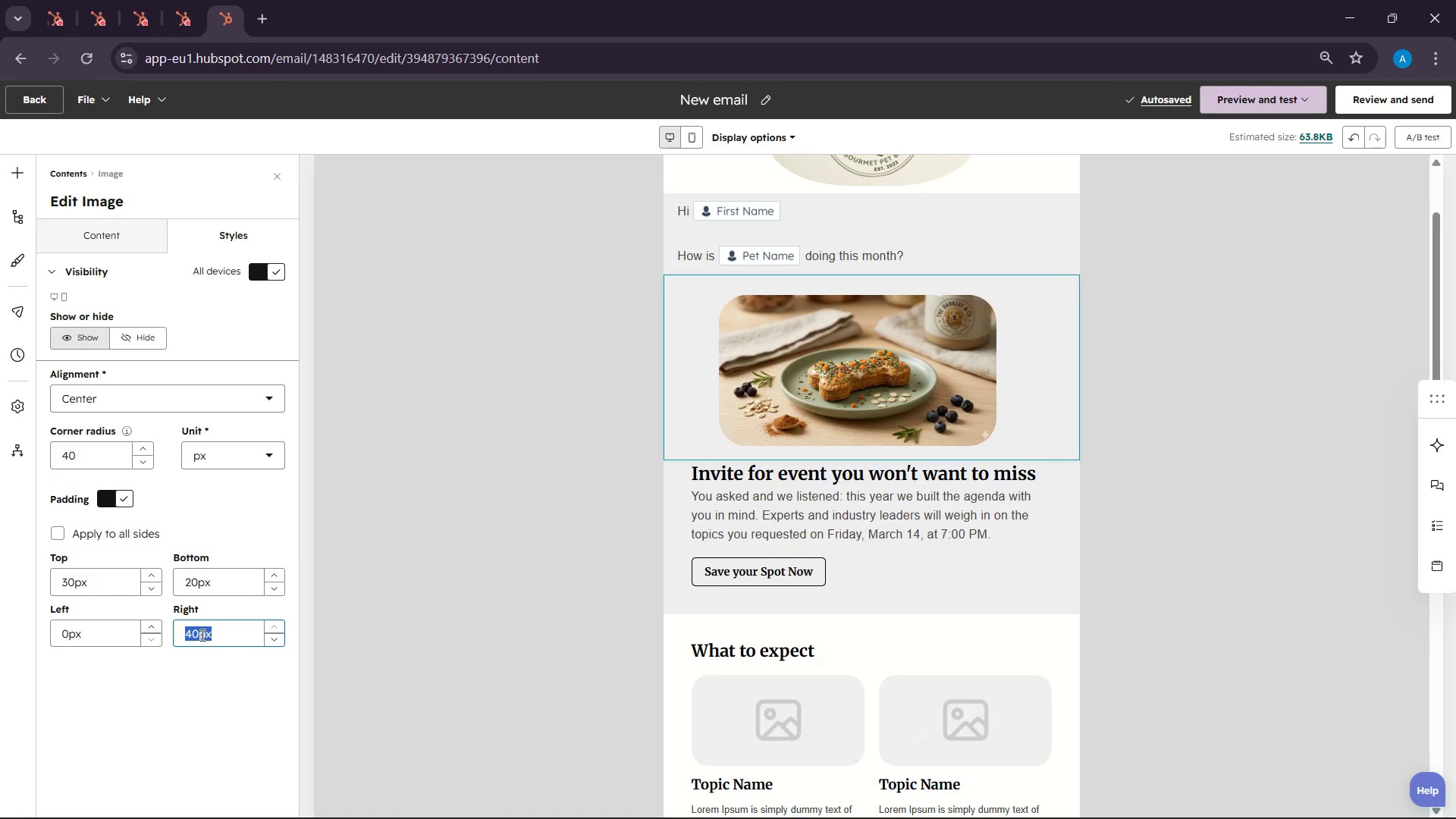 
key(0)
 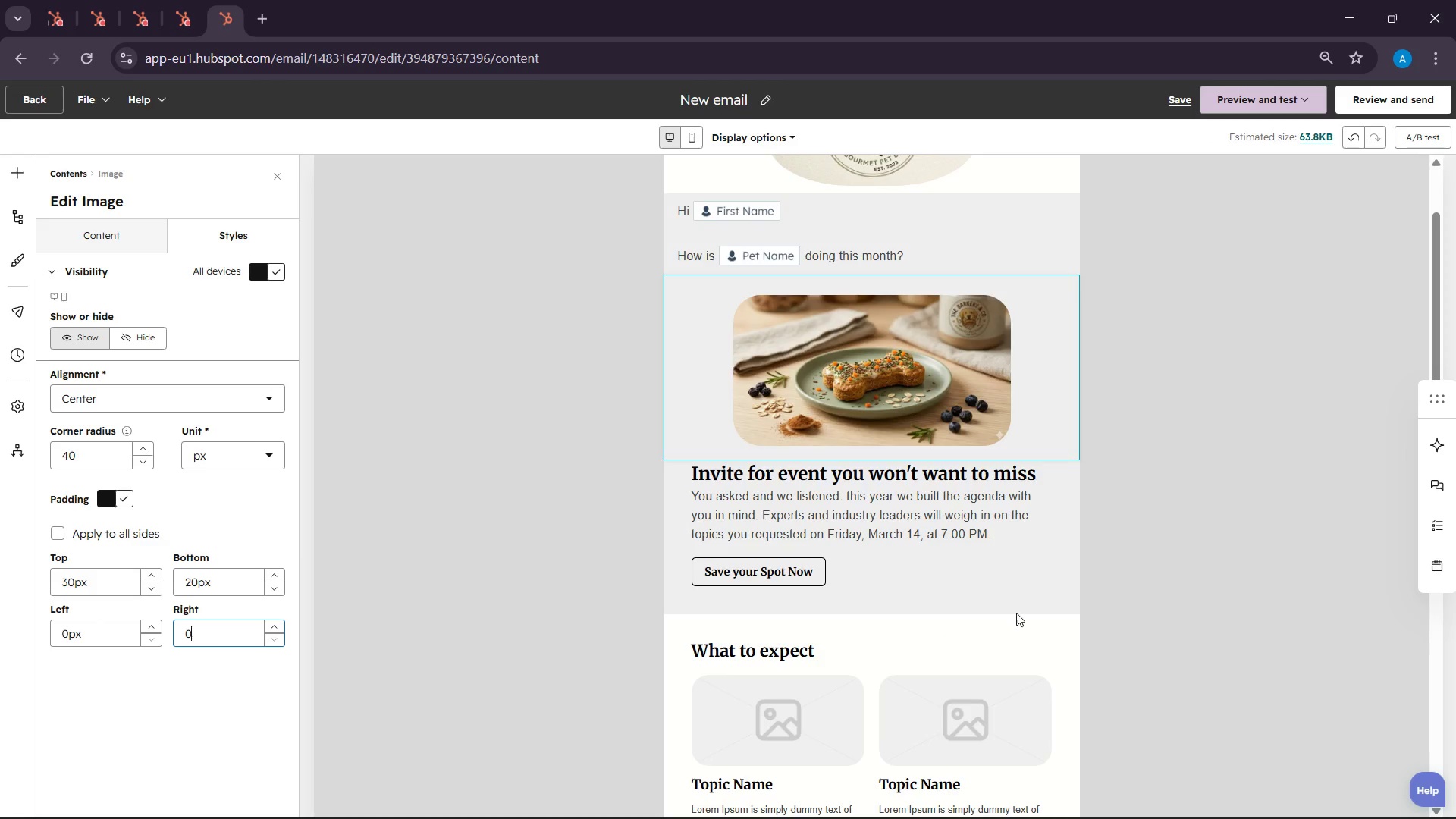 
left_click([1153, 442])
 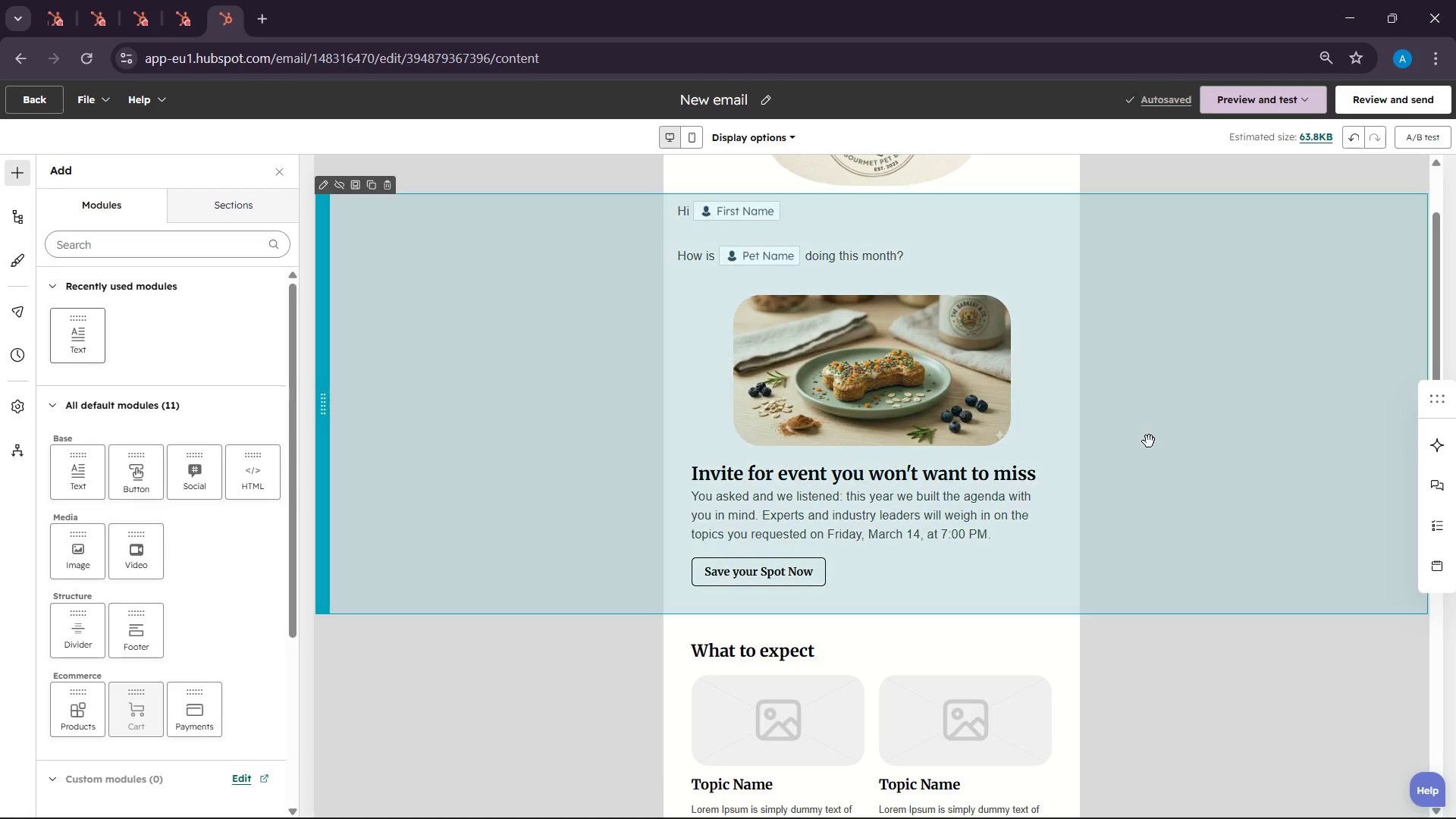 
scroll: coordinate [1120, 516], scroll_direction: up, amount: 1.0
 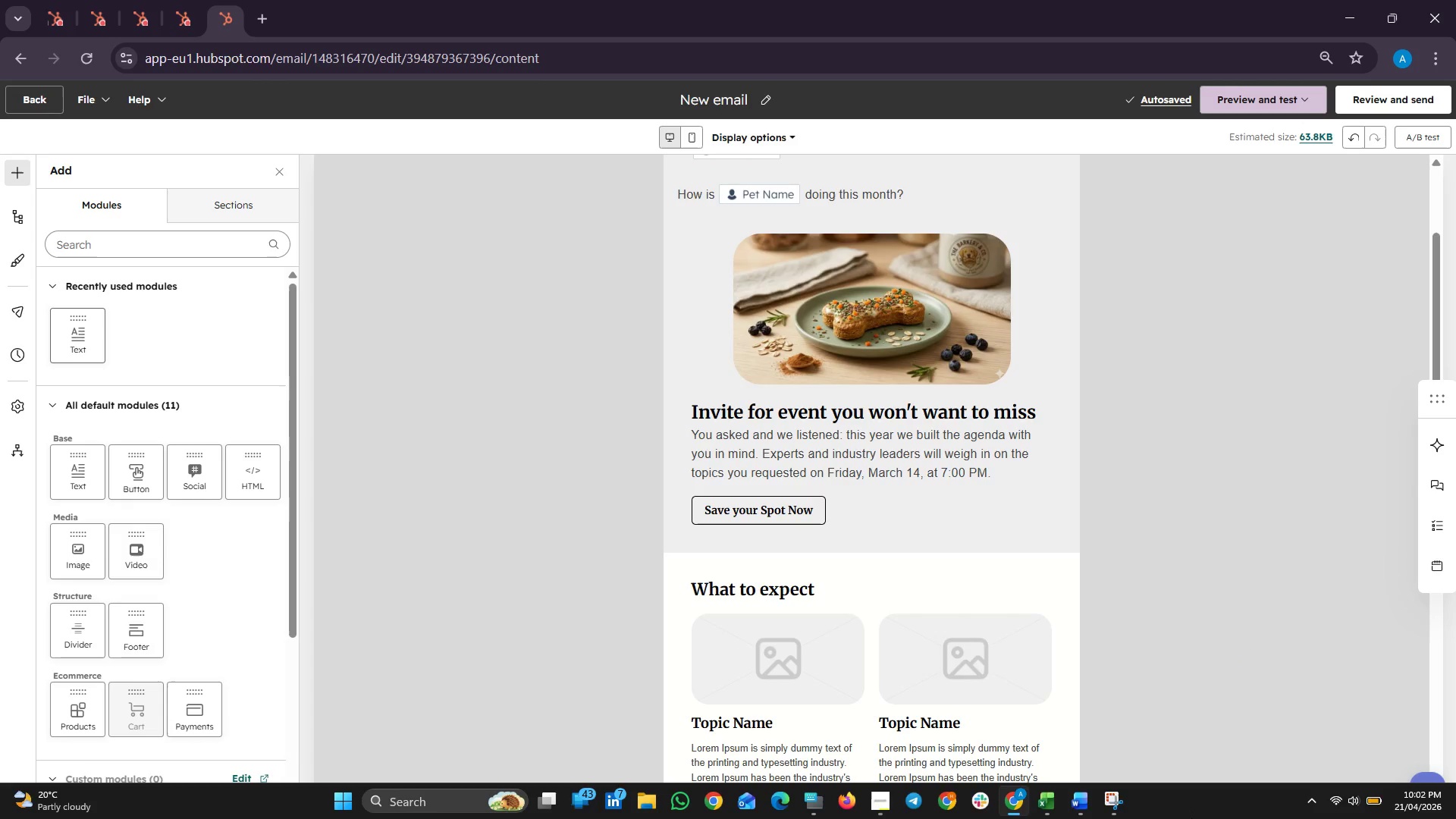 
wait(55.01)
 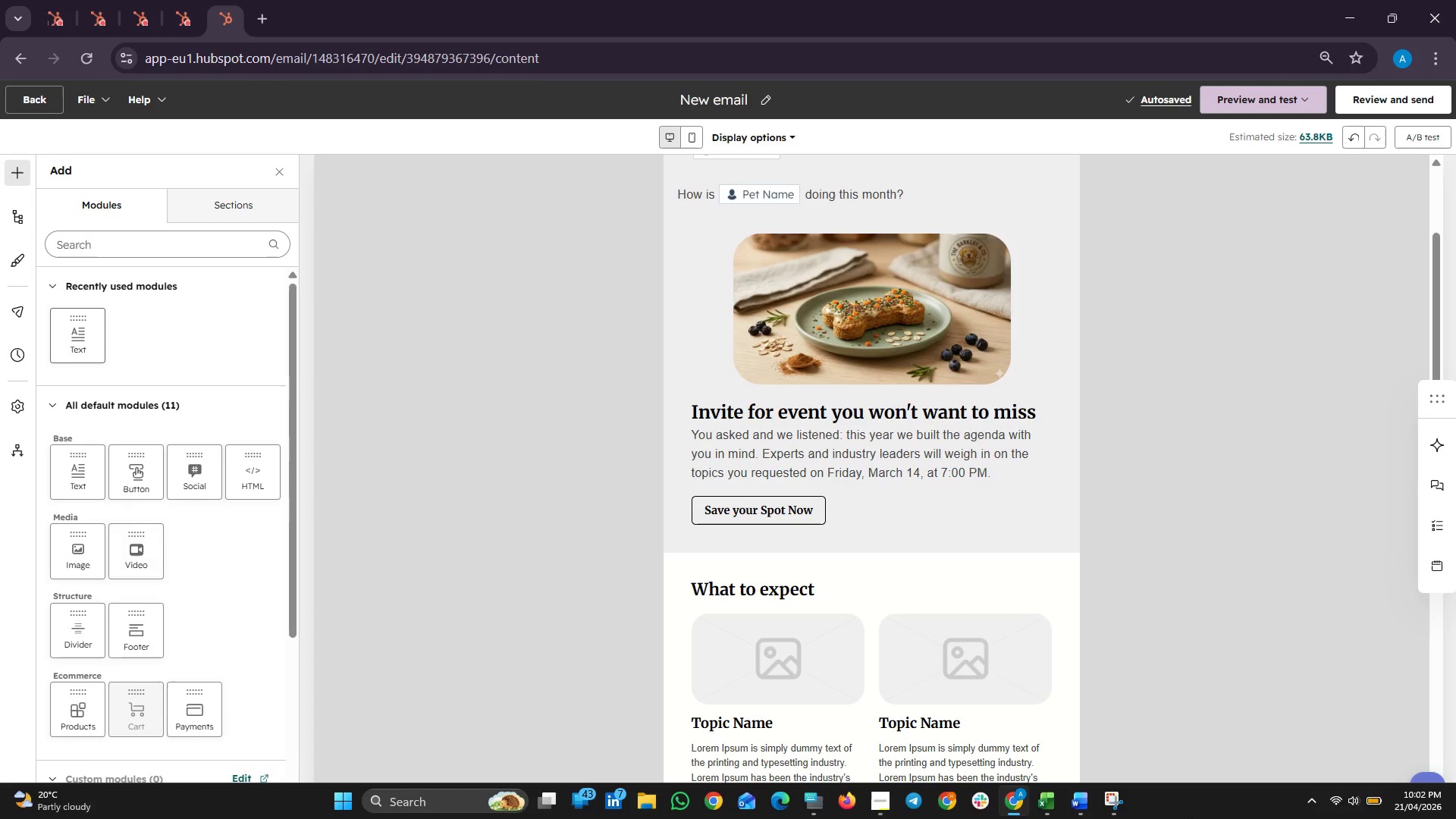 
left_click([871, 410])
 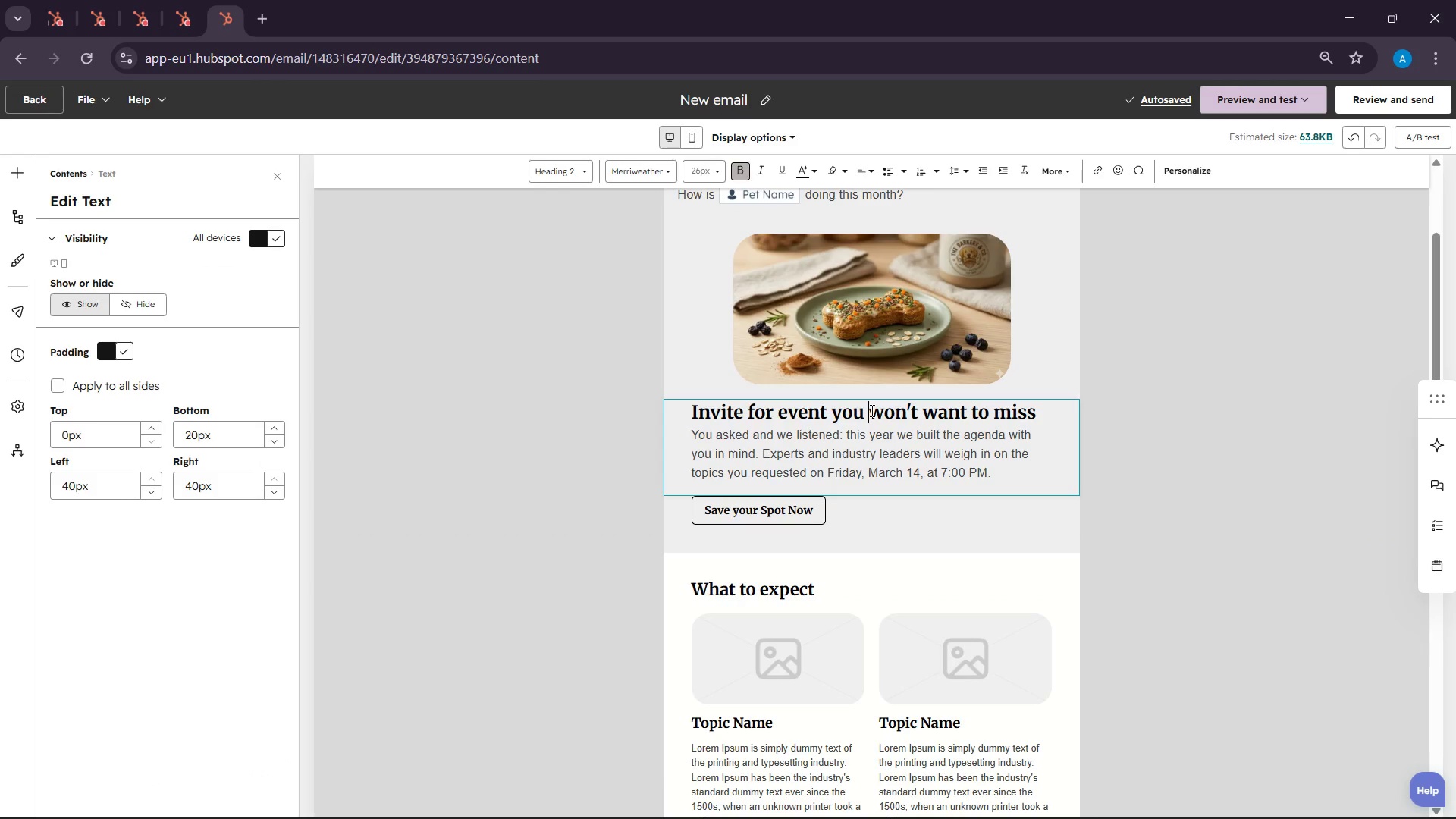 
double_click([871, 410])
 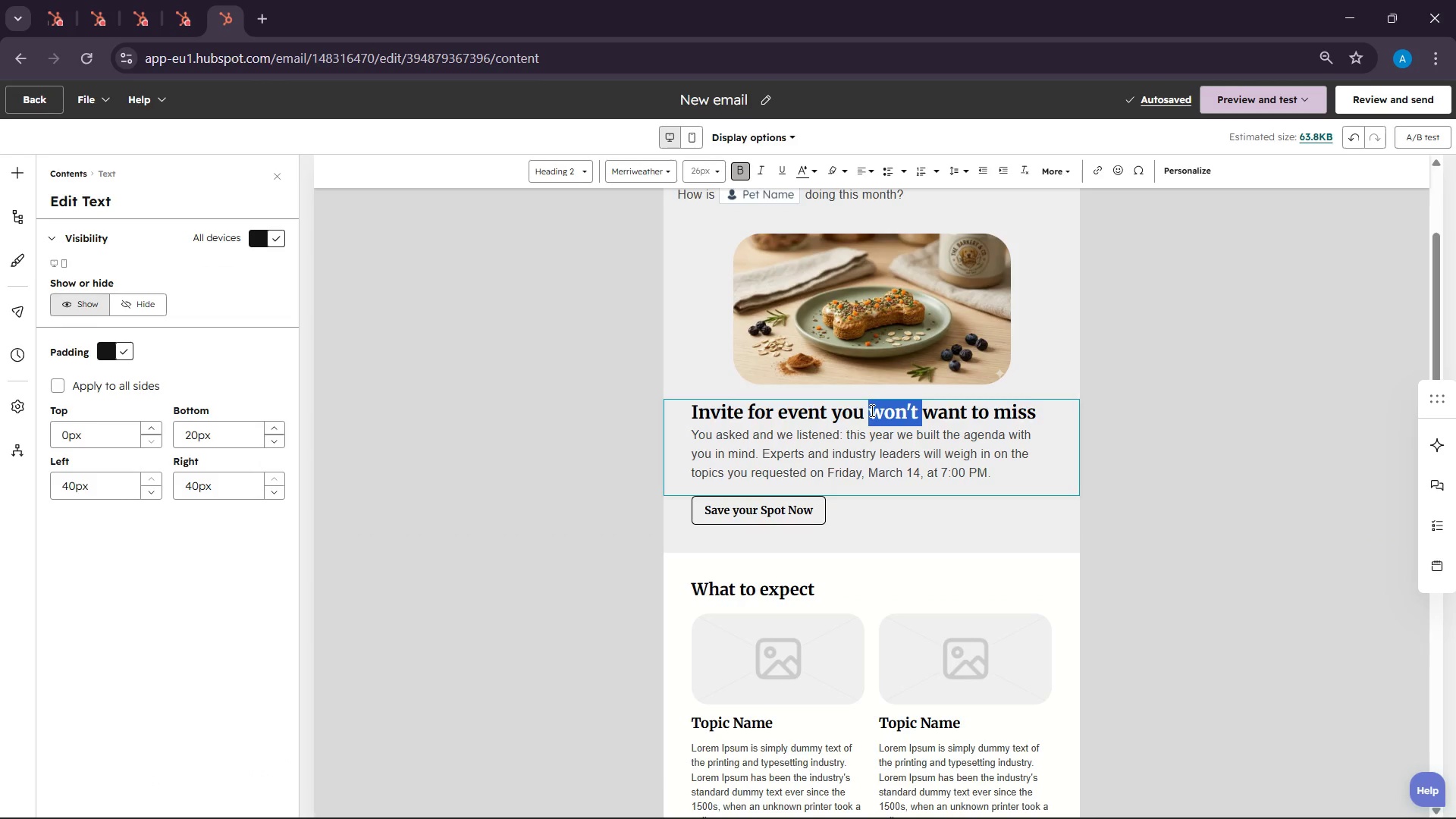 
triple_click([871, 410])
 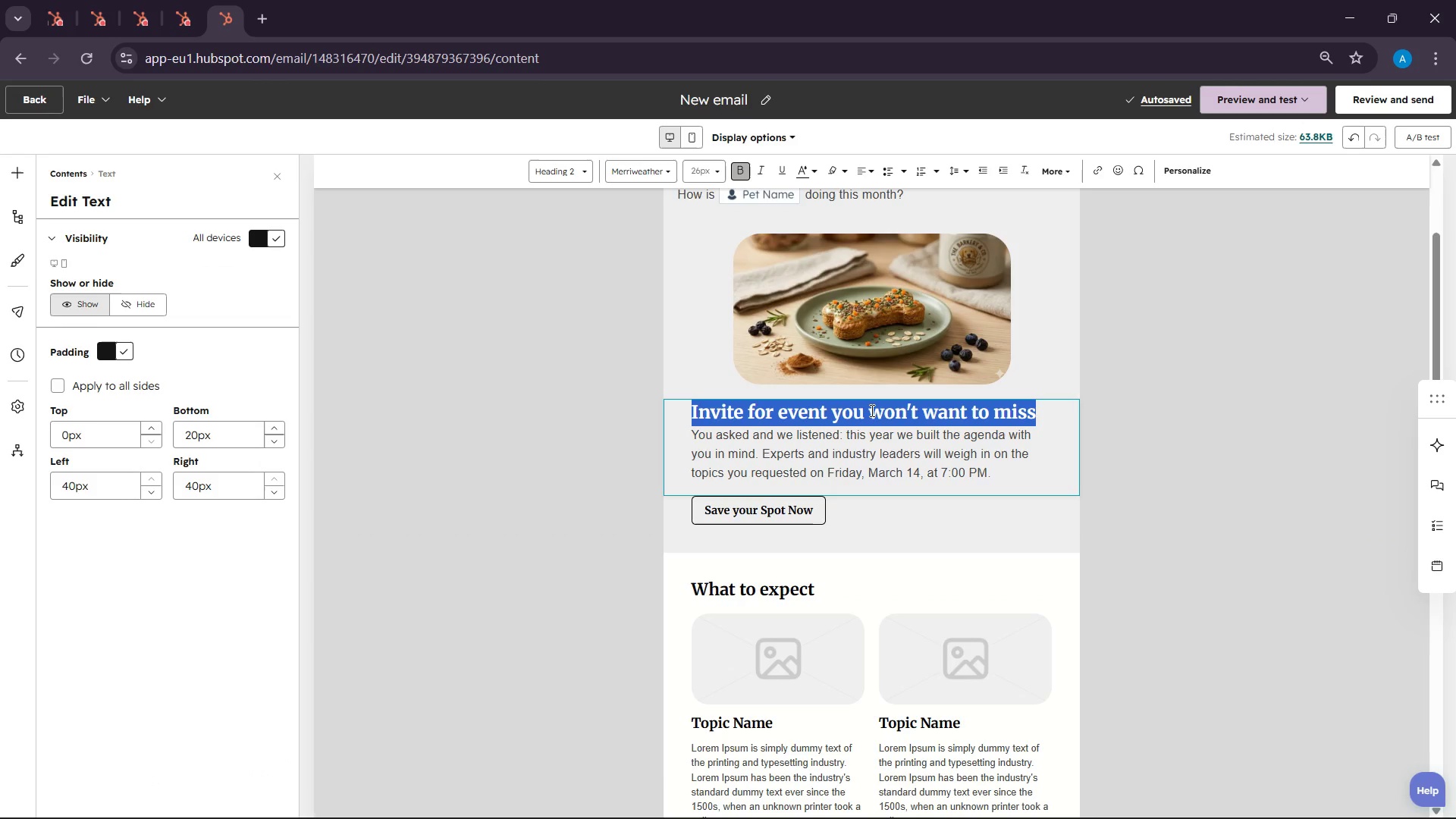 
triple_click([871, 410])
 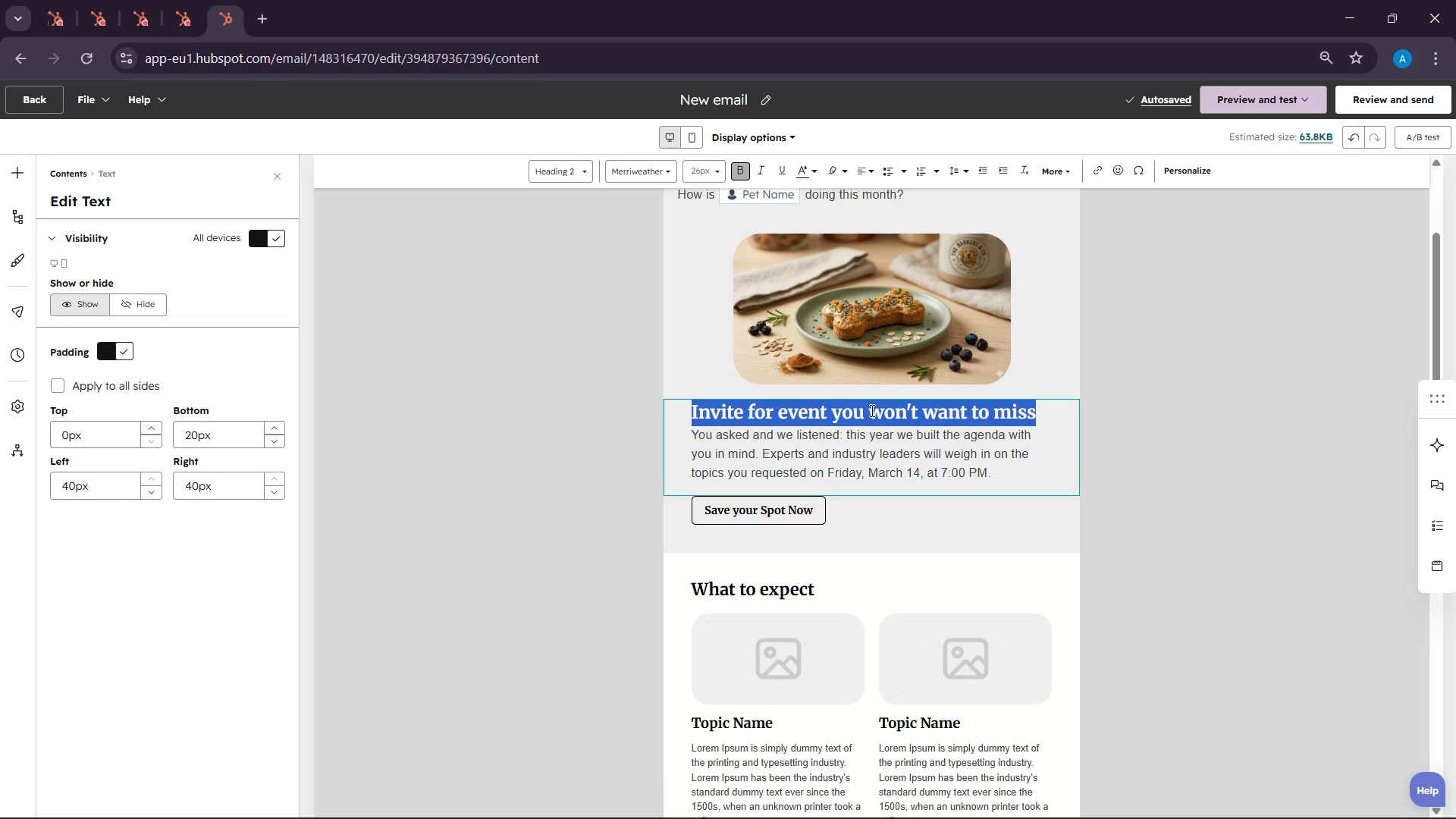 
type(Treat of the Month: )
 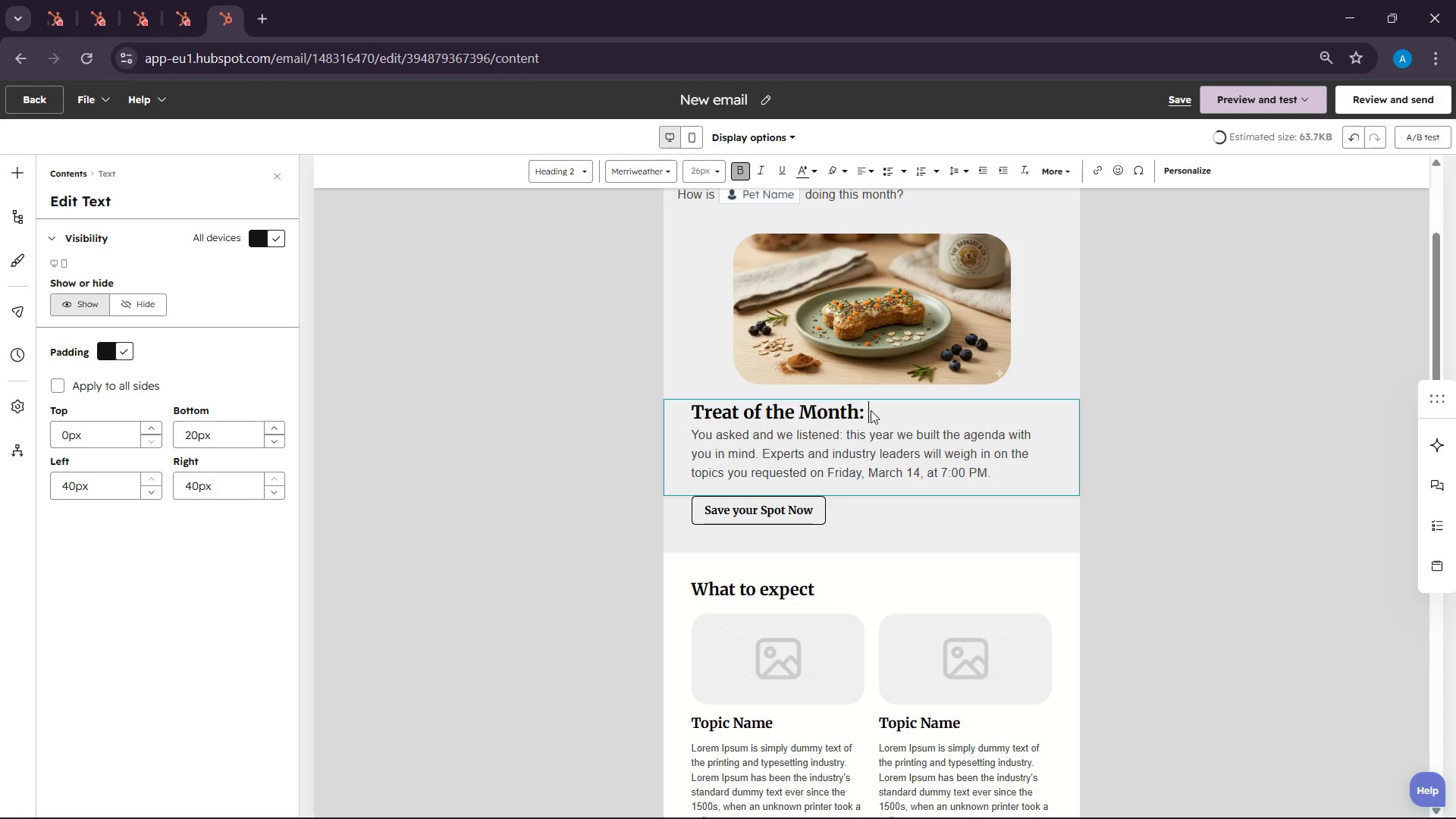 
type(Pumpkin )
 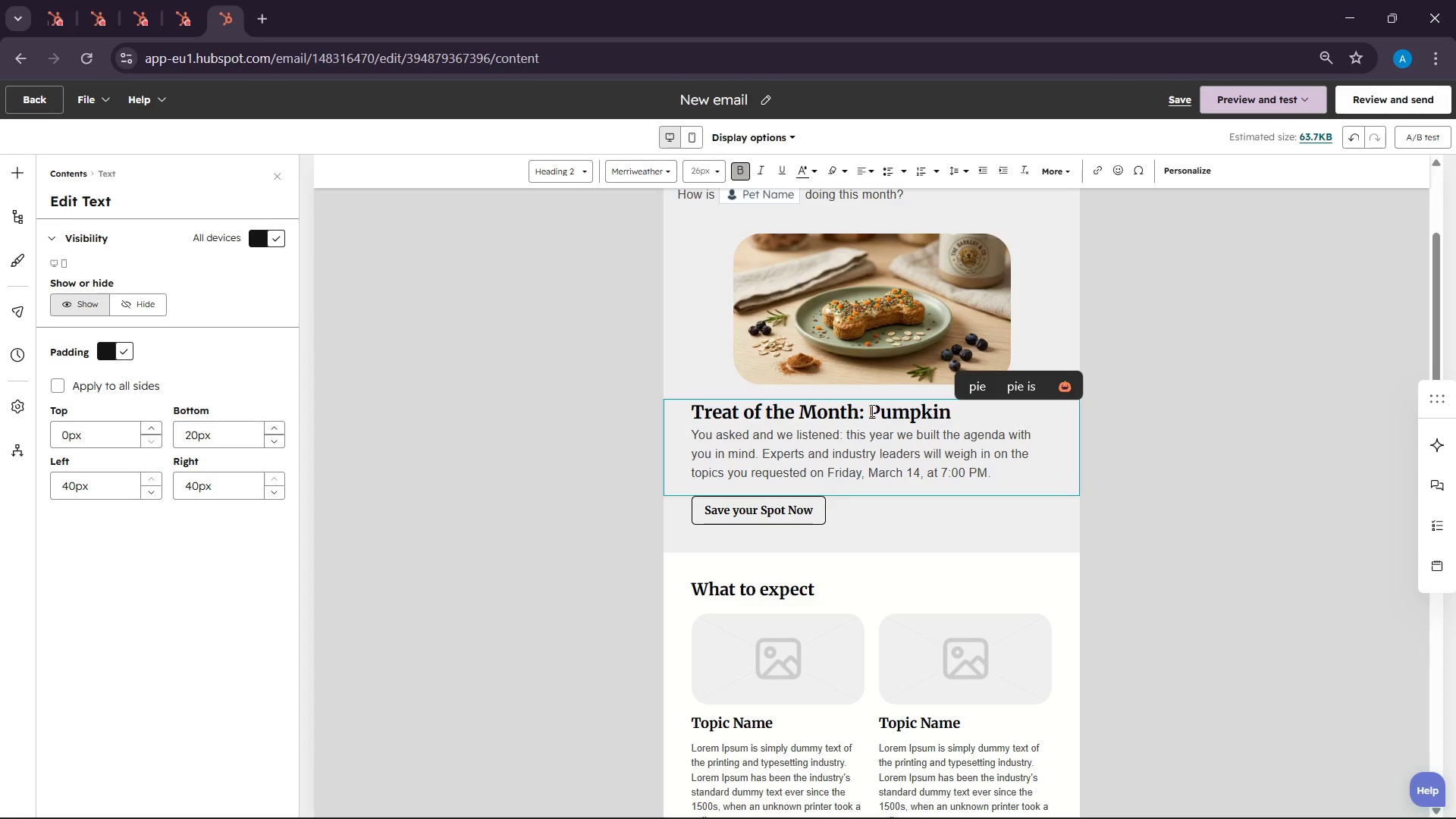 
type(Peanut Bite)
 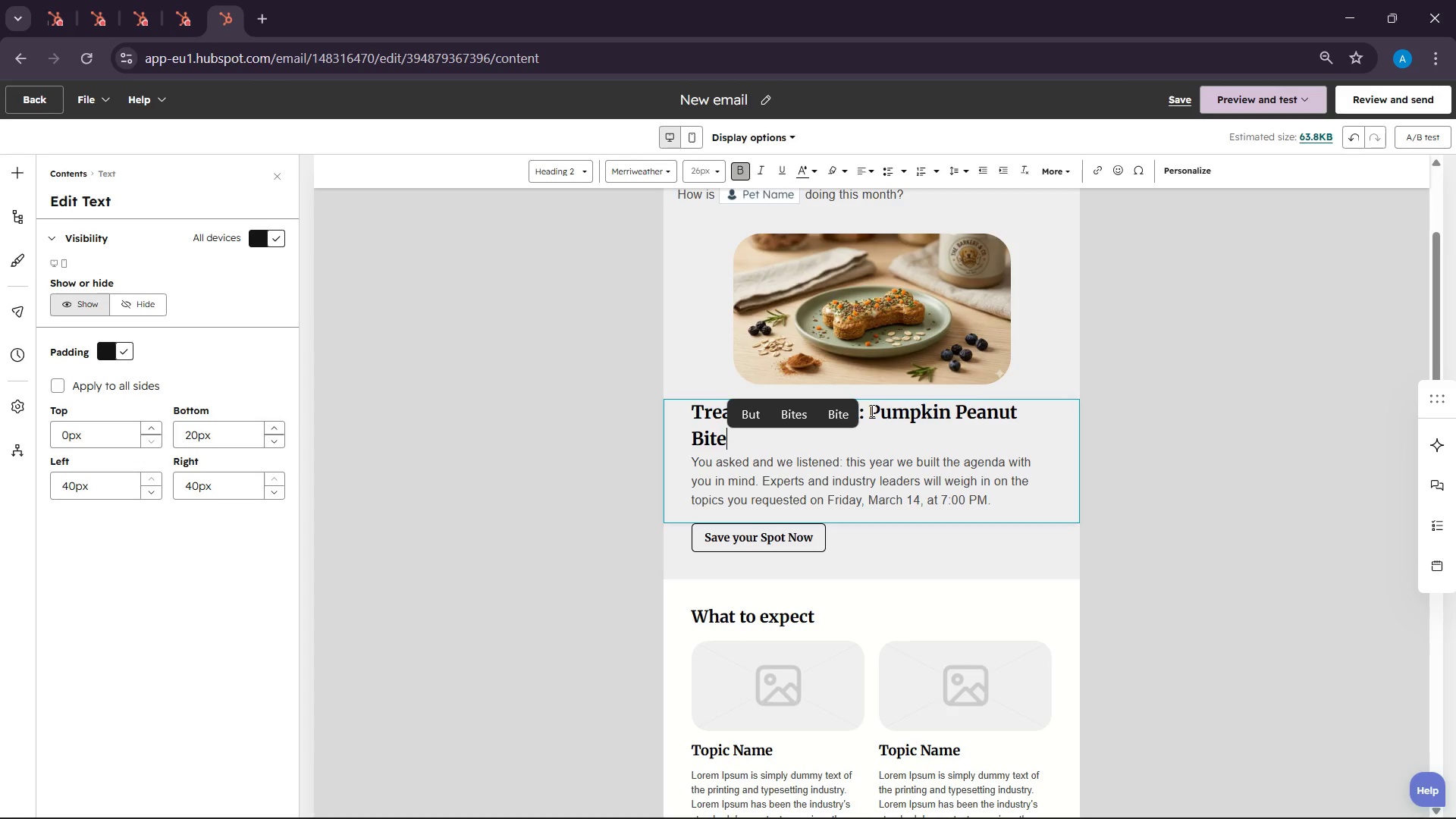 
left_click([716, 409])
 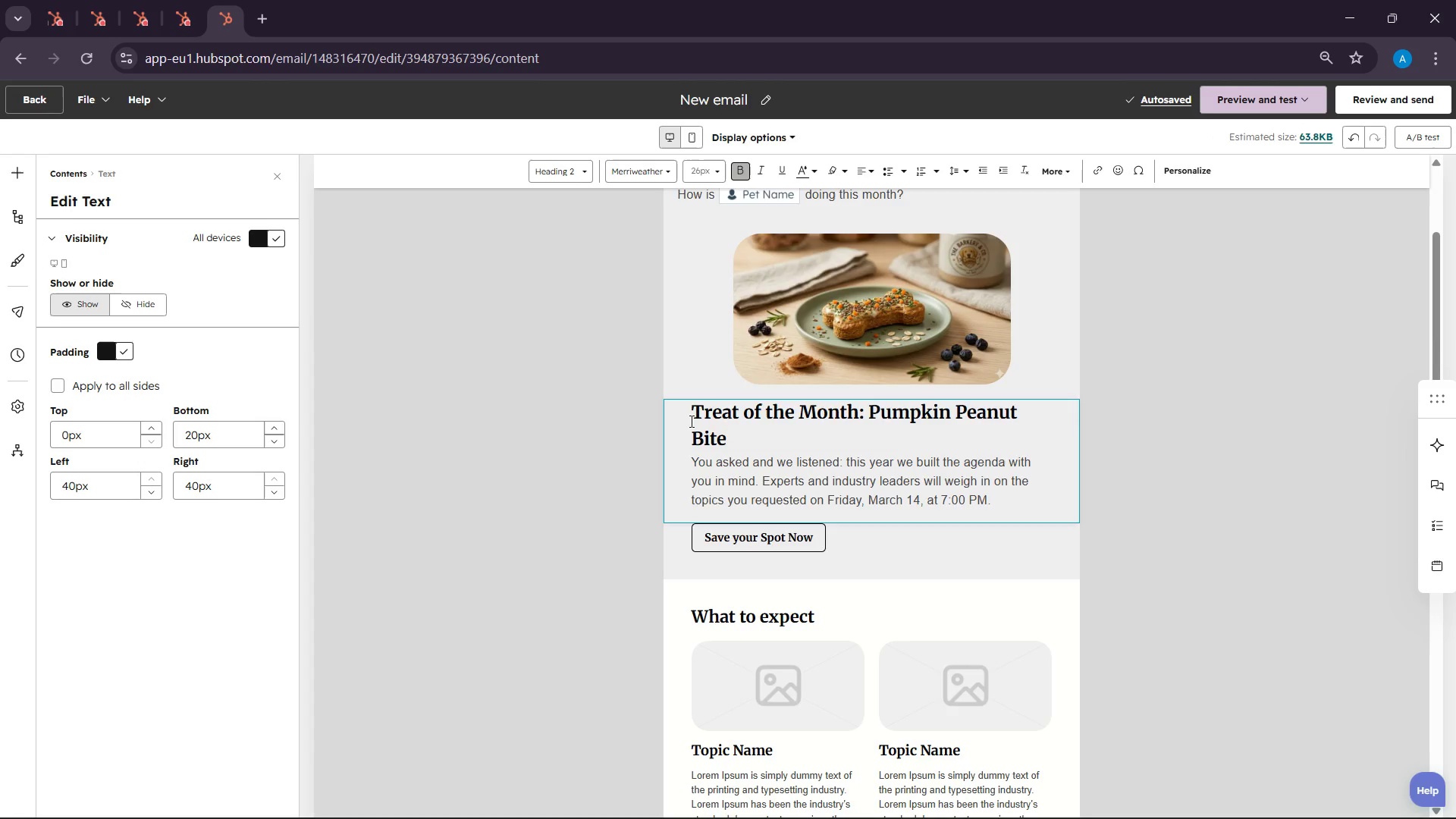 
left_click([690, 421])
 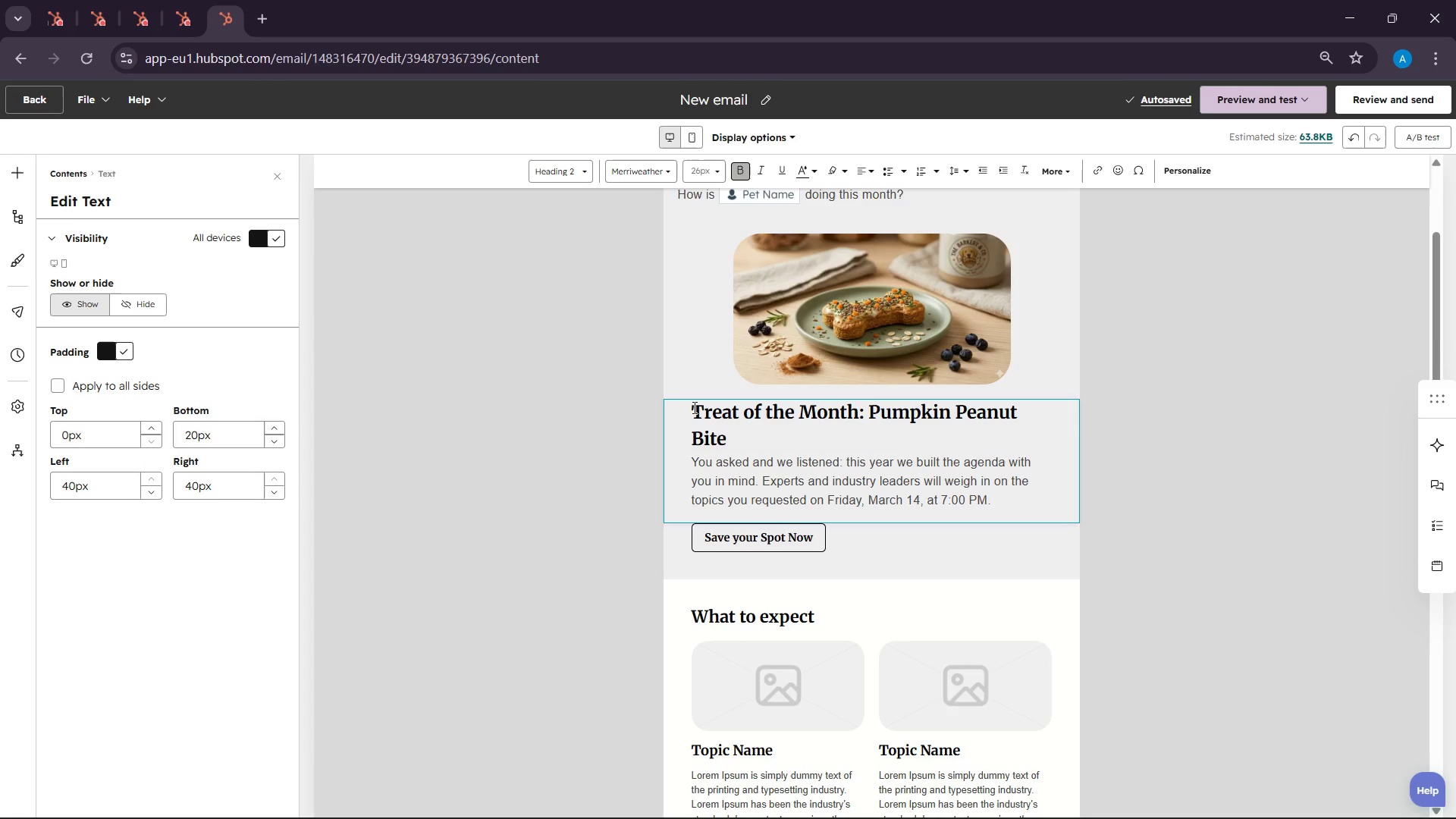 
left_click([693, 407])
 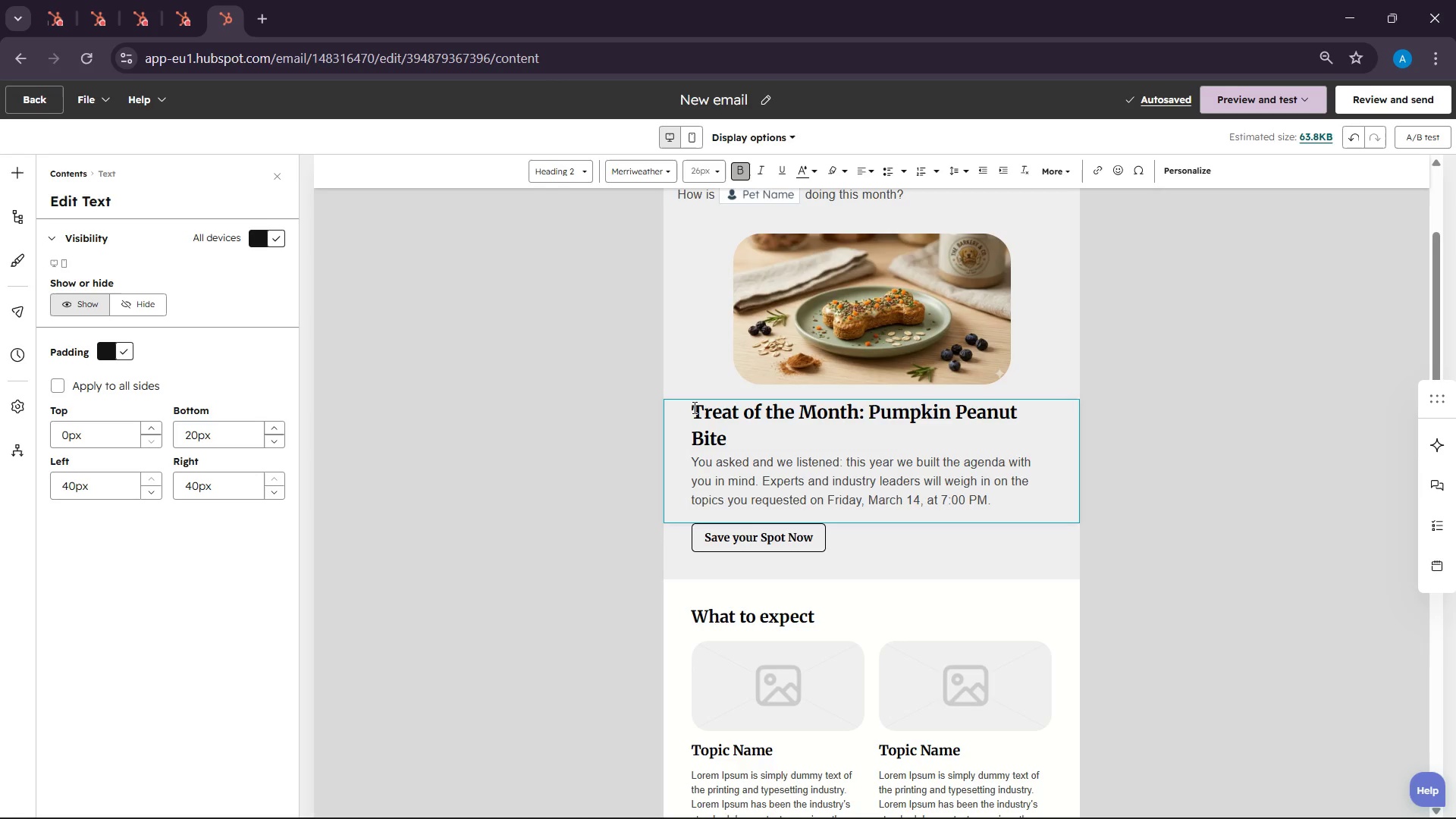 
key(Backspace)
 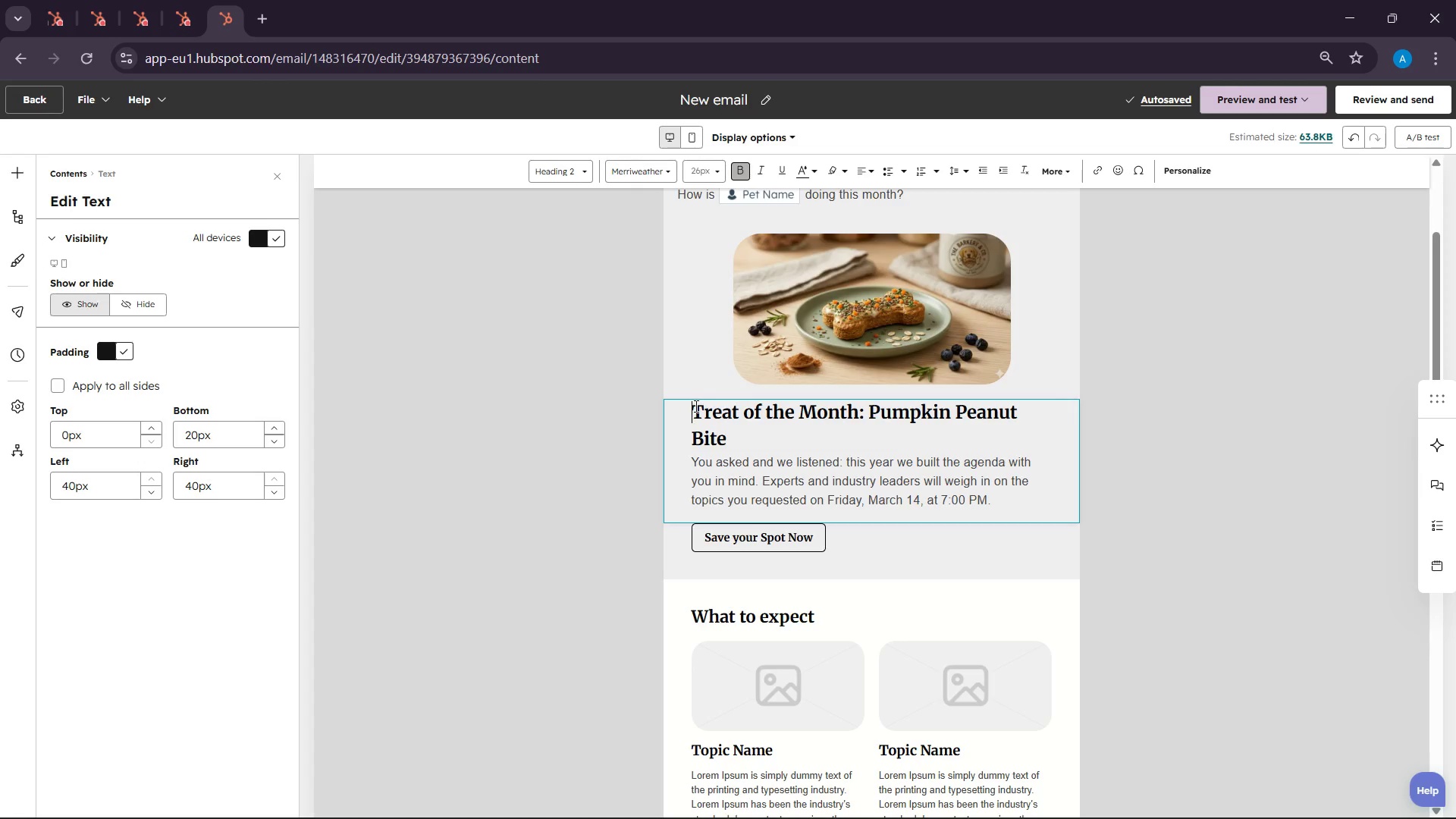 
key(Backspace)
 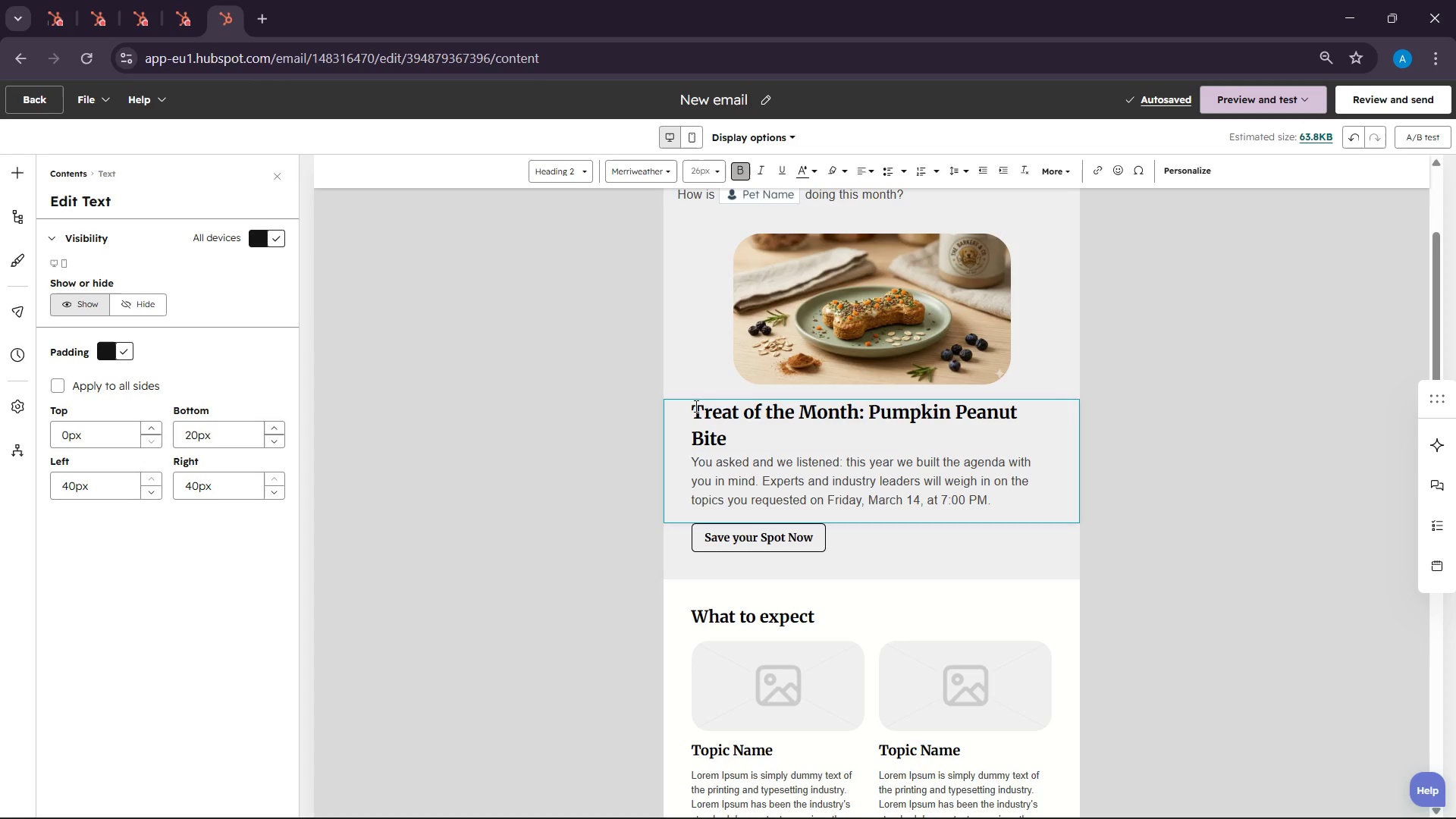 
left_click([695, 406])
 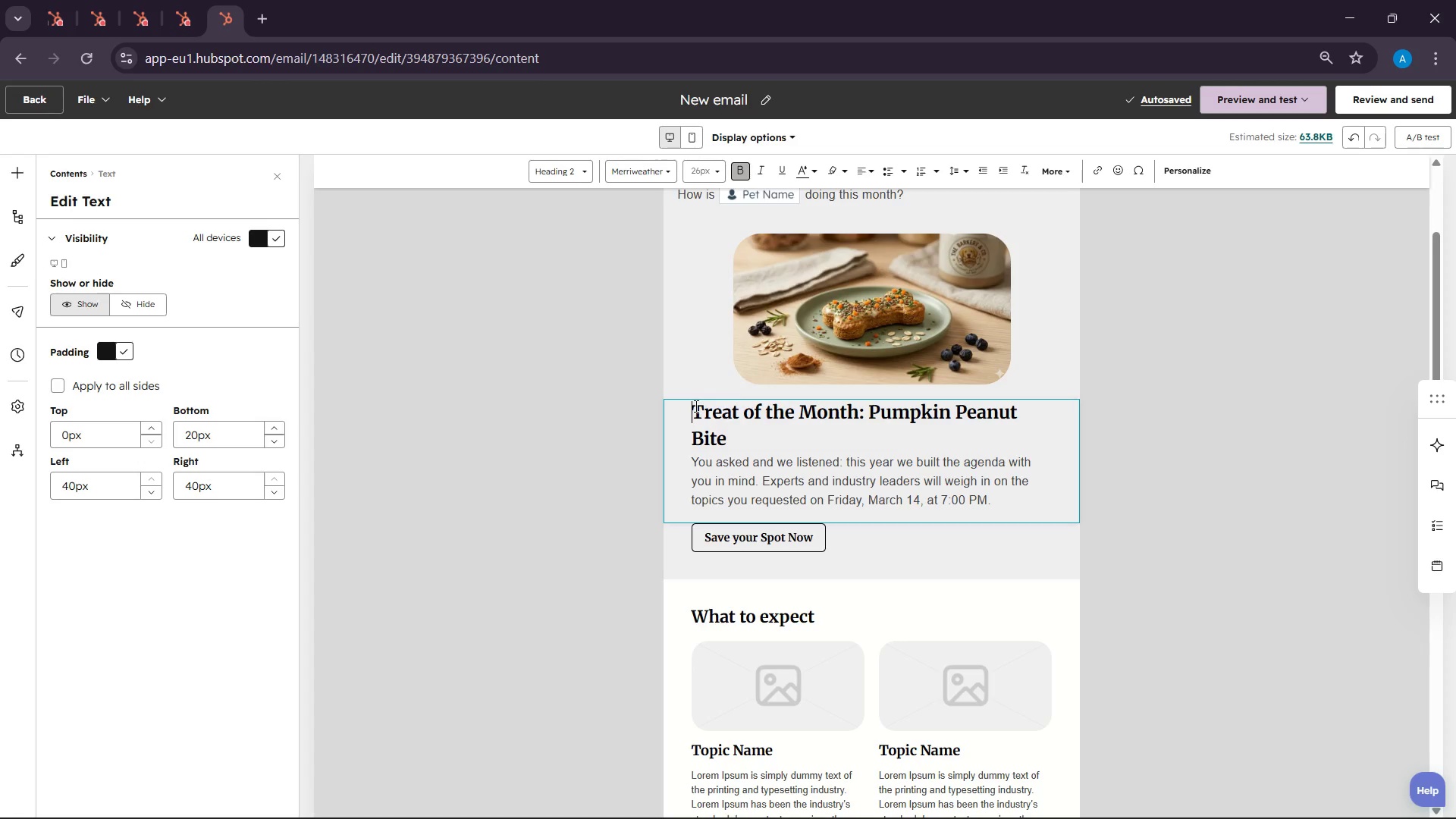 
double_click([695, 406])
 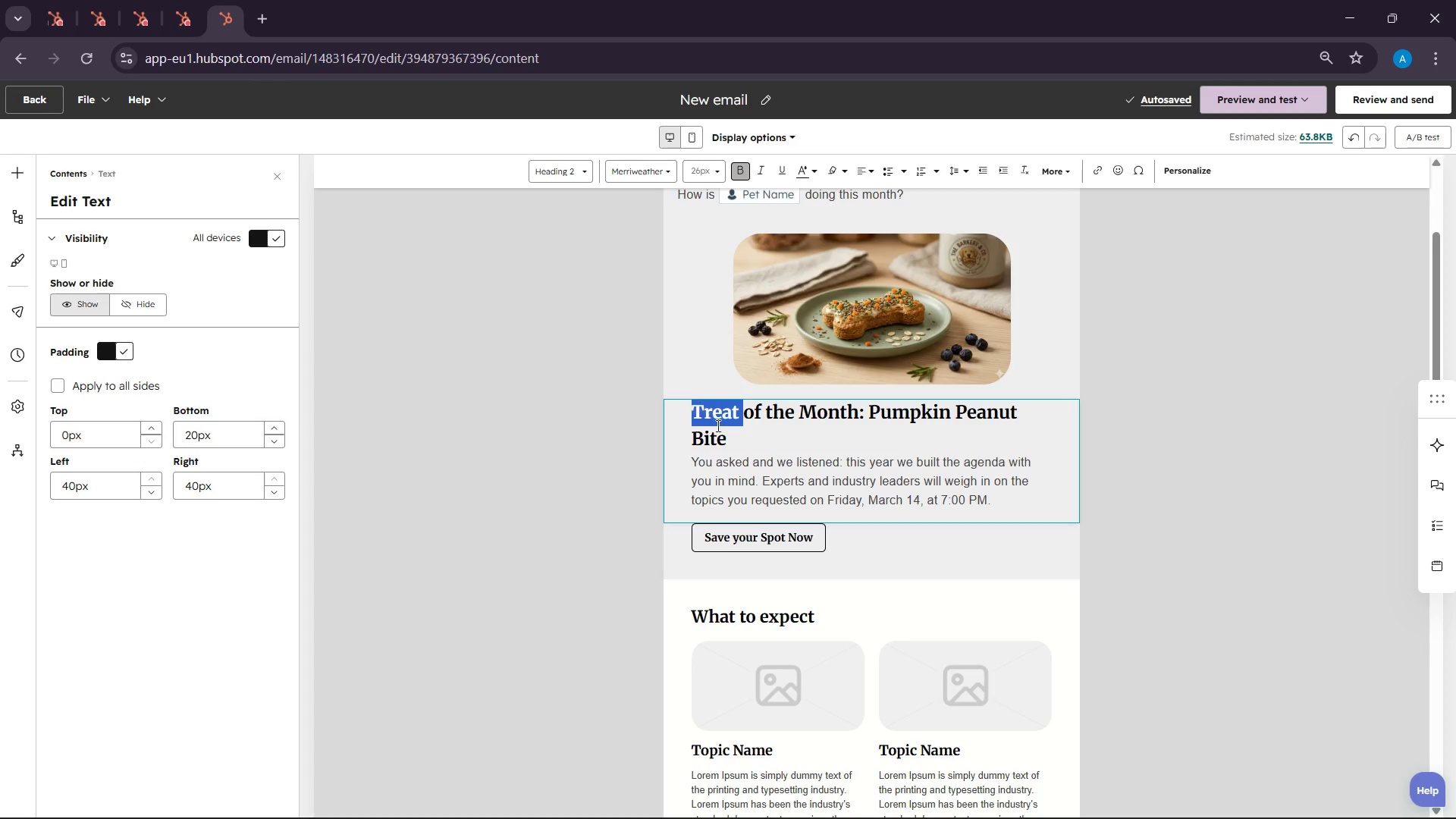 
left_click([717, 425])
 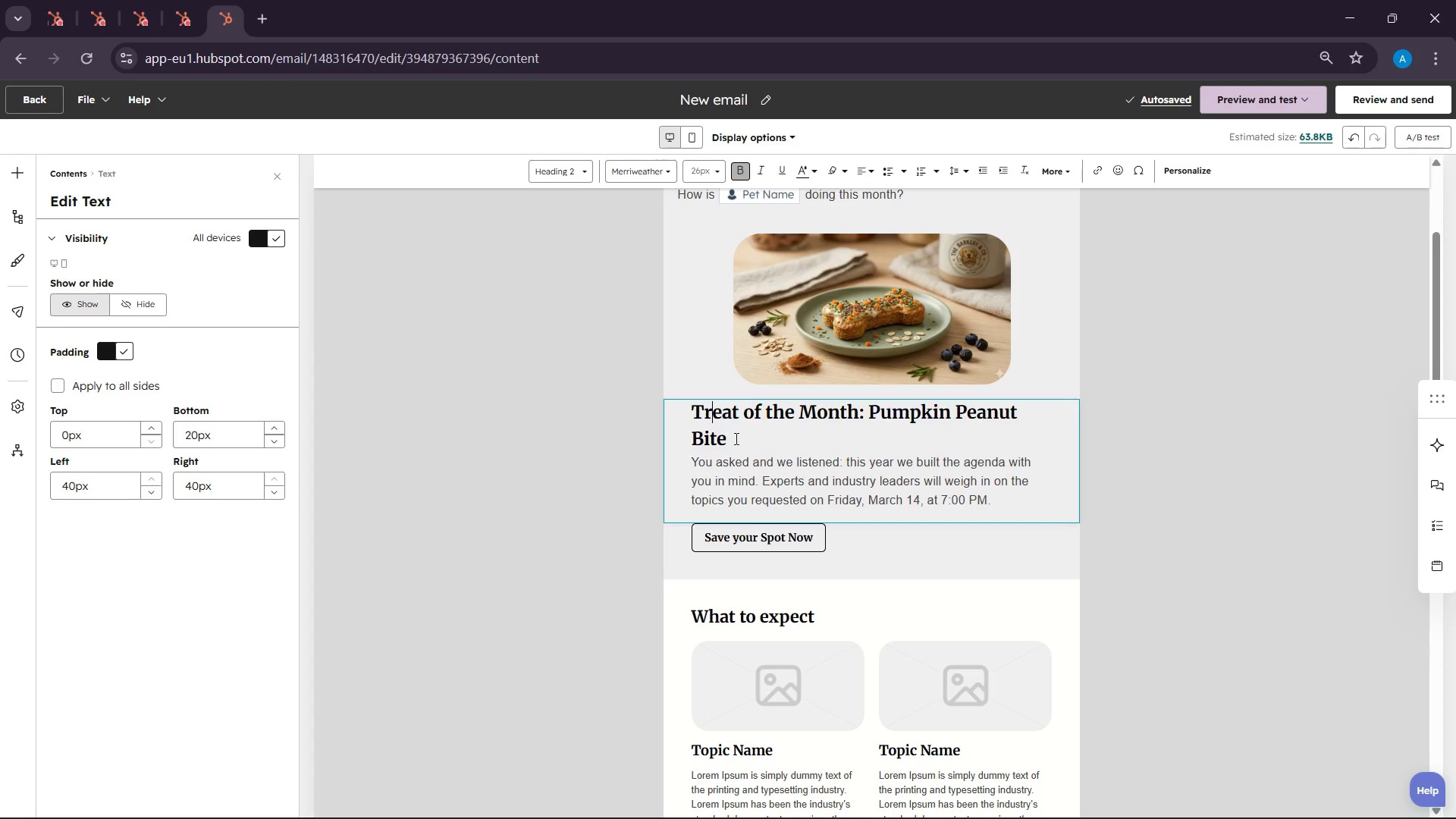 
left_click_drag(start_coordinate=[735, 438], to_coordinate=[684, 419])
 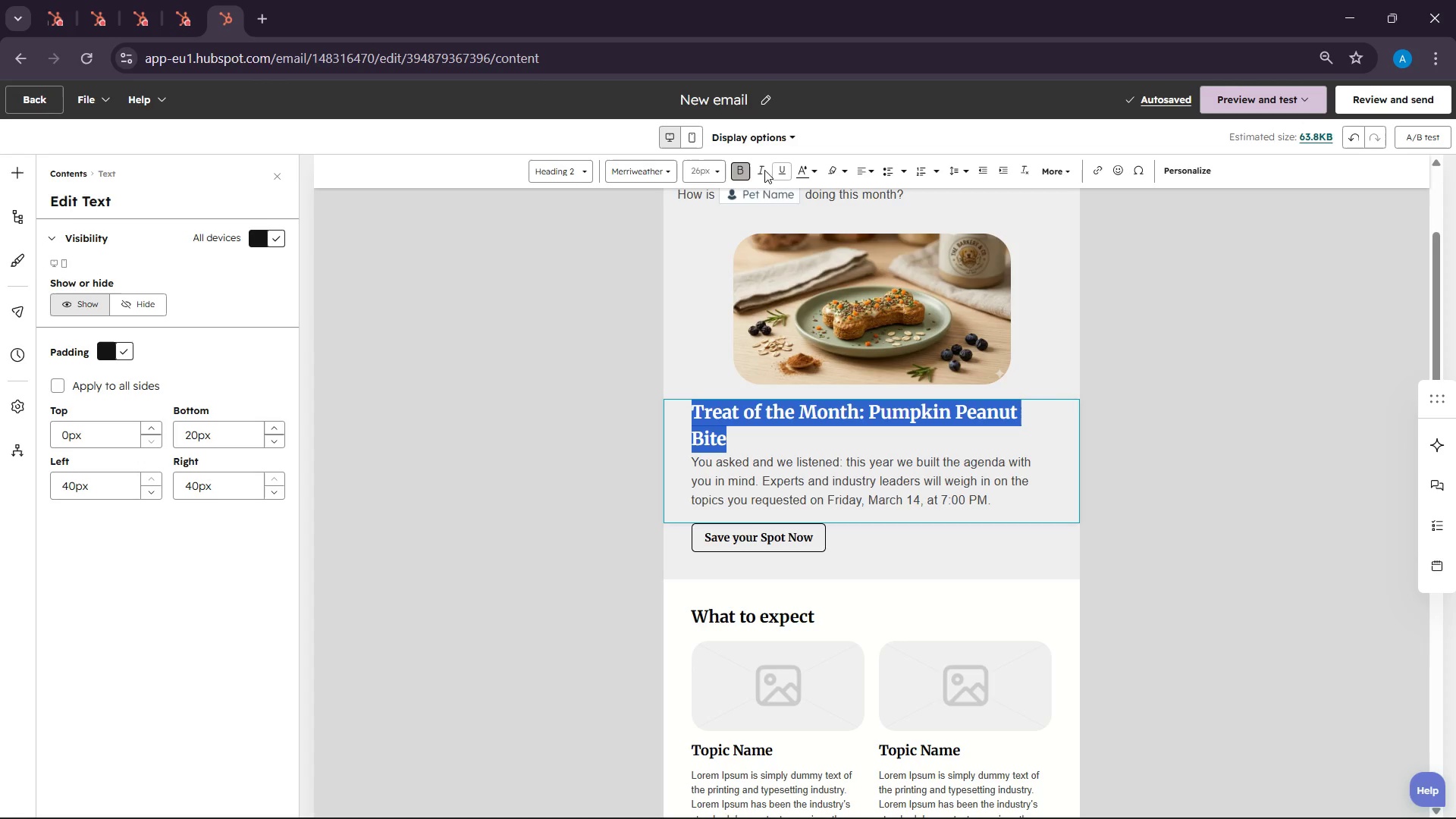 
left_click([715, 169])
 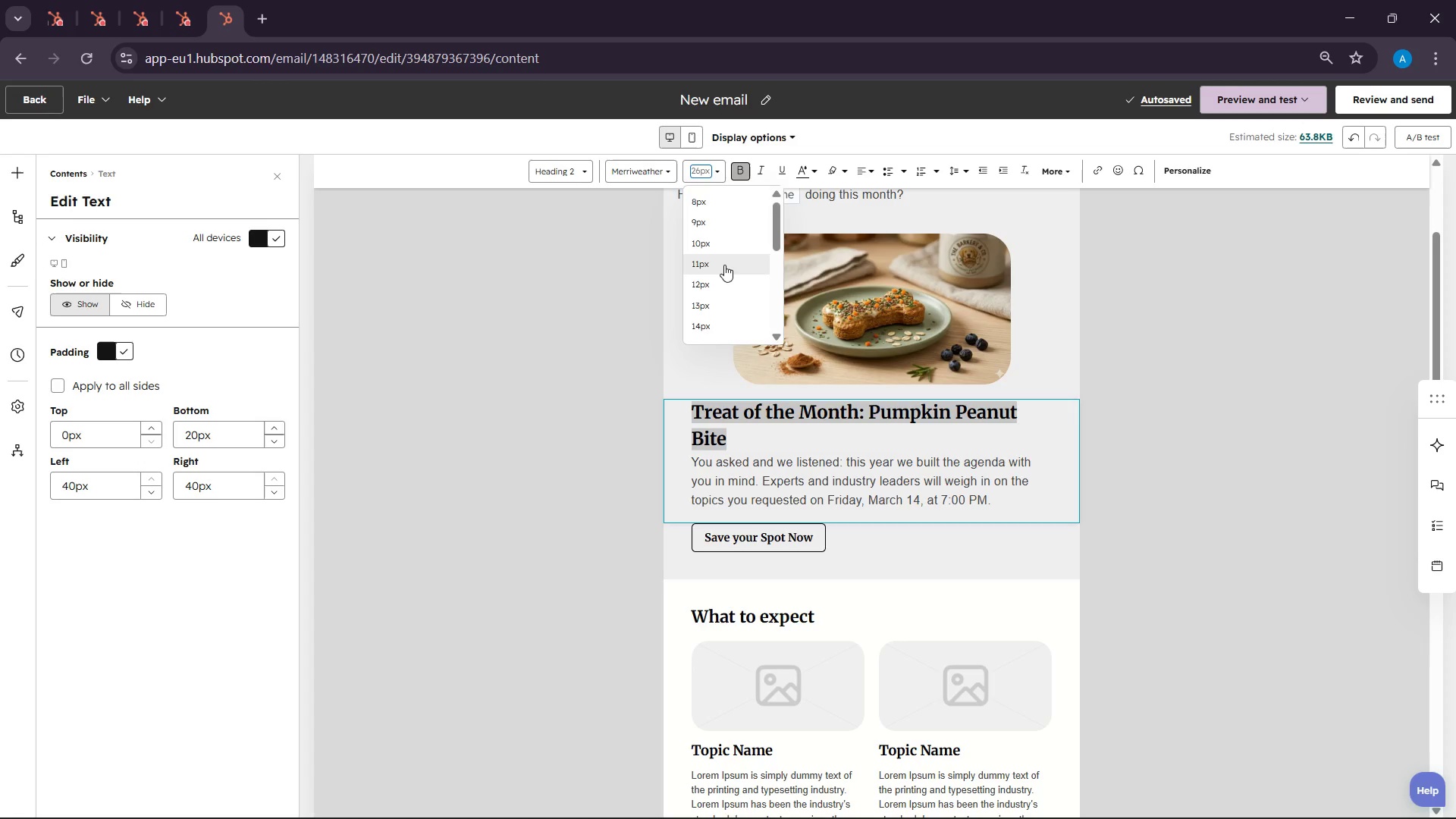 
scroll: coordinate [723, 300], scroll_direction: down, amount: 2.0
 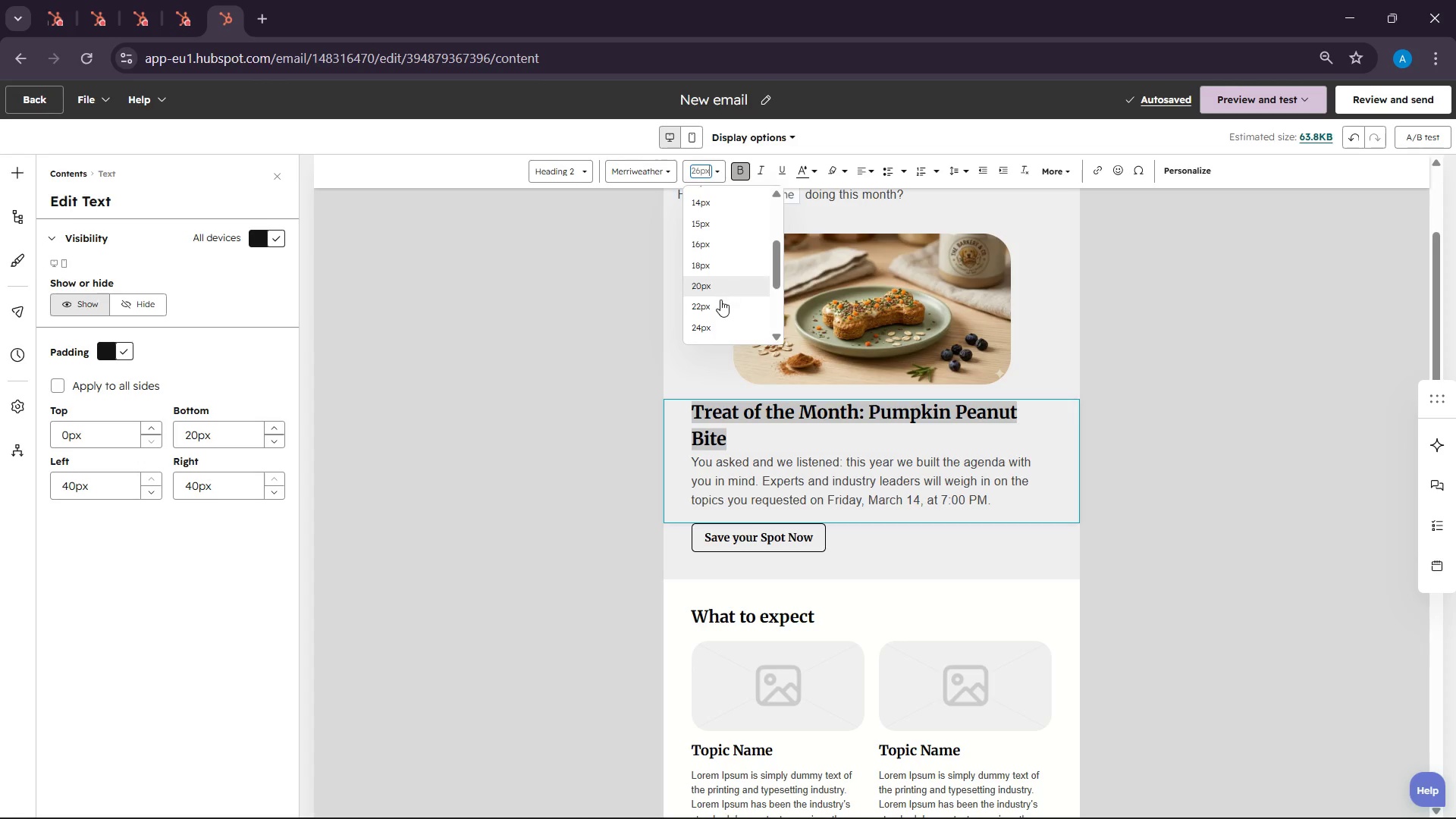 
left_click([720, 304])
 